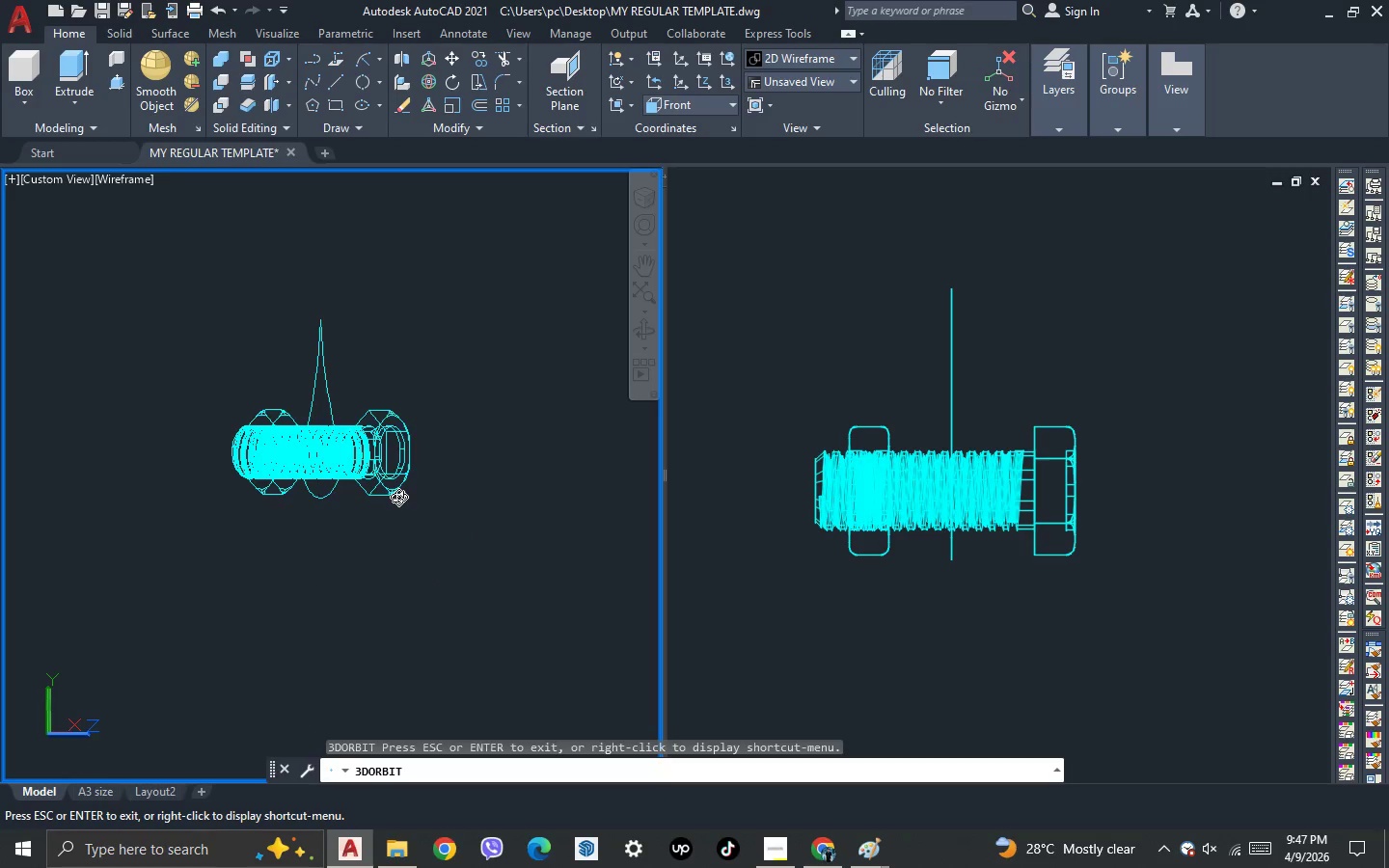 
scroll: coordinate [398, 497], scroll_direction: up, amount: 3.0
 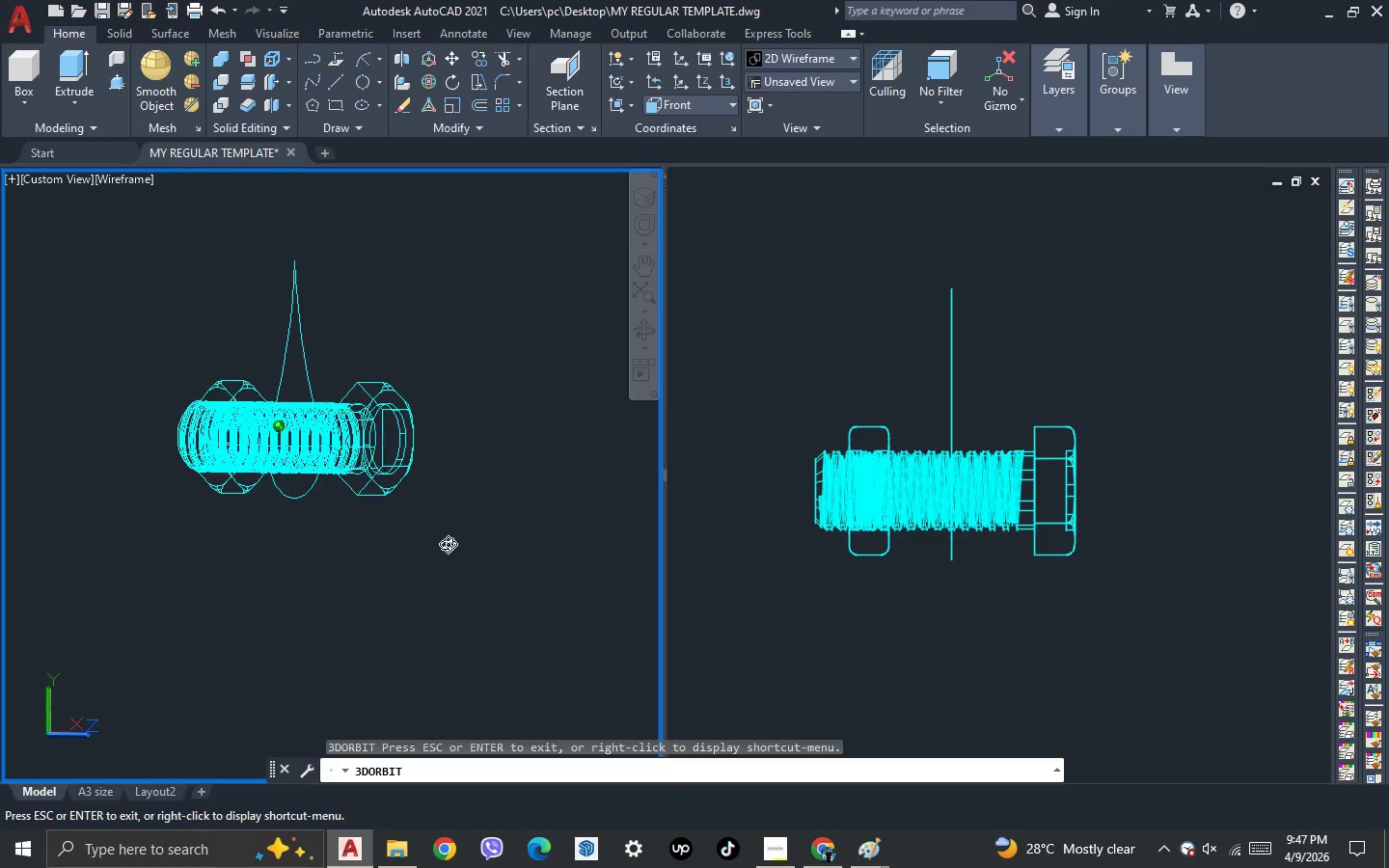 
left_click_drag(start_coordinate=[454, 538], to_coordinate=[385, 645])
 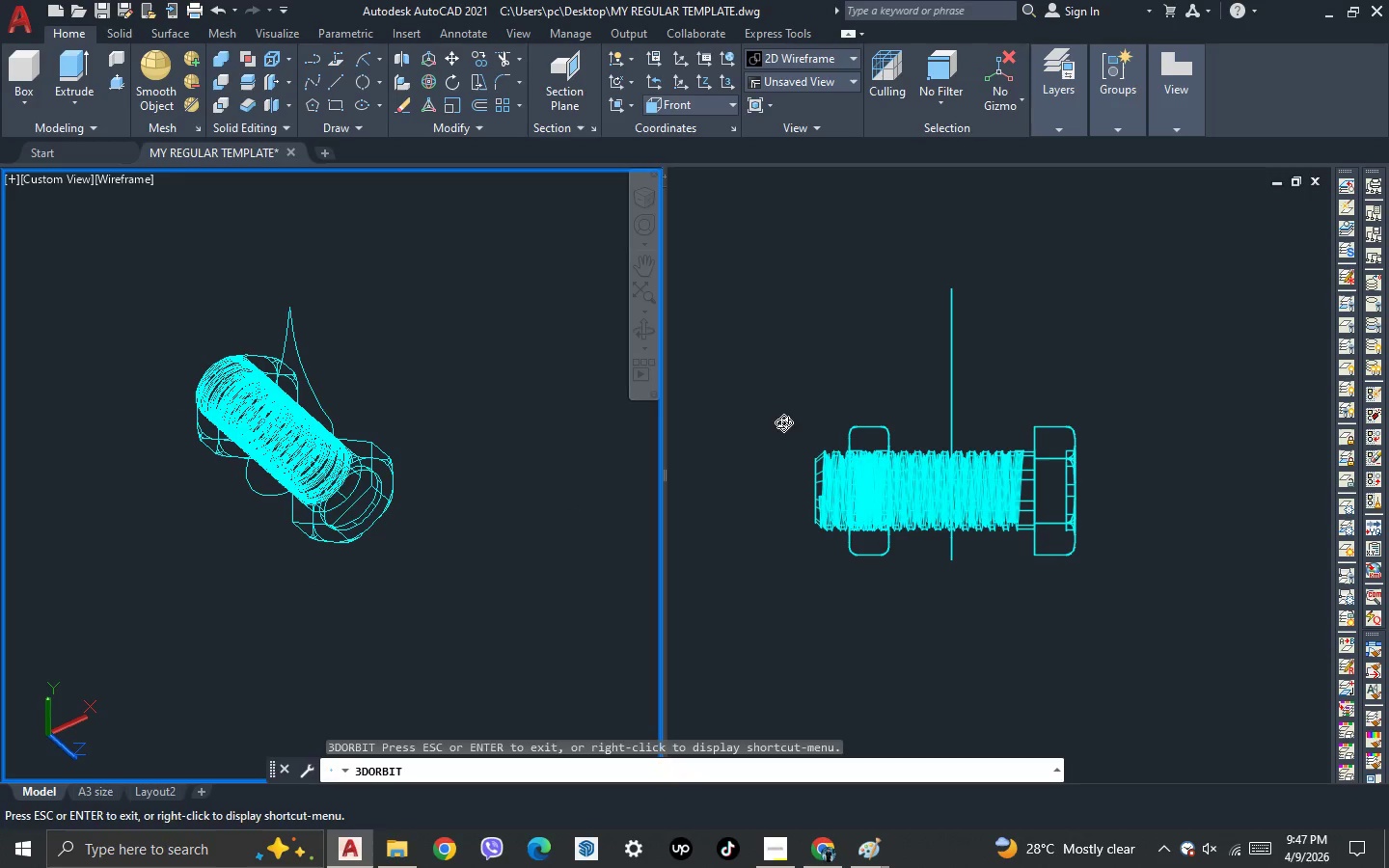 
key(Escape)
 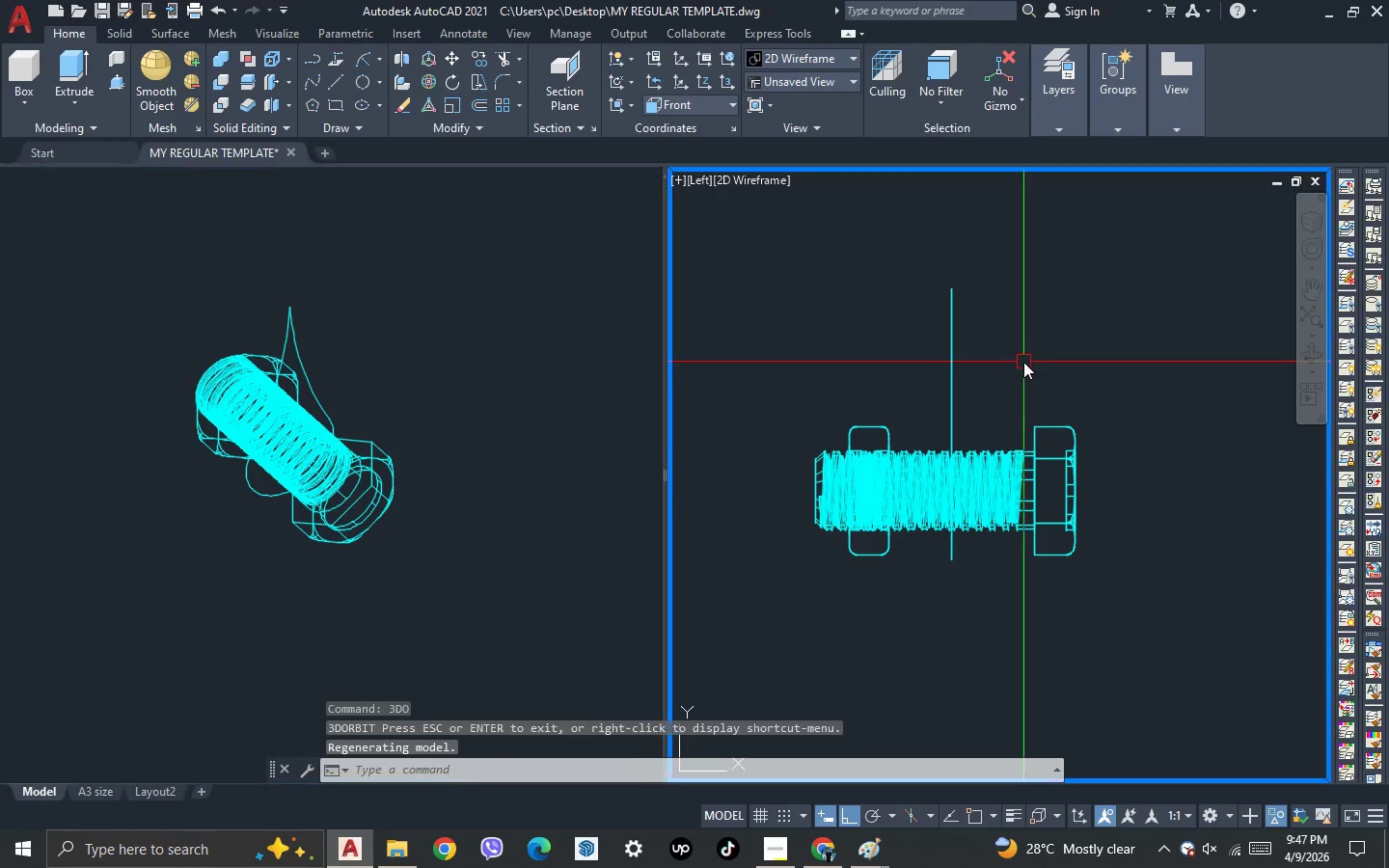 
left_click([1023, 362])
 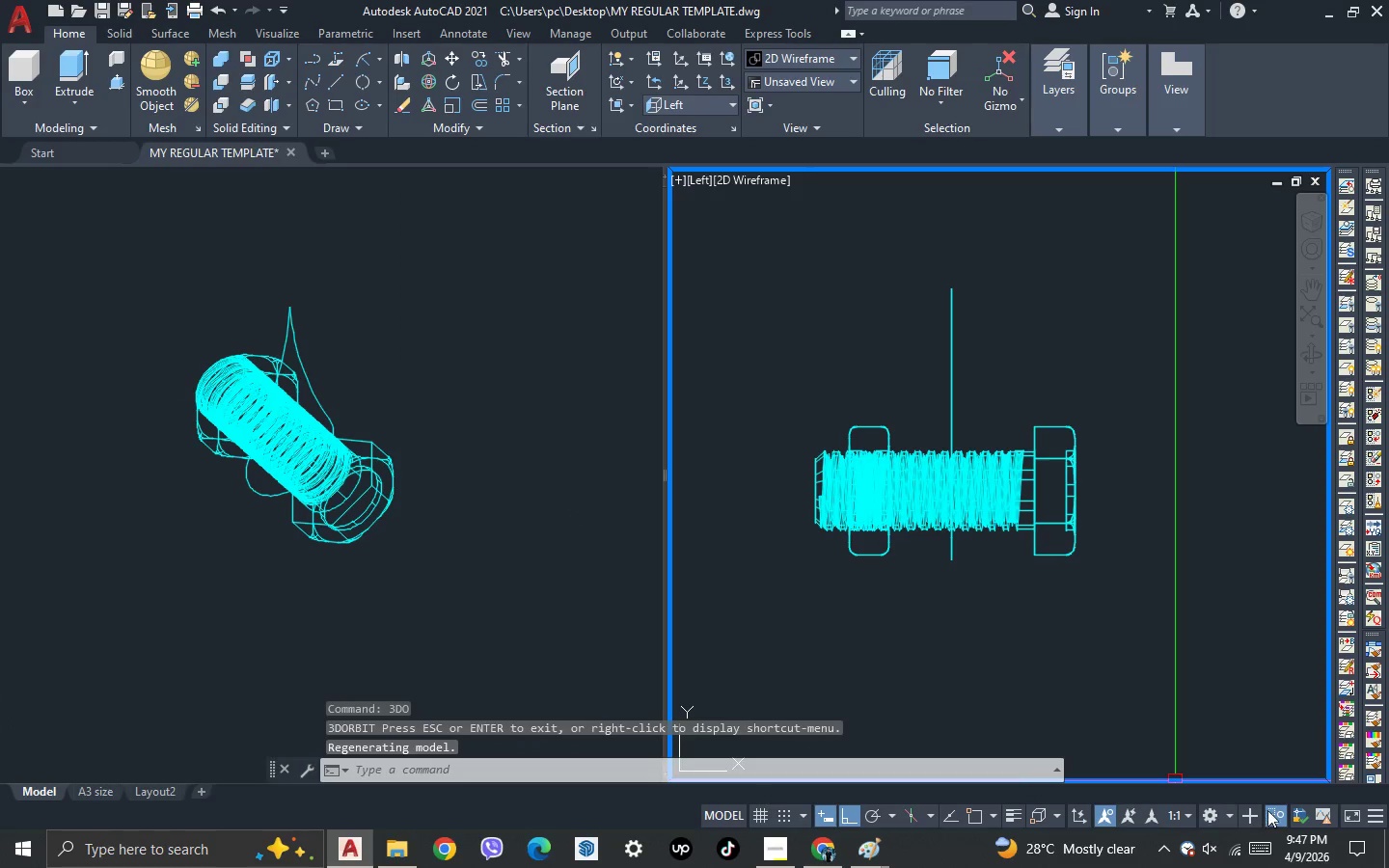 
left_click([1273, 812])
 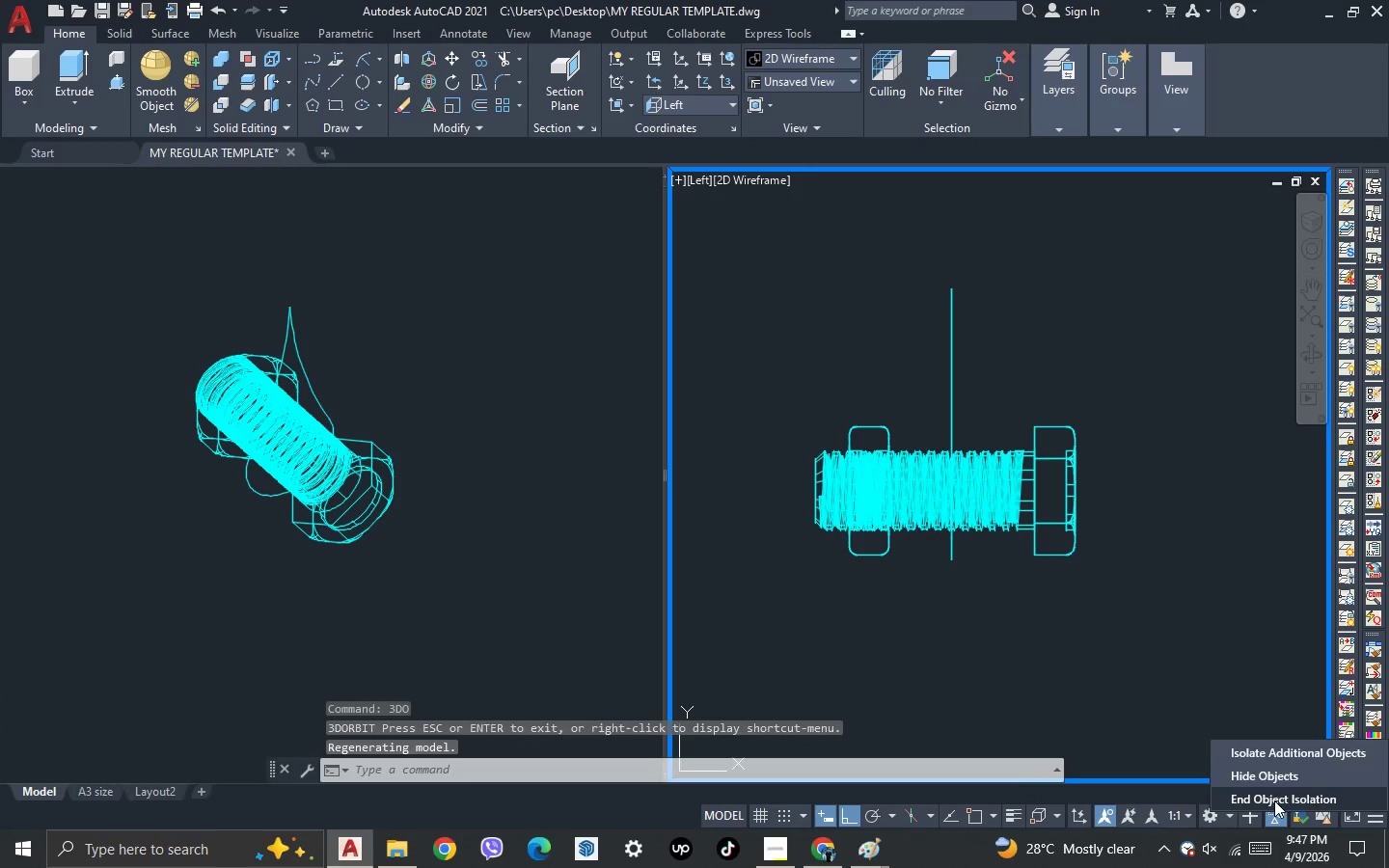 
left_click_drag(start_coordinate=[1274, 800], to_coordinate=[1269, 793])
 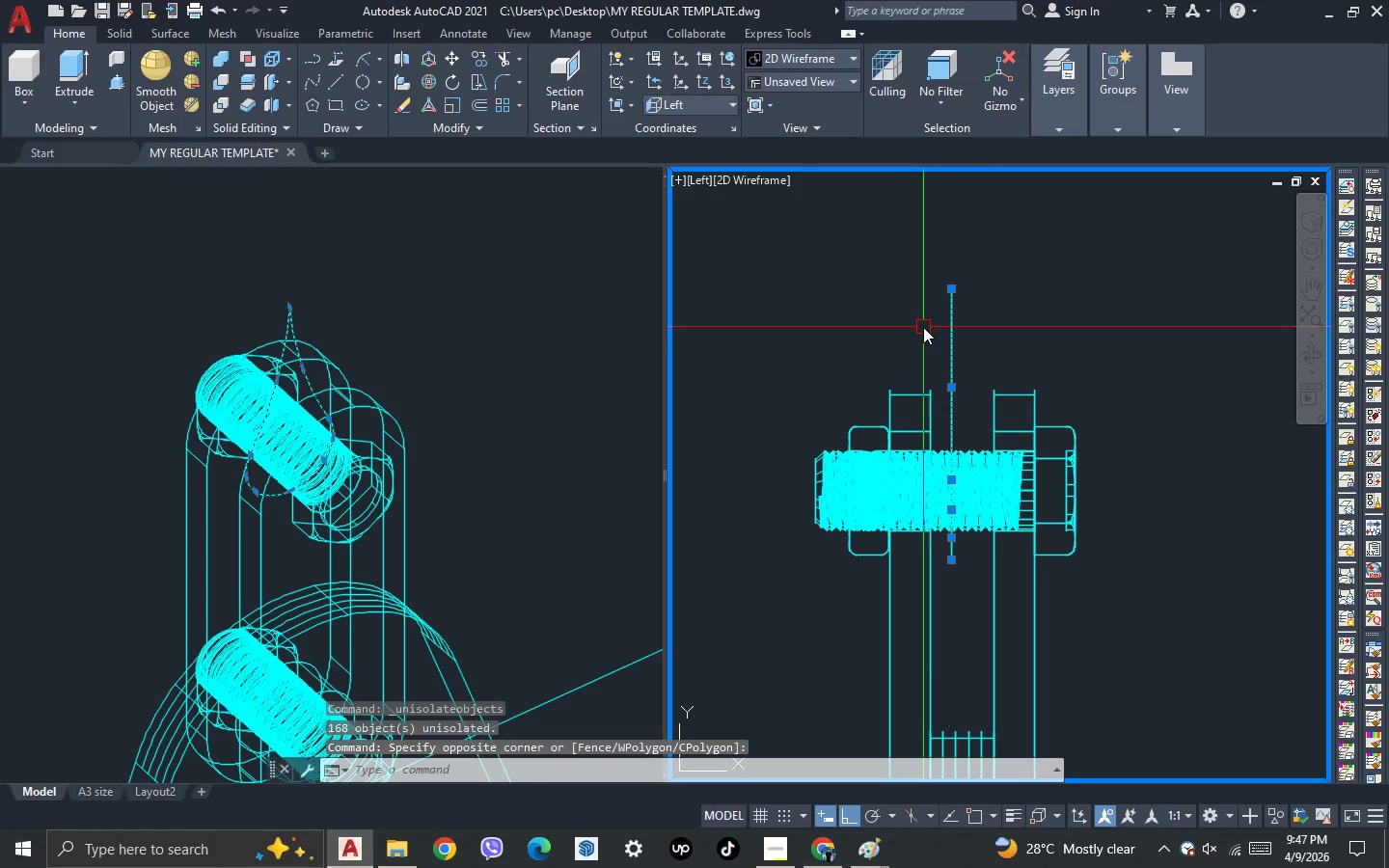 
scroll: coordinate [977, 407], scroll_direction: up, amount: 2.0
 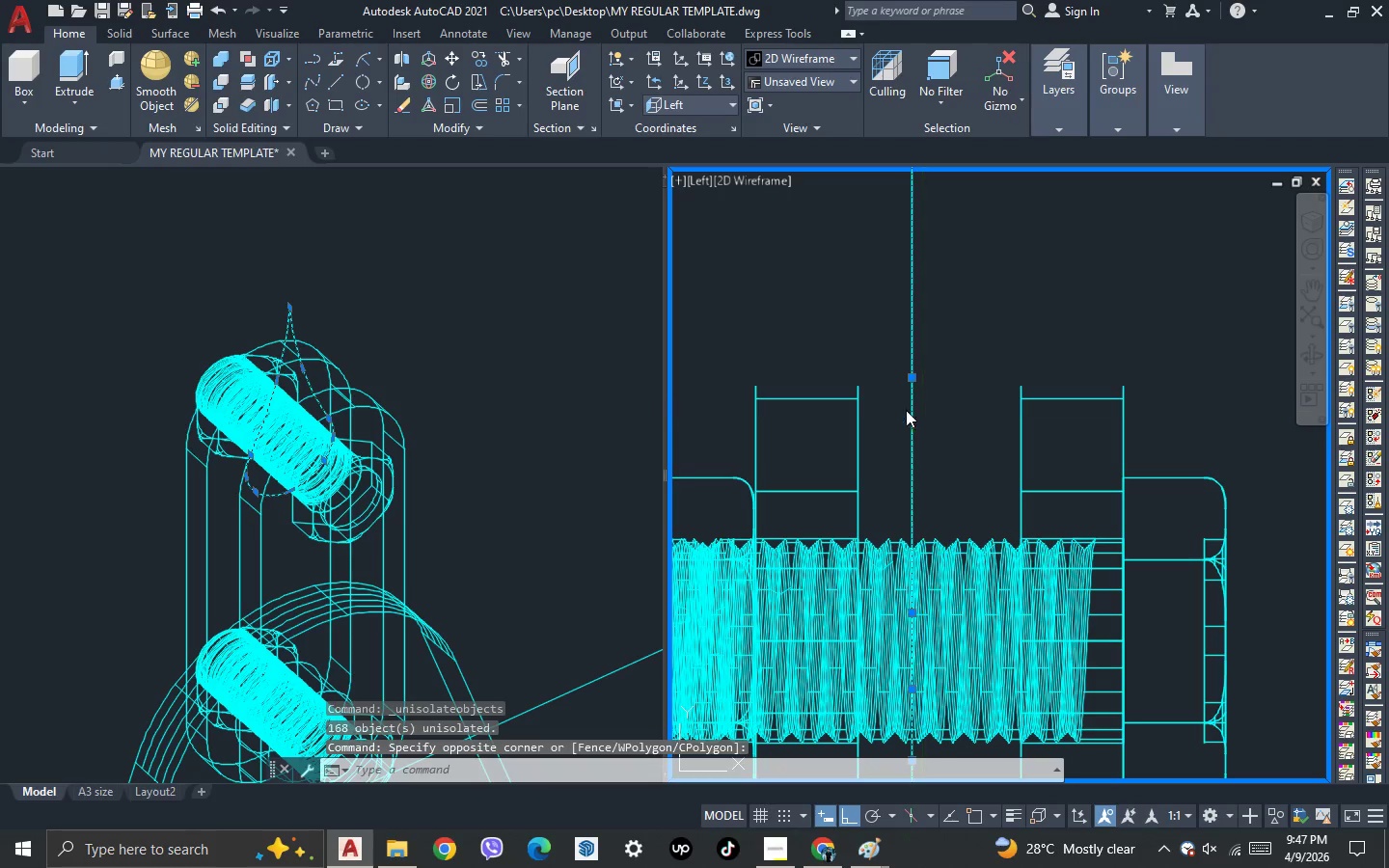 
key(Escape)
 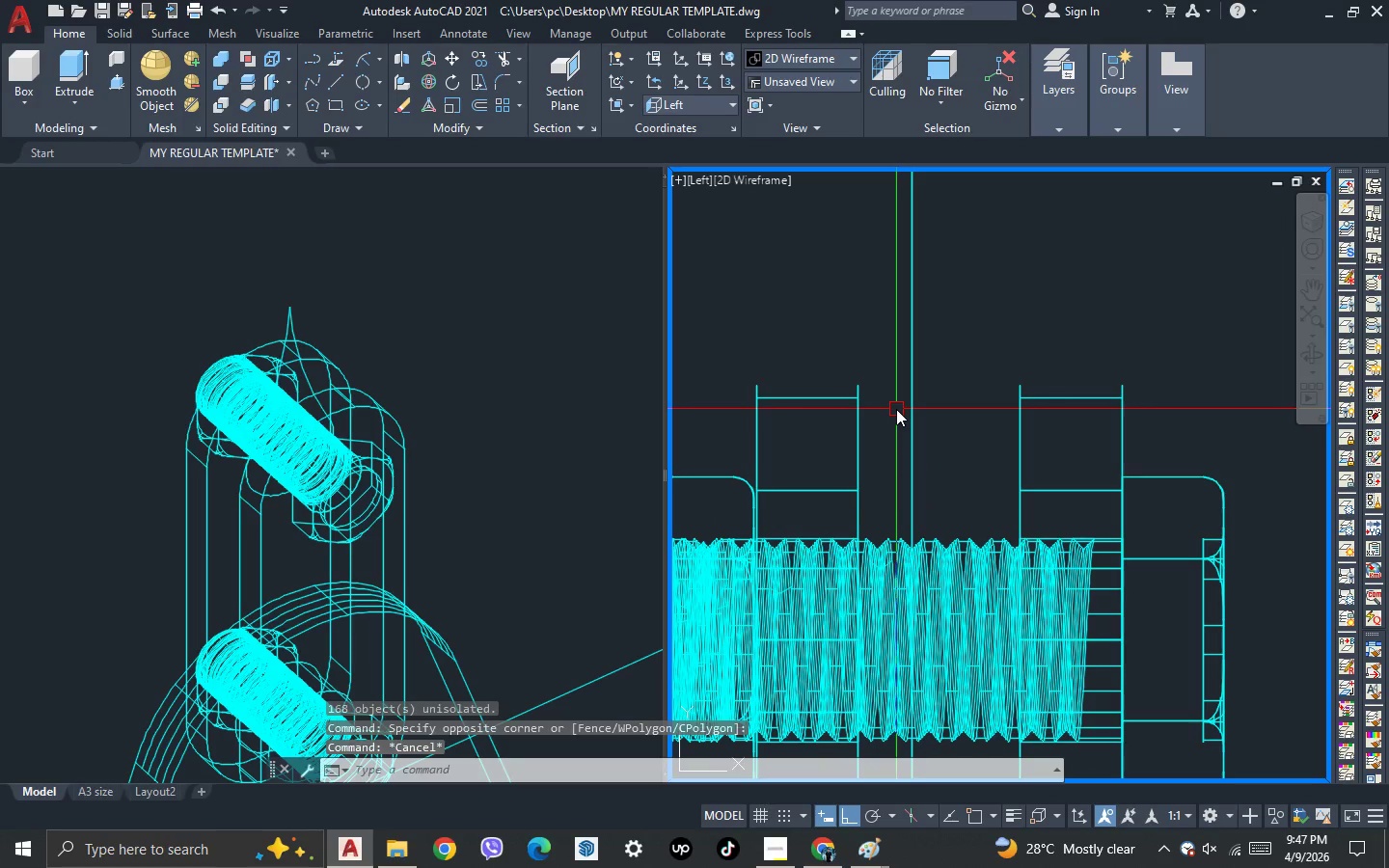 
scroll: coordinate [896, 409], scroll_direction: none, amount: 0.0
 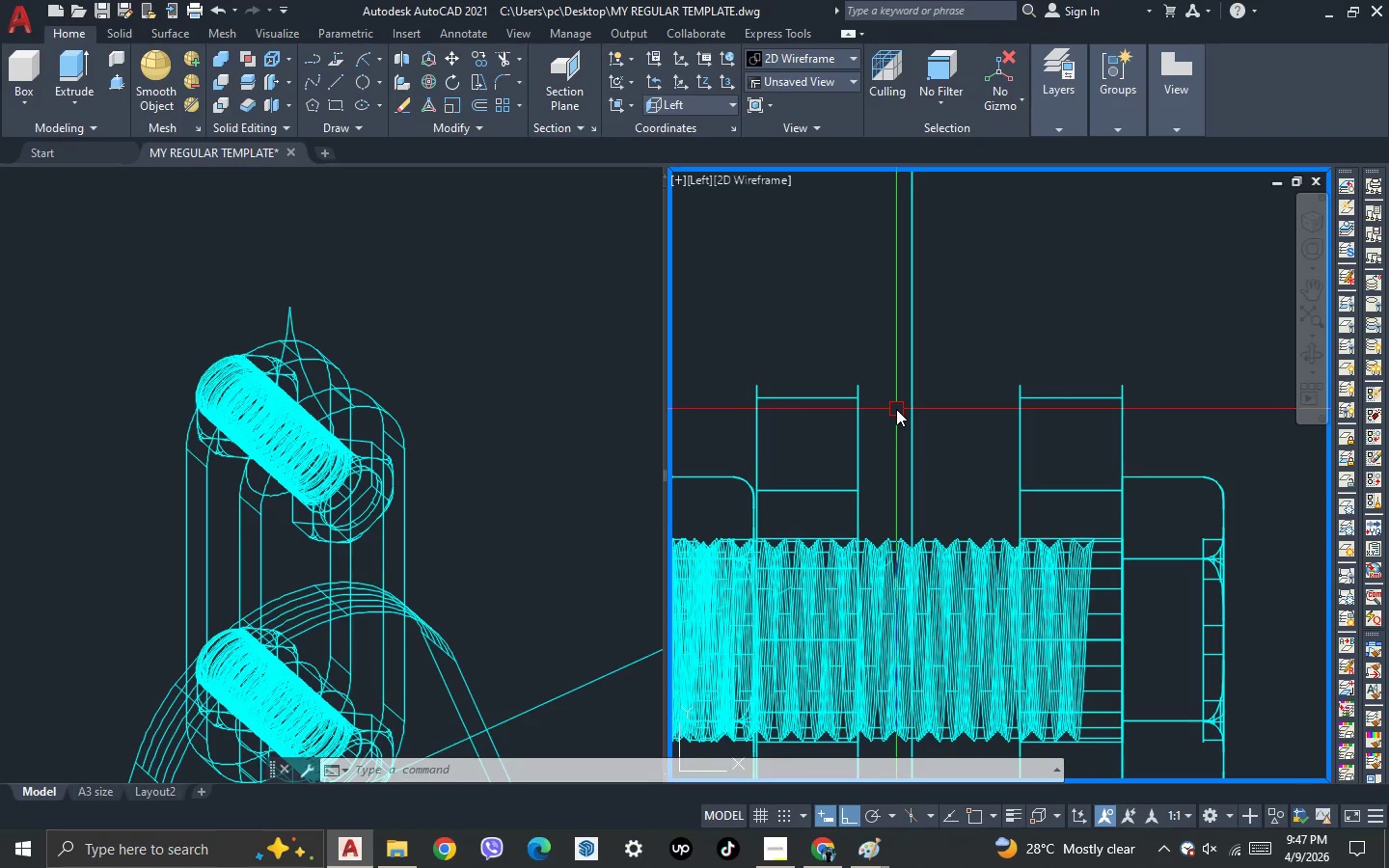 
key(L)
 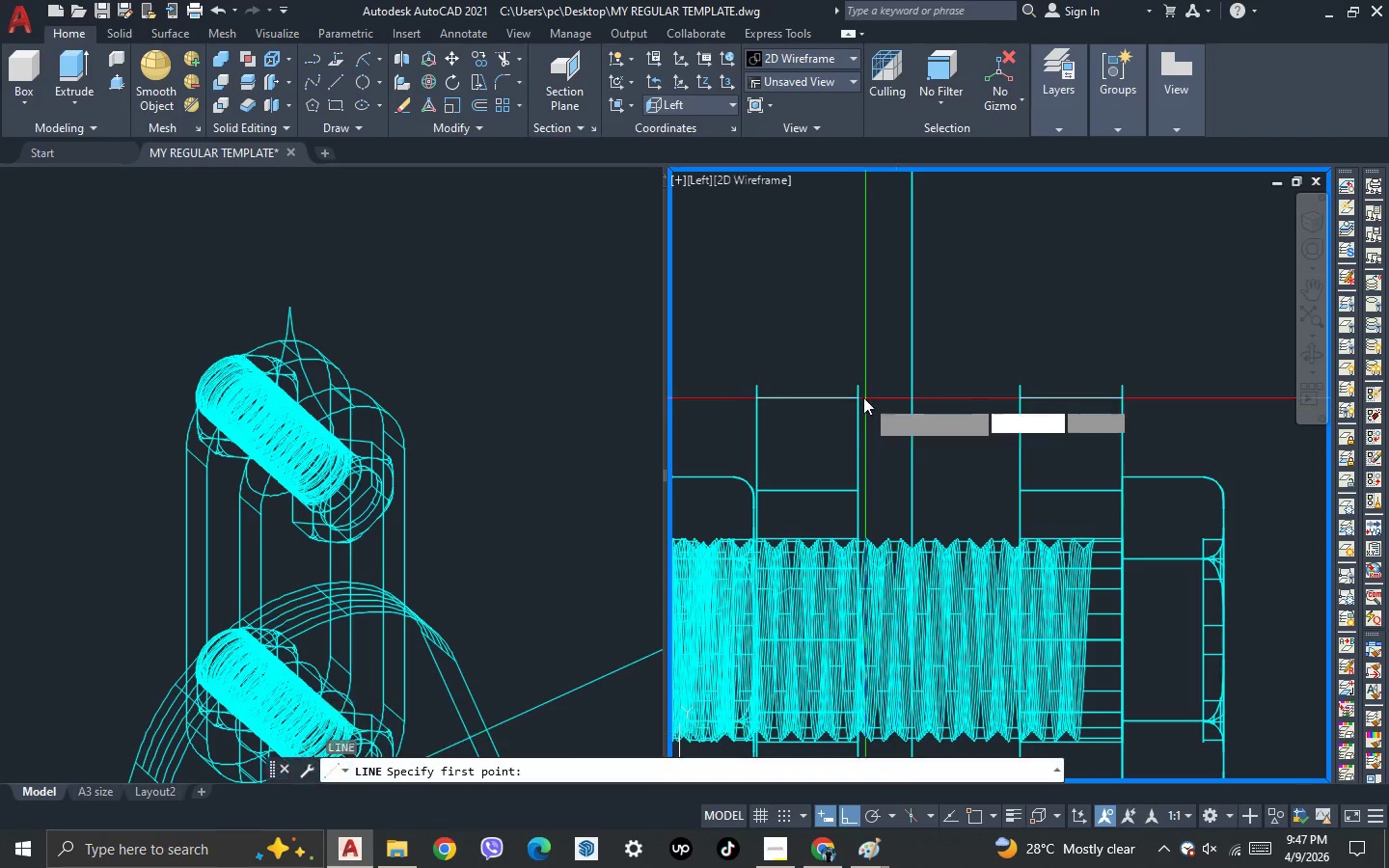 
key(Space)
 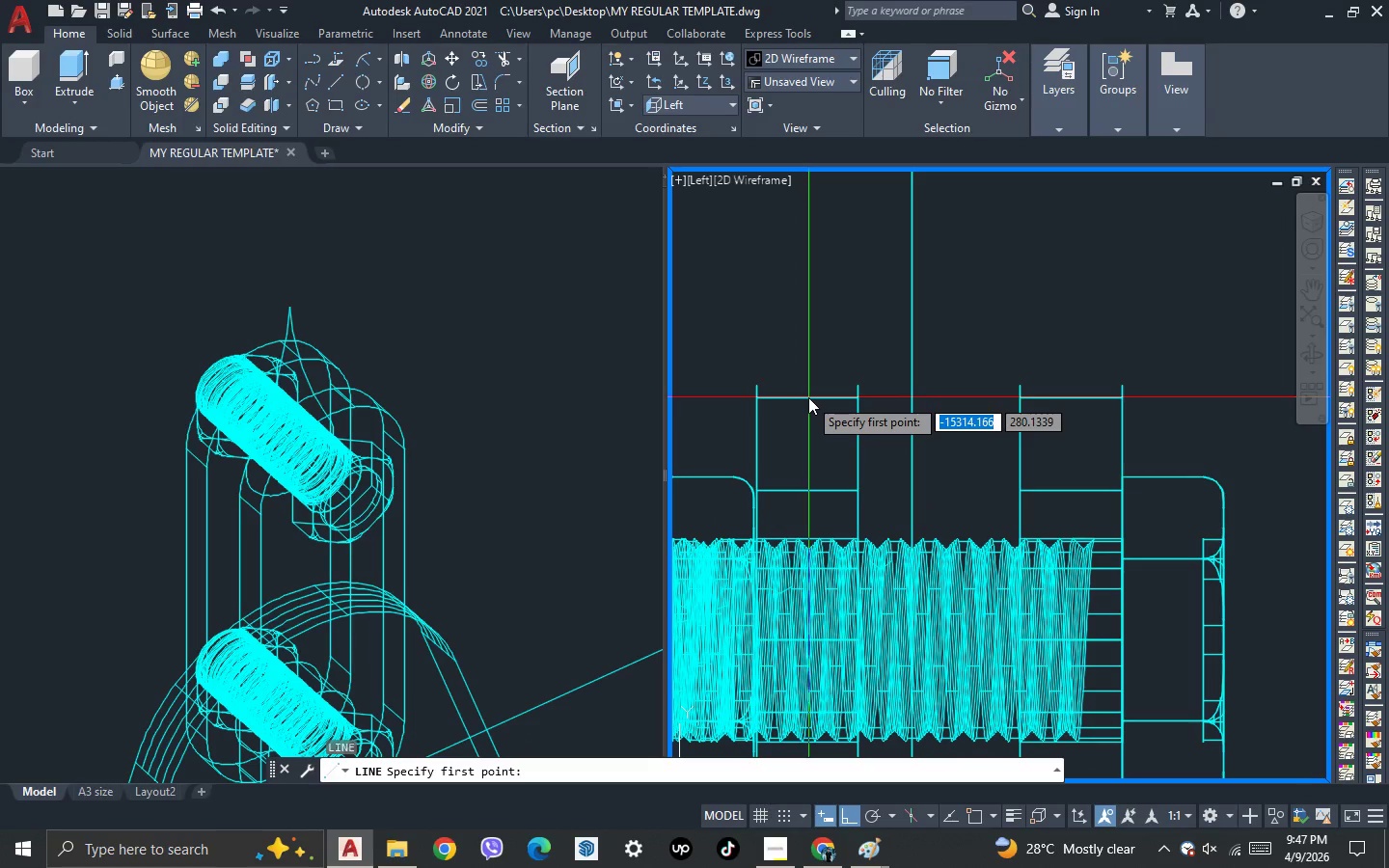 
key(F3)
 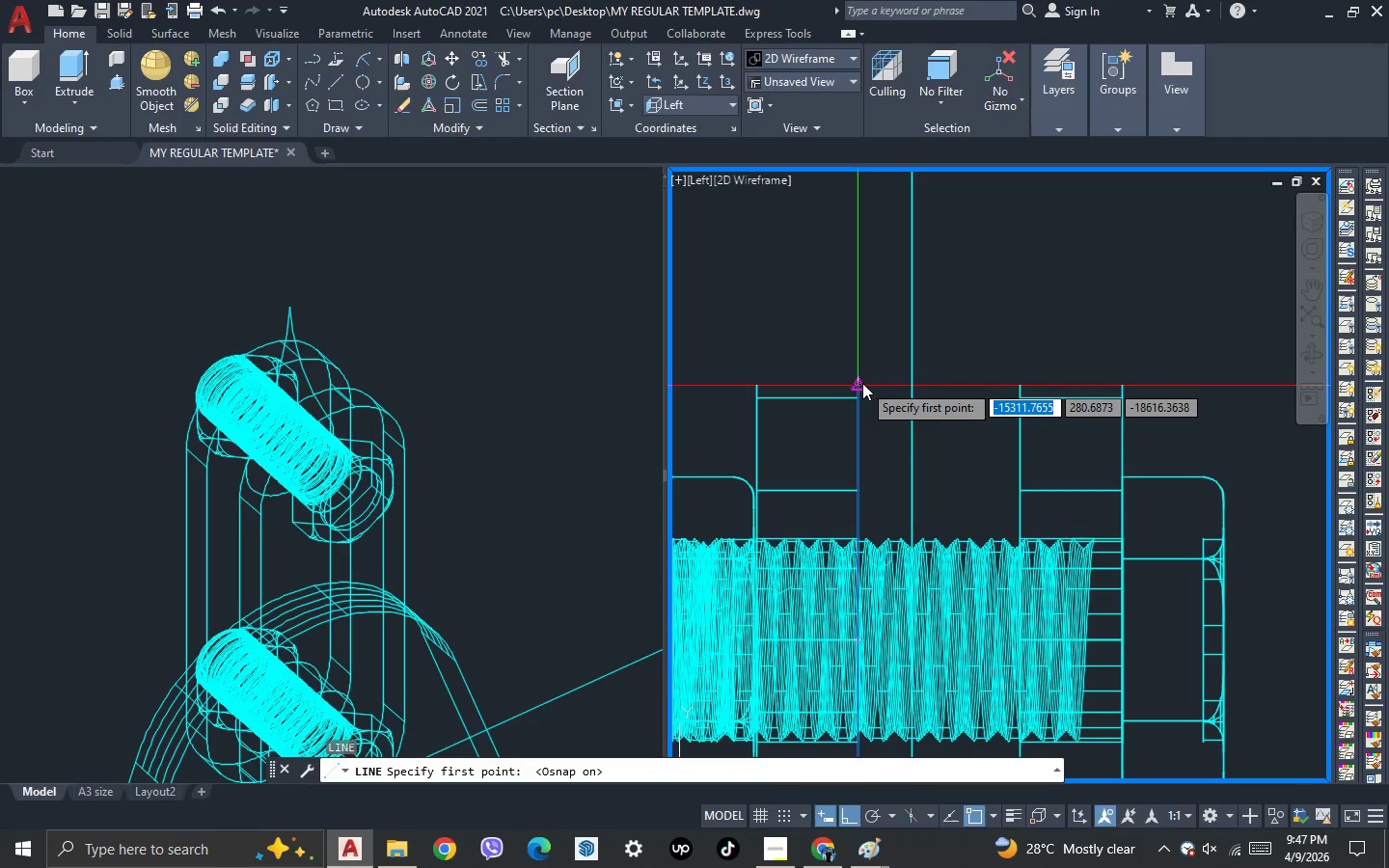 
left_click([862, 383])
 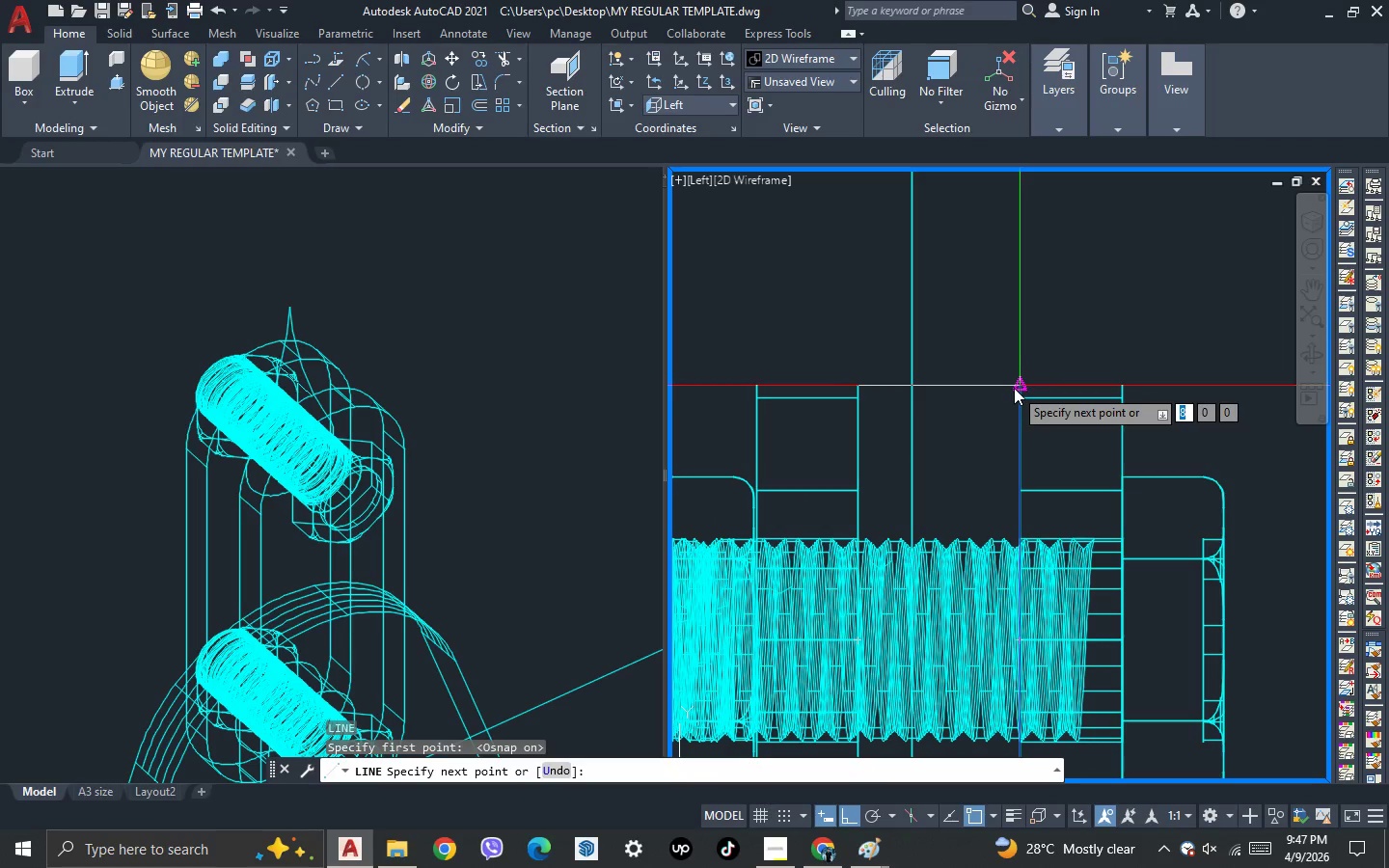 
left_click([1014, 386])
 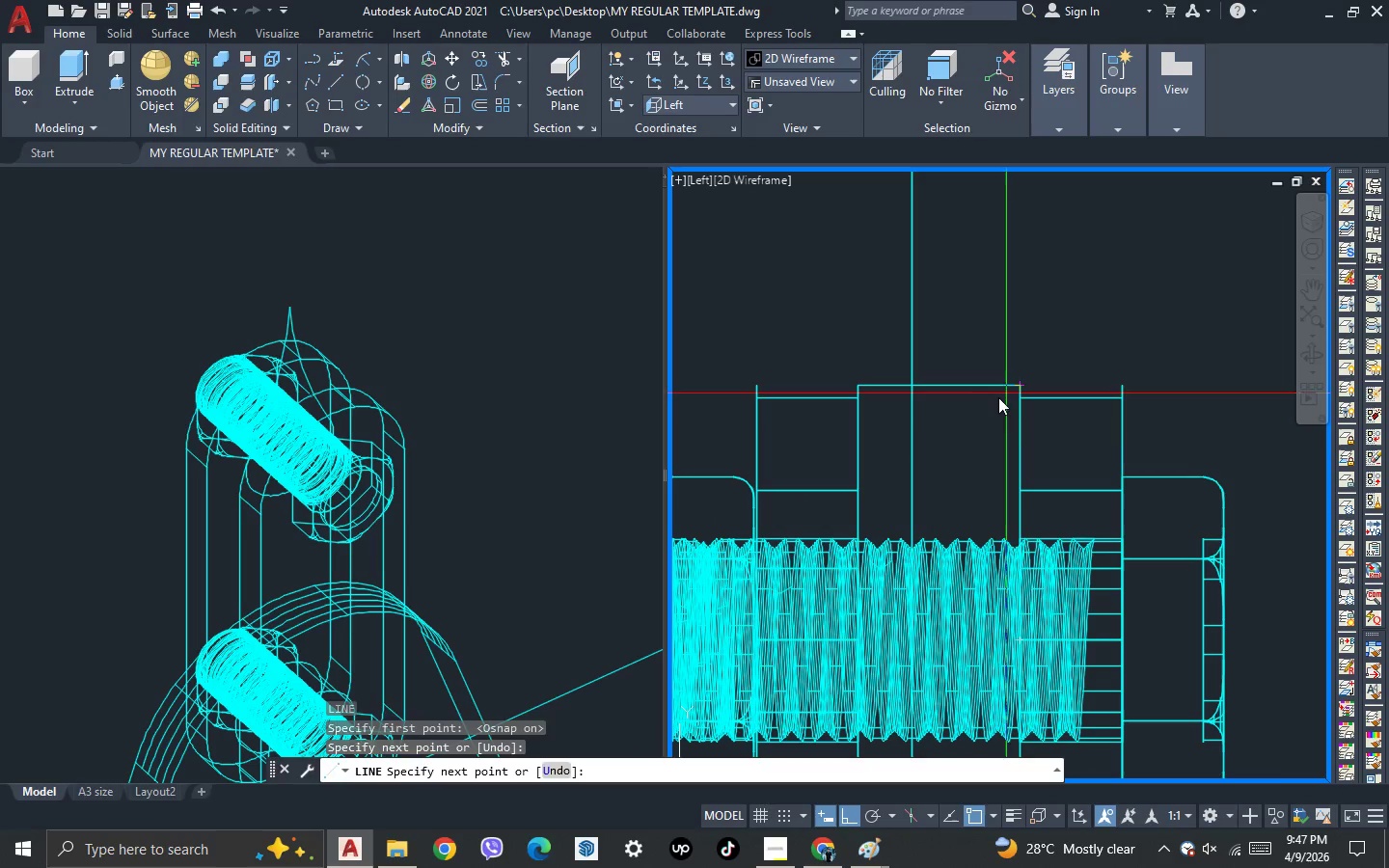 
key(Space)
 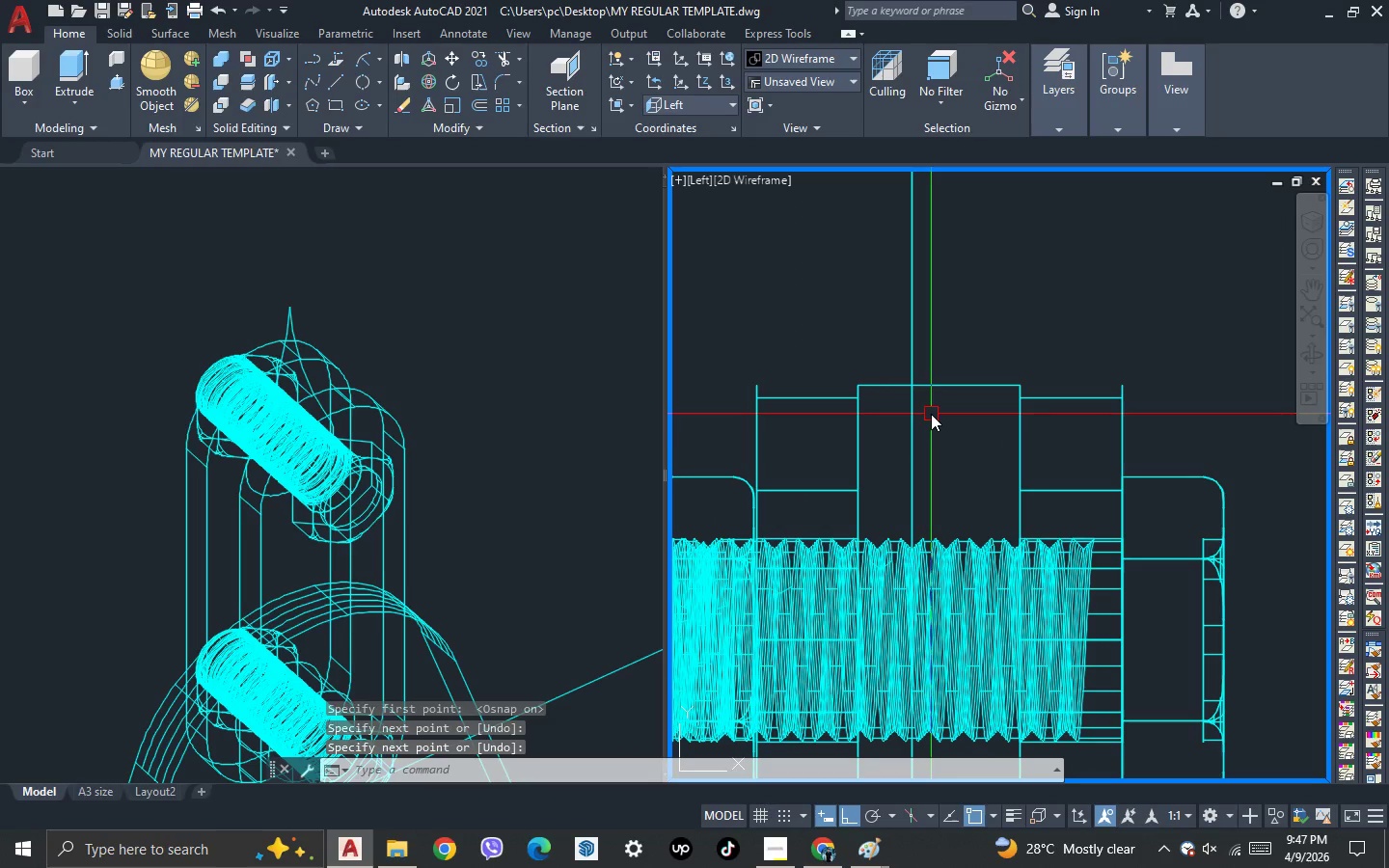 
type(dli)
 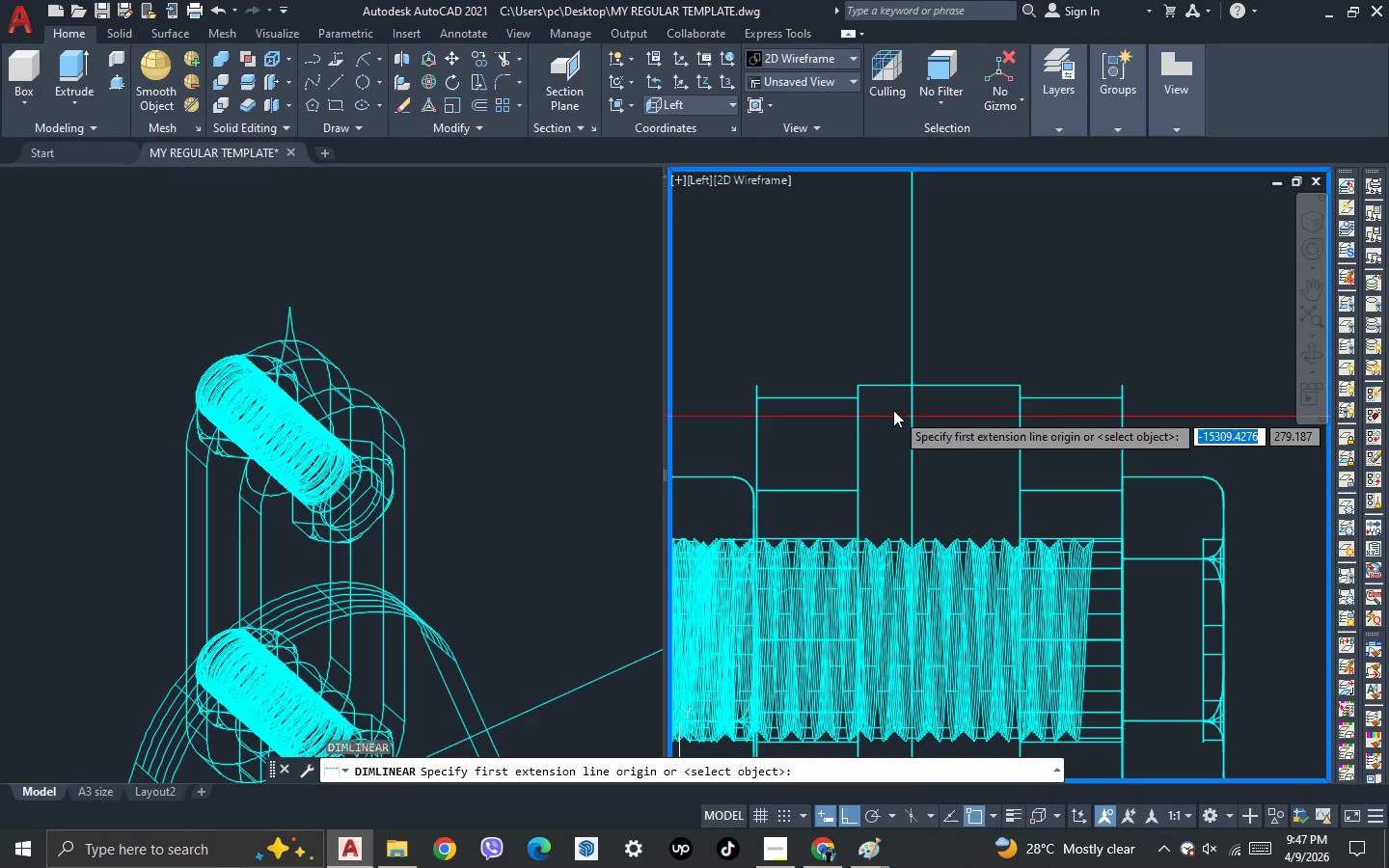 
key(Space)
 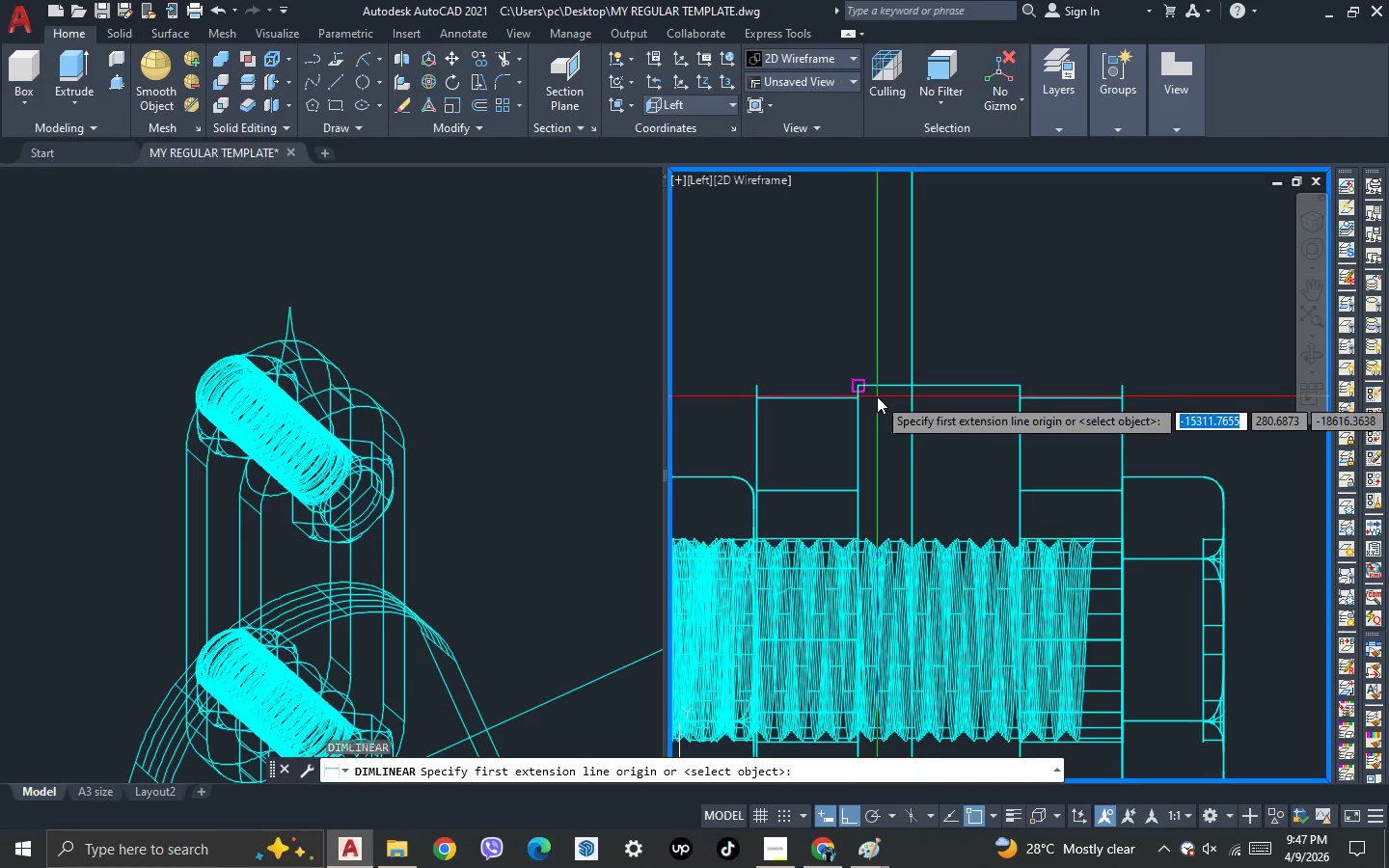 
left_click([877, 395])
 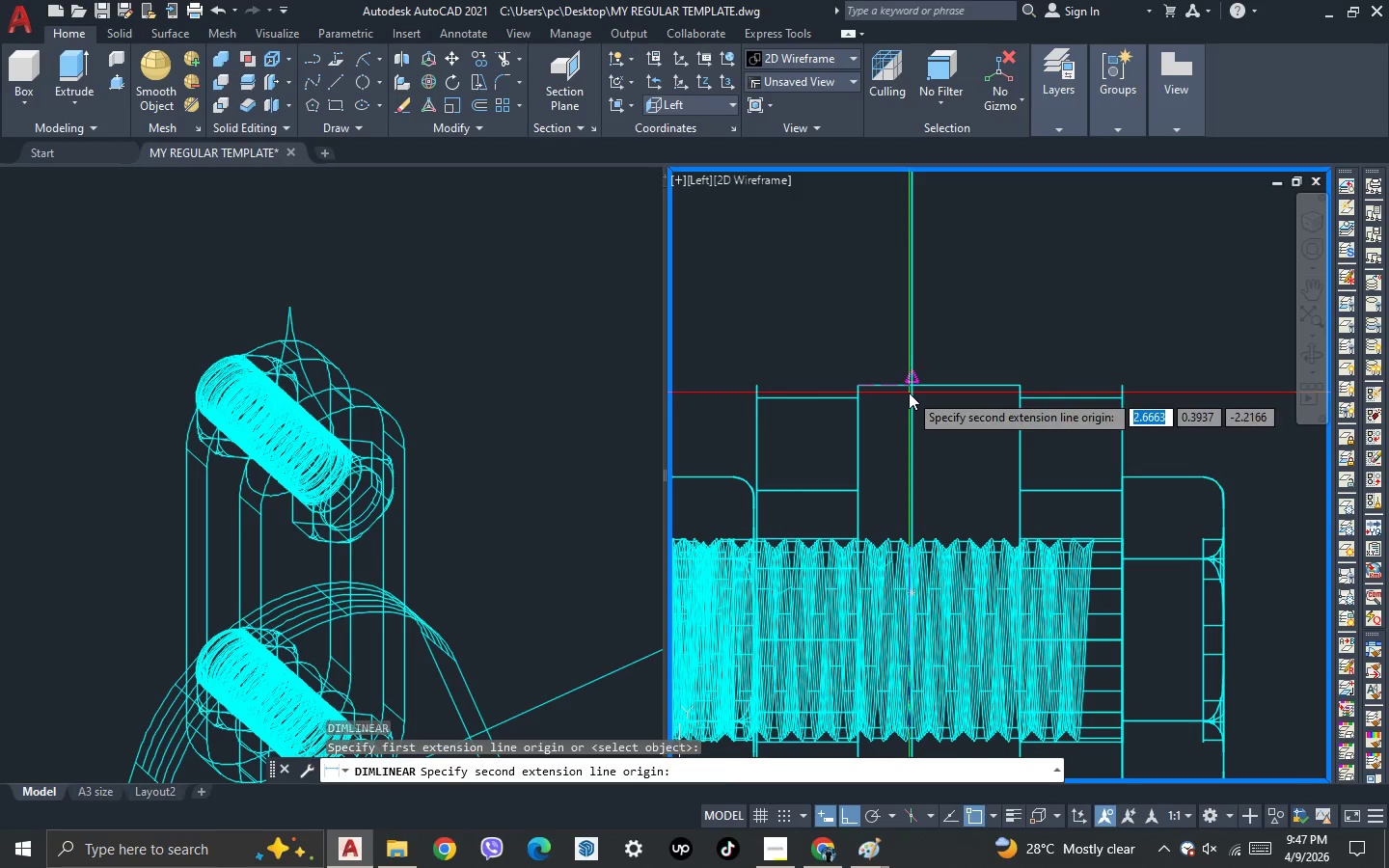 
left_click([909, 393])
 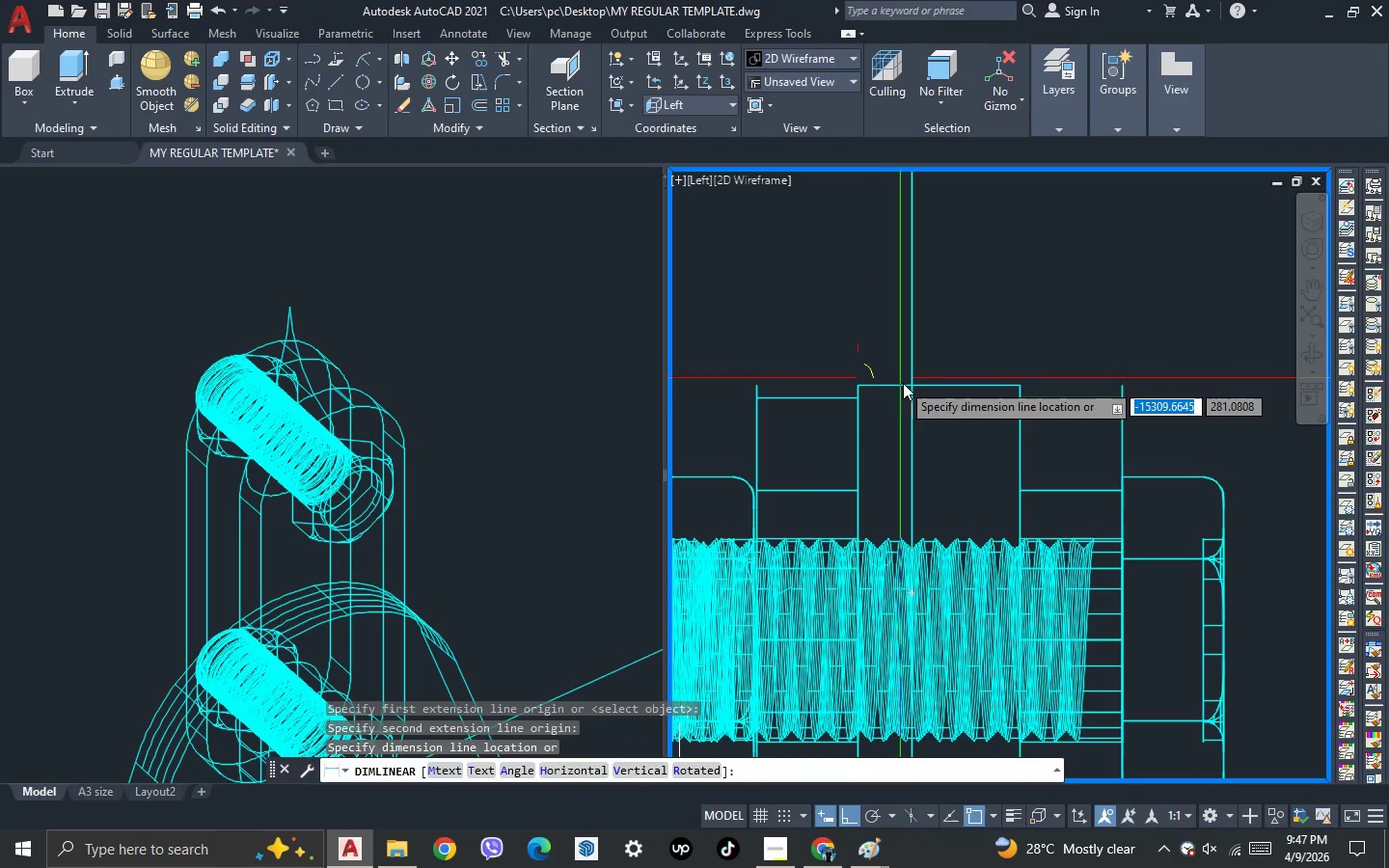 
key(Escape)
 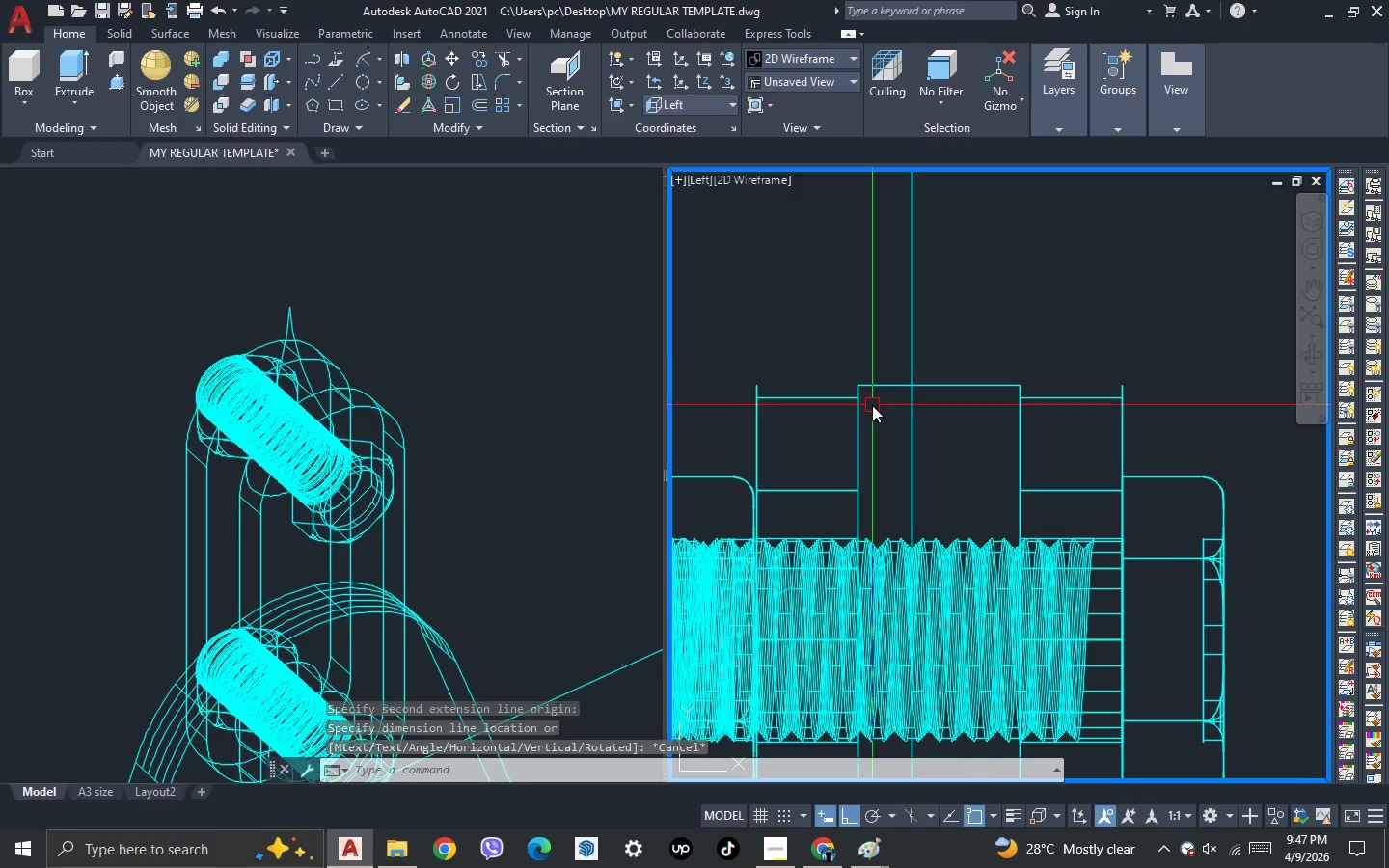 
type(dli )
 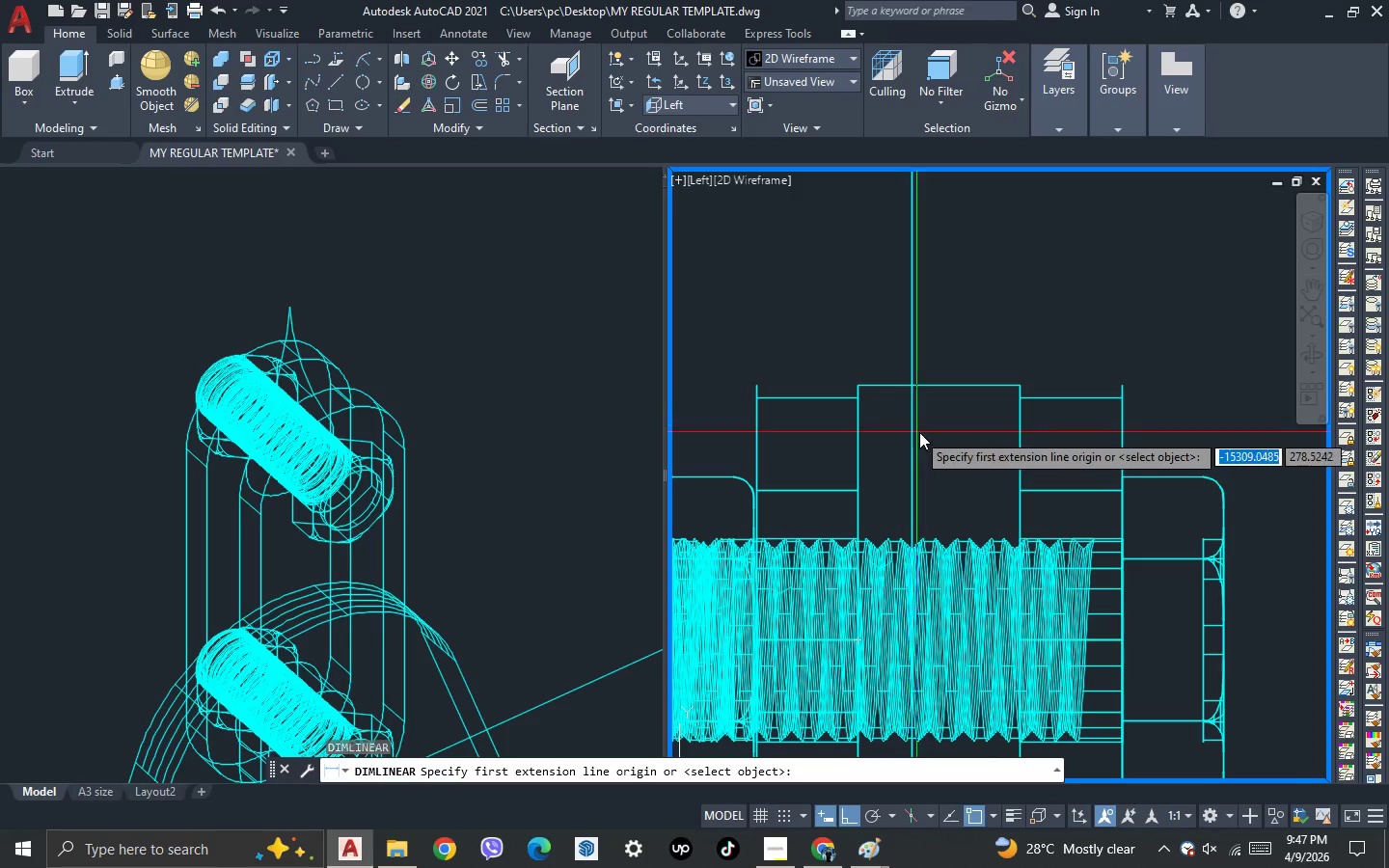 
key(Escape)
key(Escape)
type(l )
key(Escape)
key(Escape)
type(dli )
 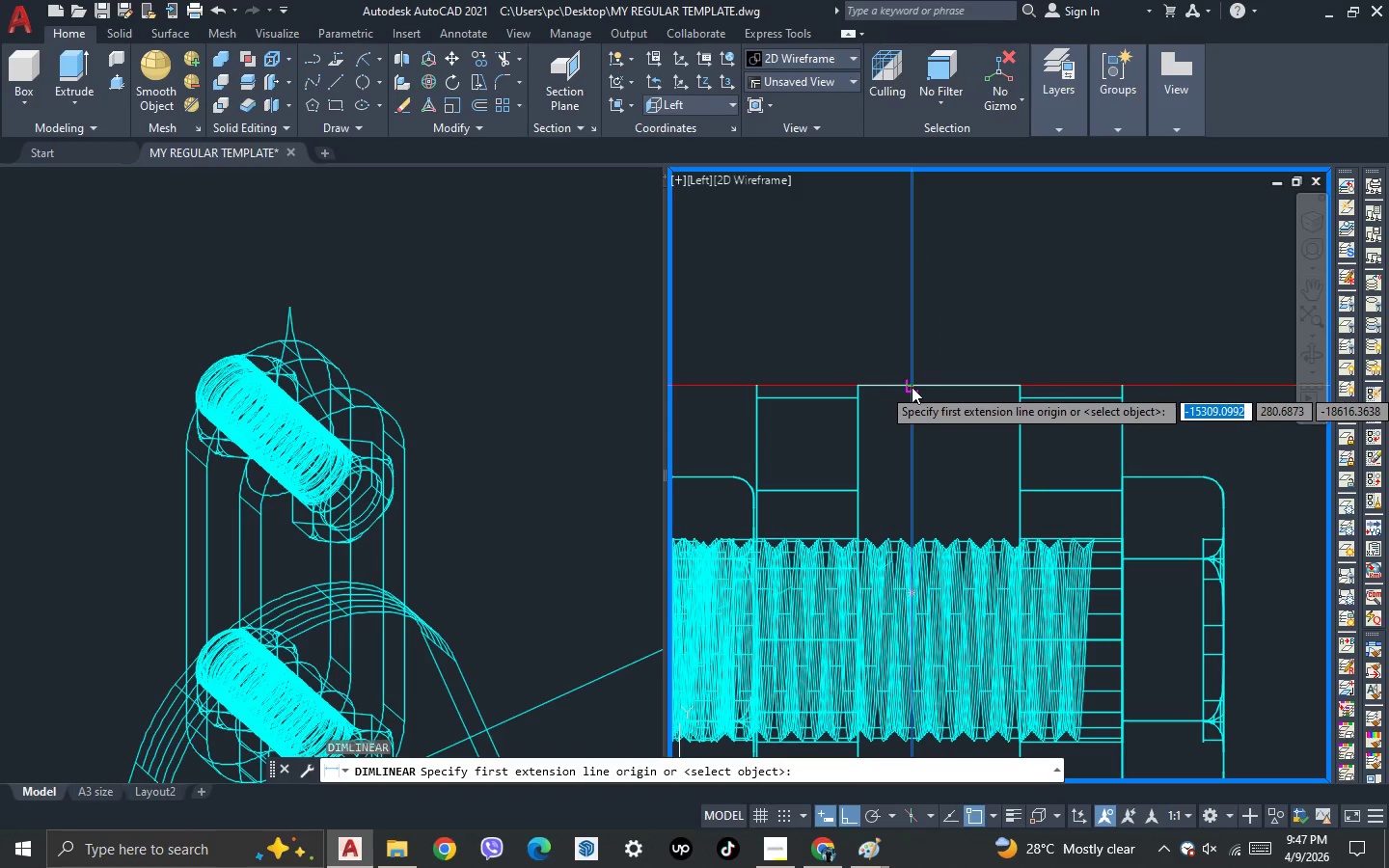 
left_click([912, 387])
 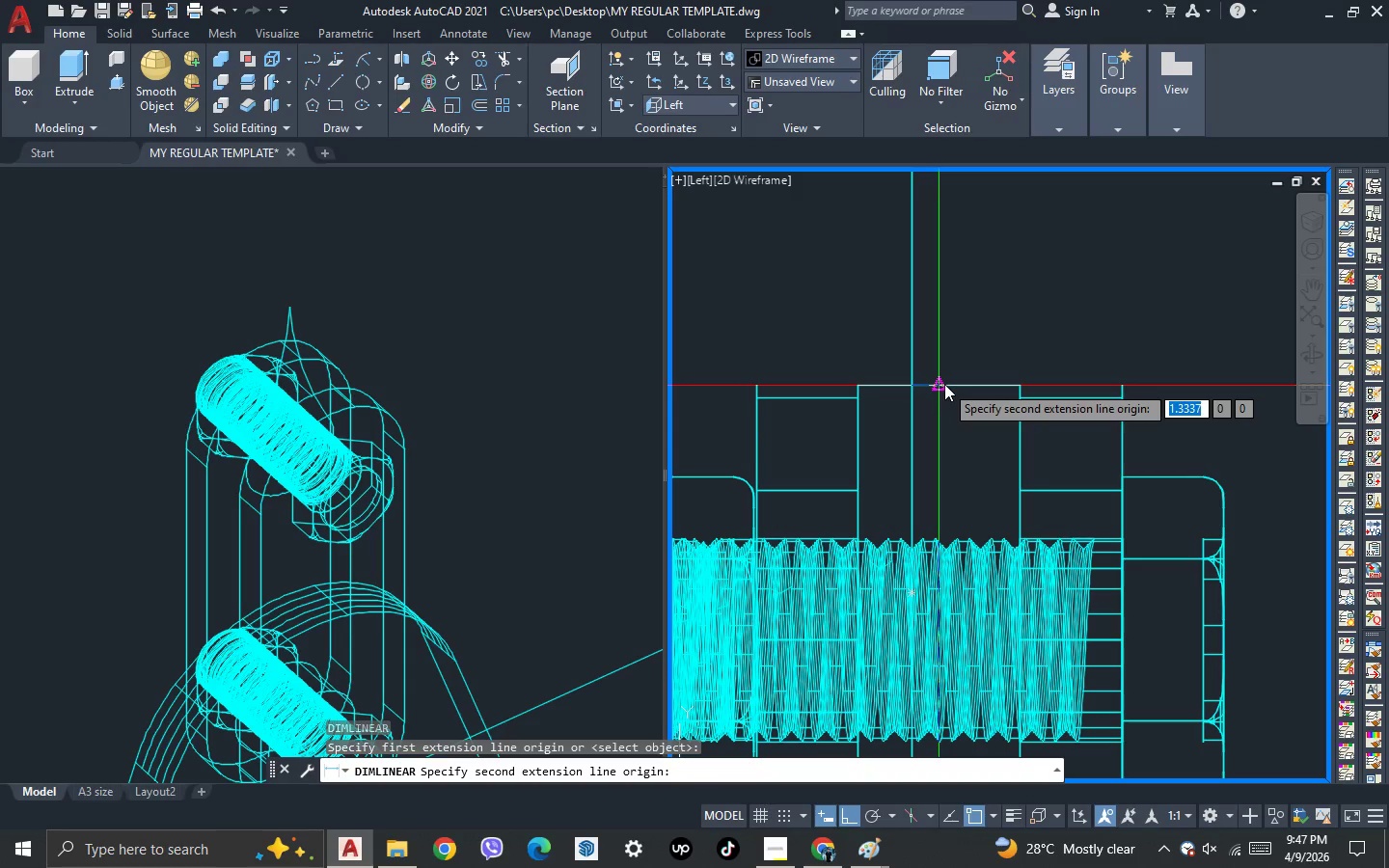 
left_click([944, 384])
 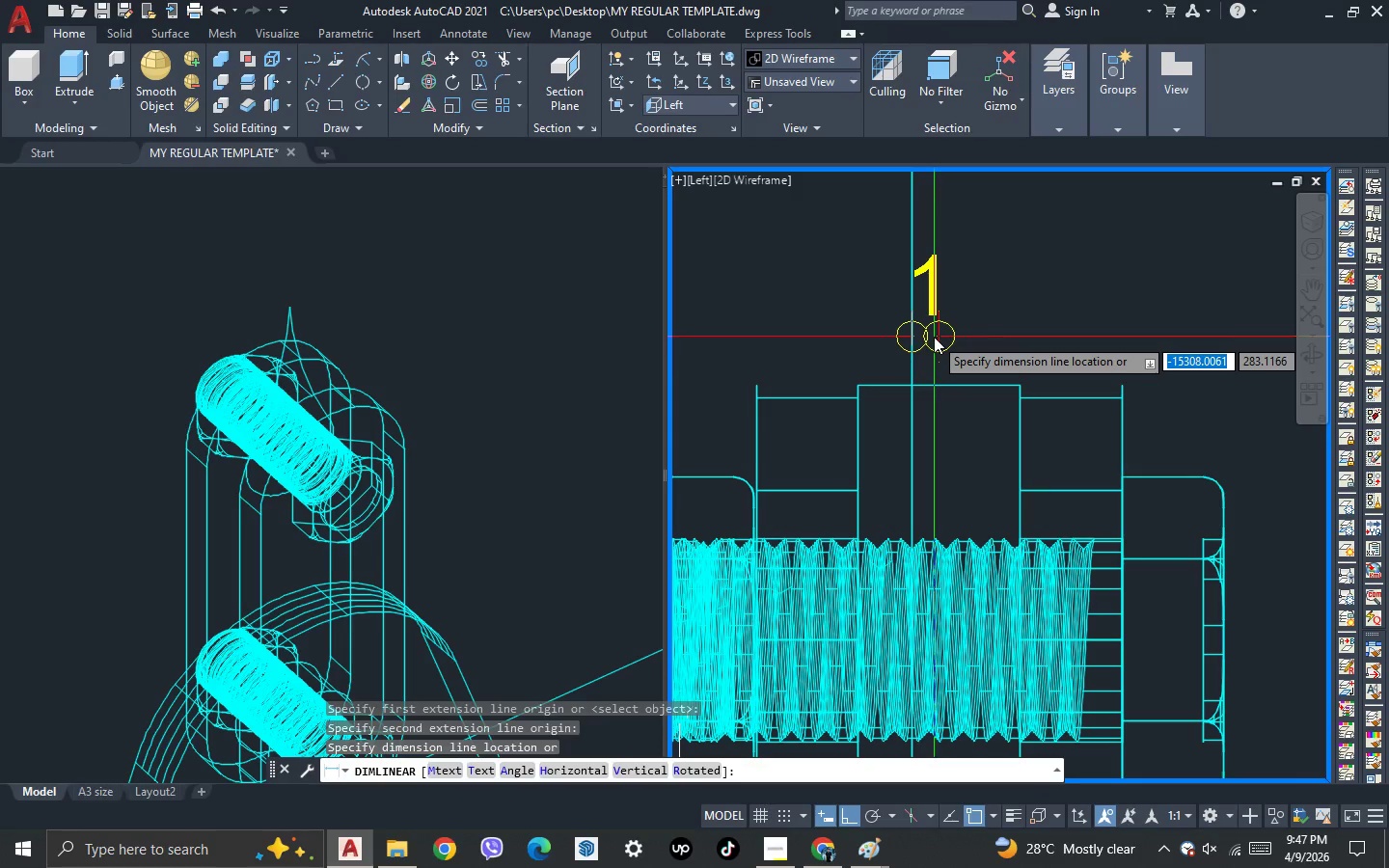 
key(Escape)
 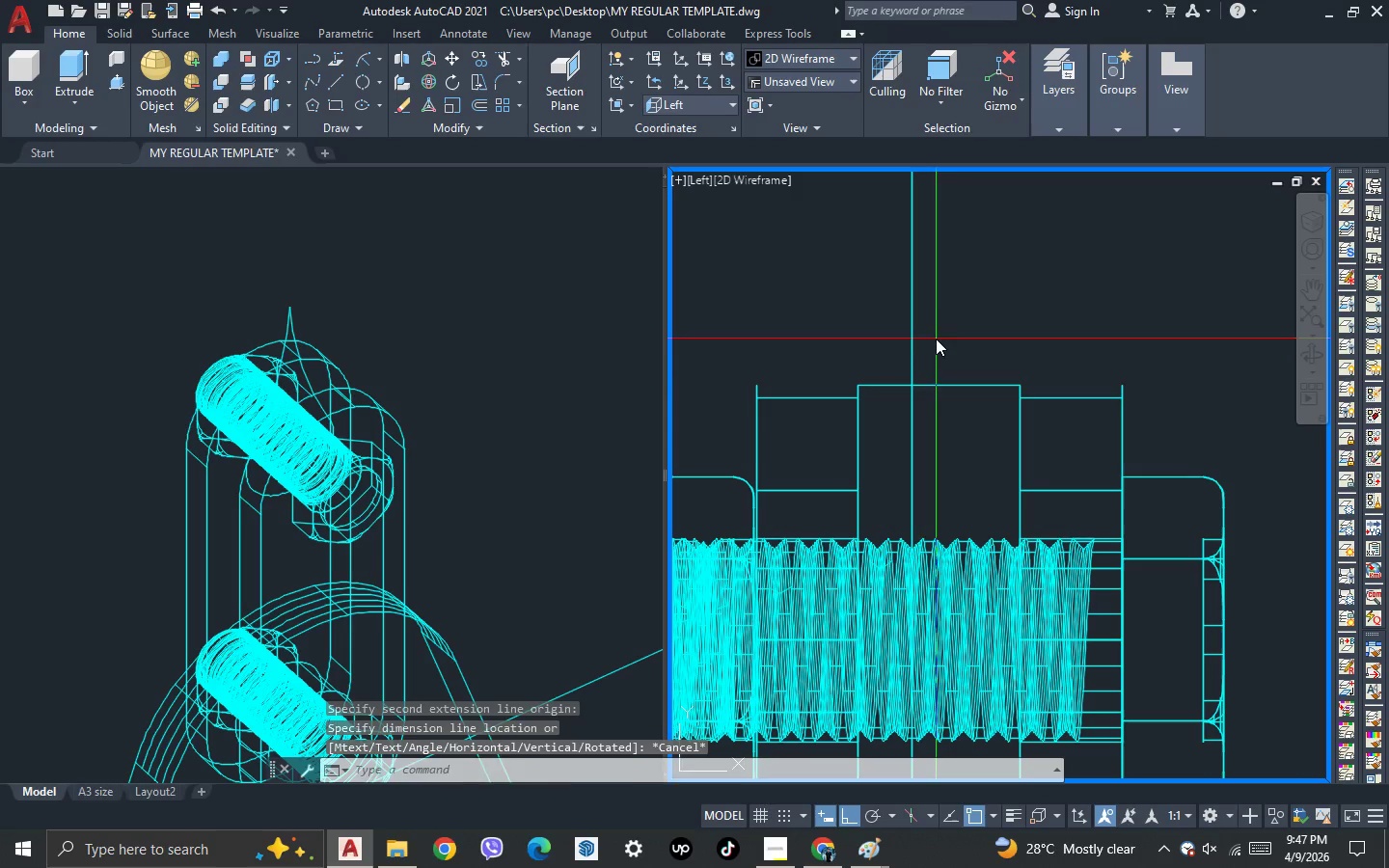 
left_click([936, 339])
 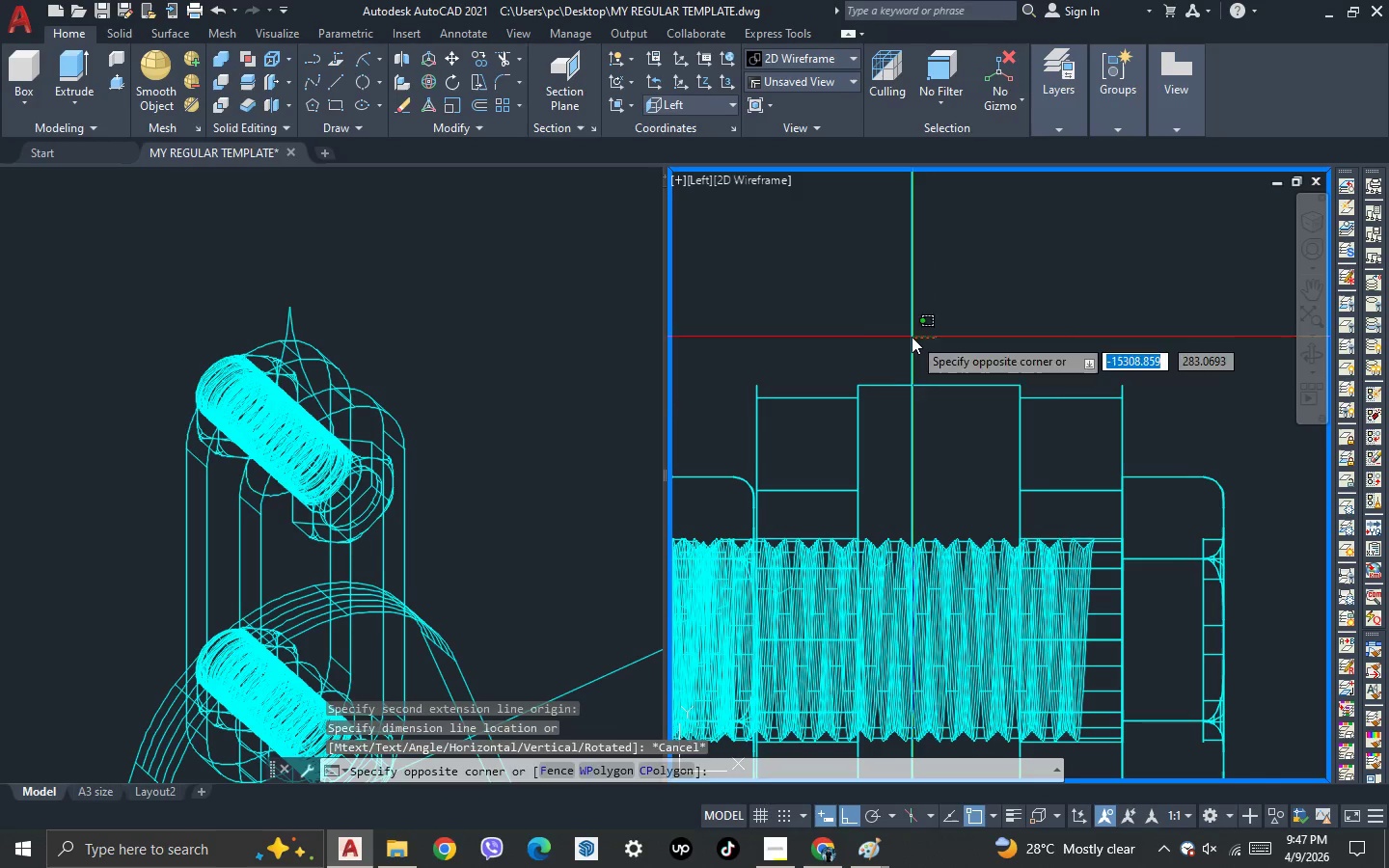 
left_click_drag(start_coordinate=[911, 337], to_coordinate=[904, 336])
 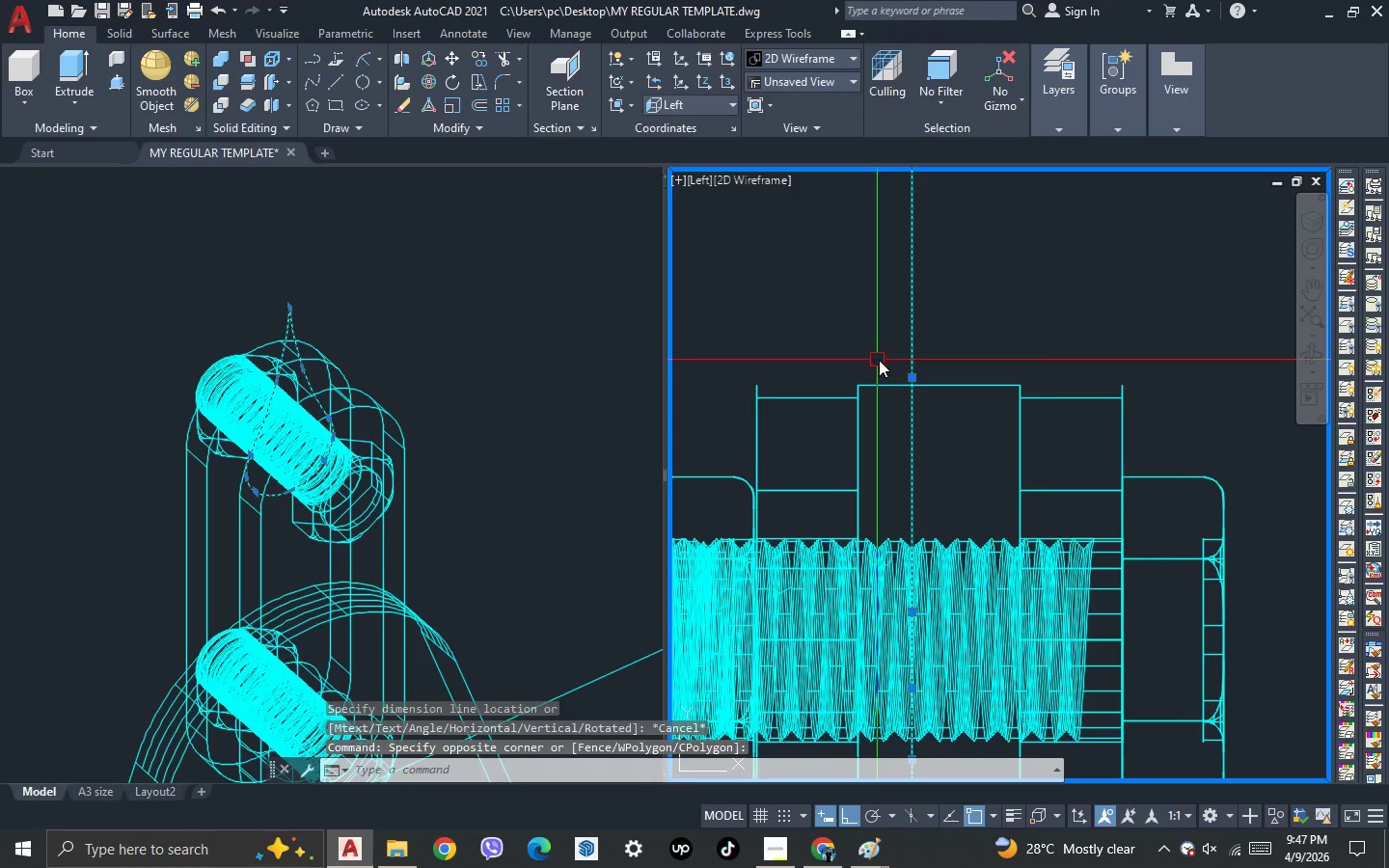 
key(M)
 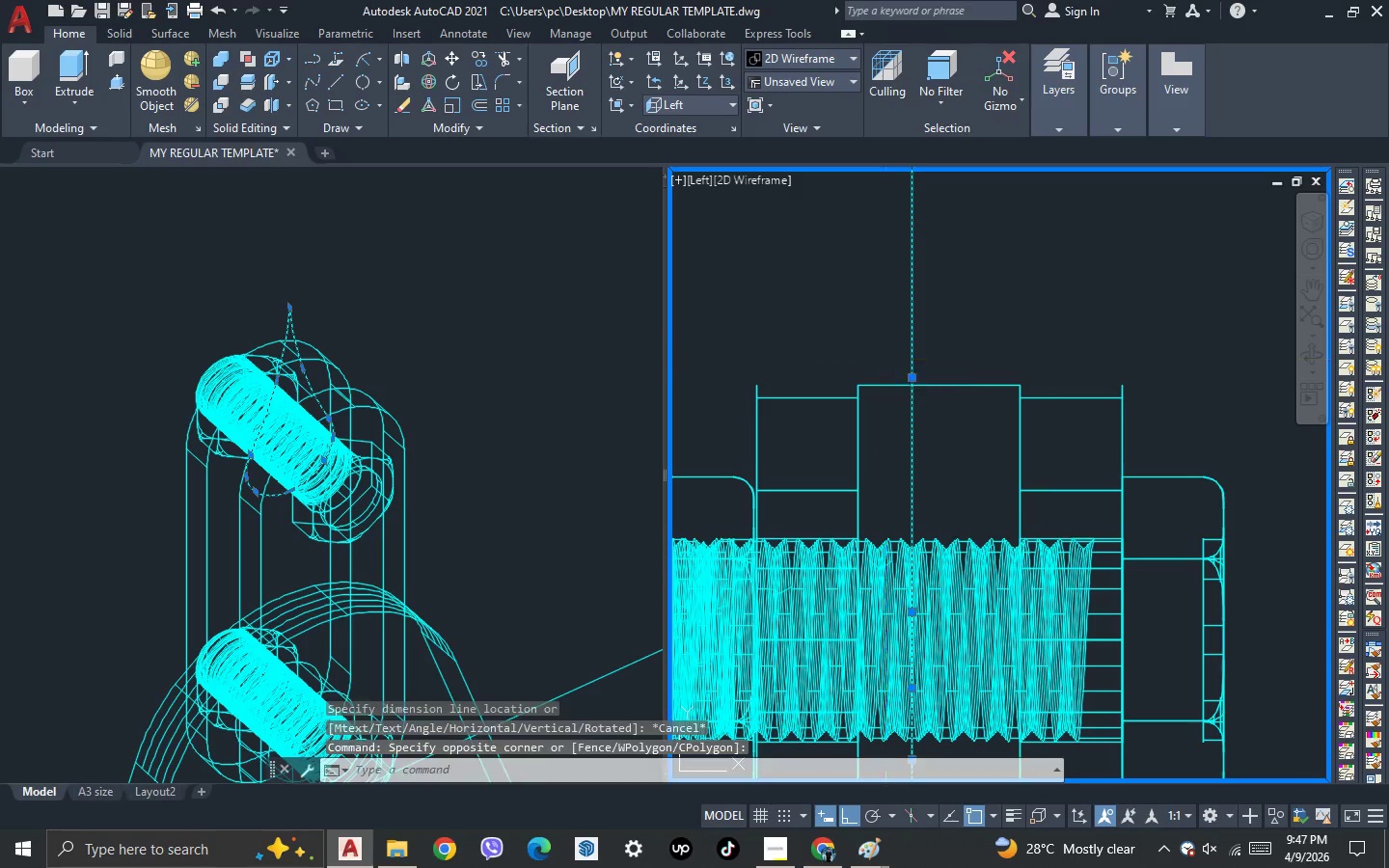 
key(Space)
 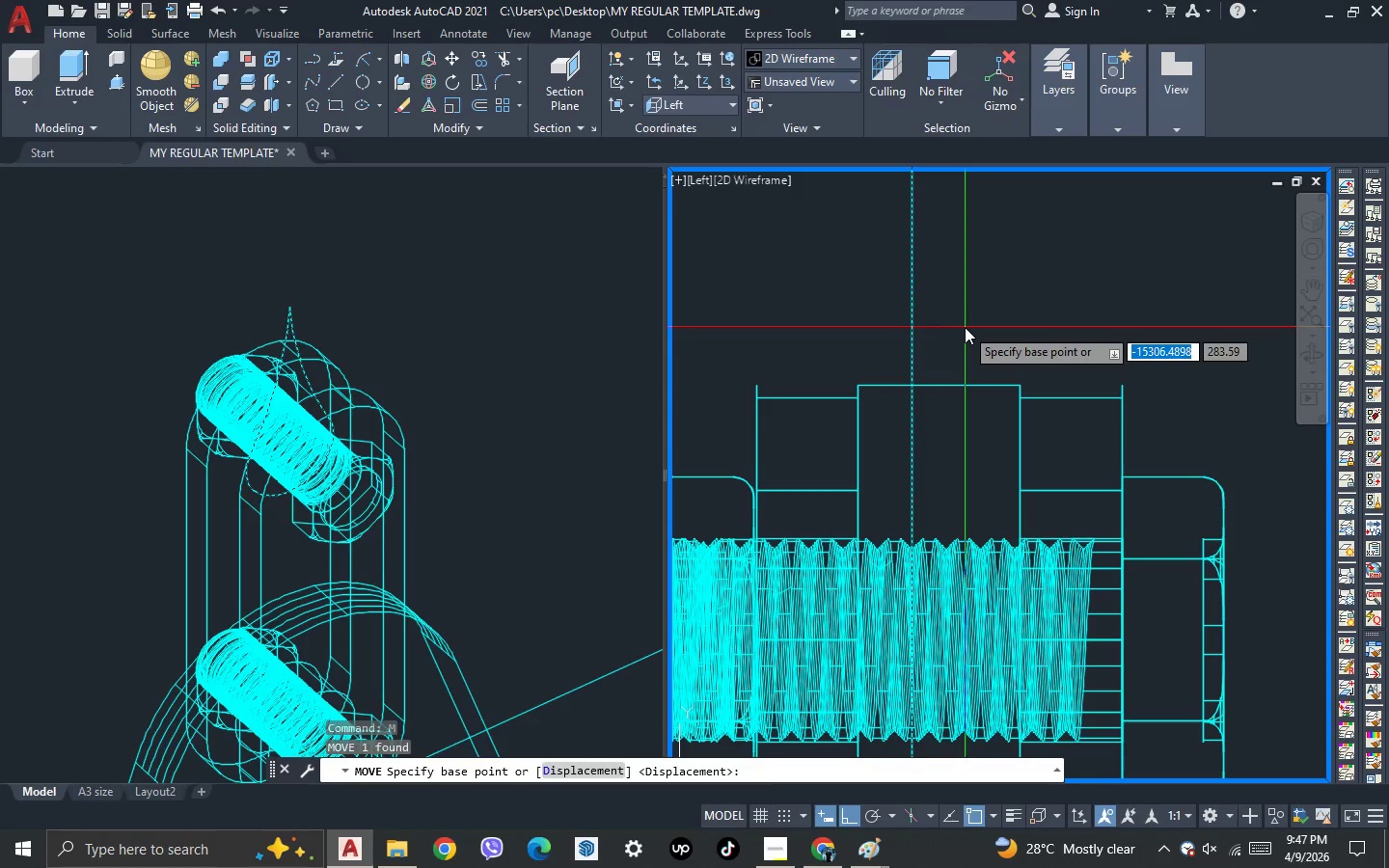 
left_click([965, 327])
 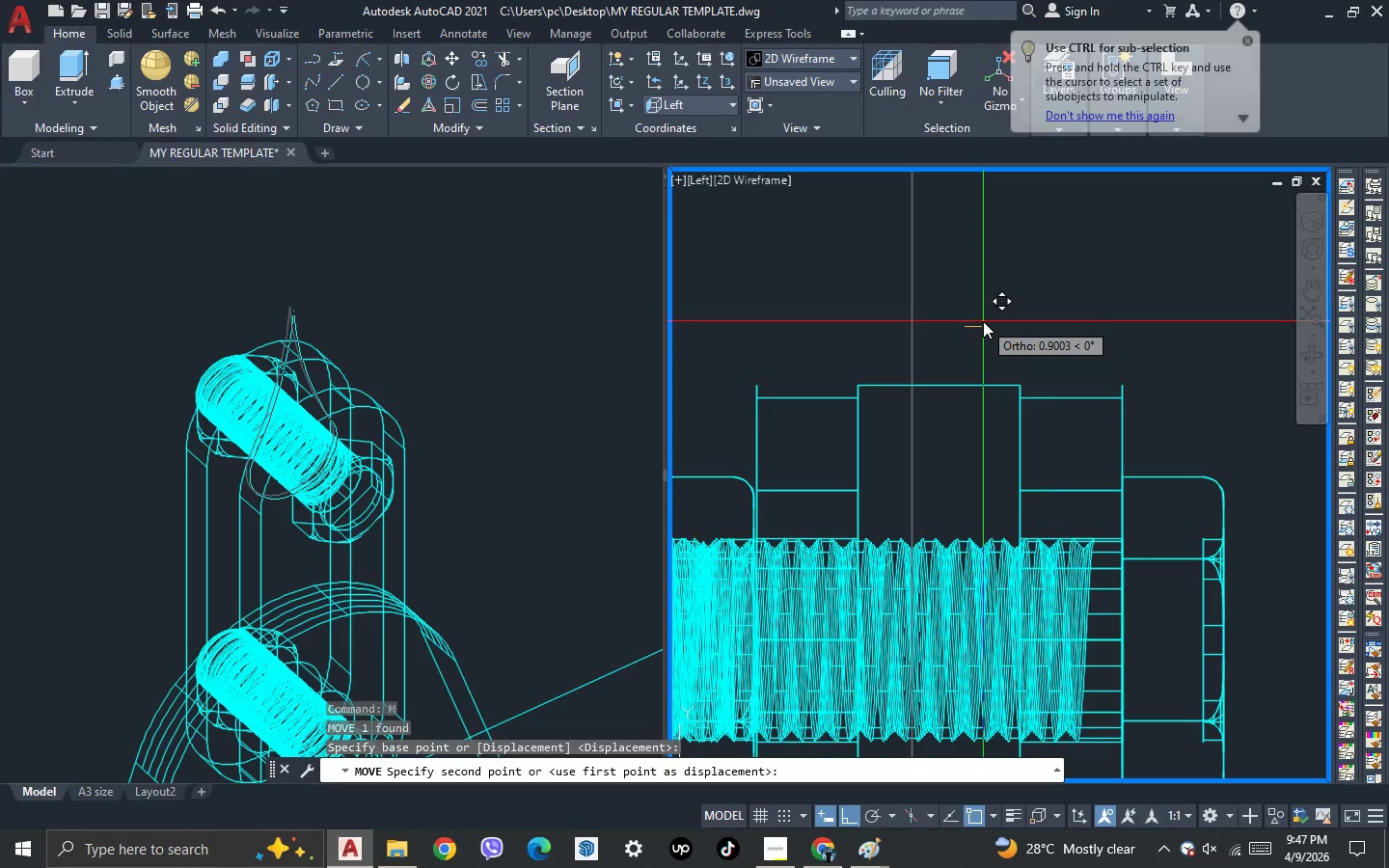 
key(1)
 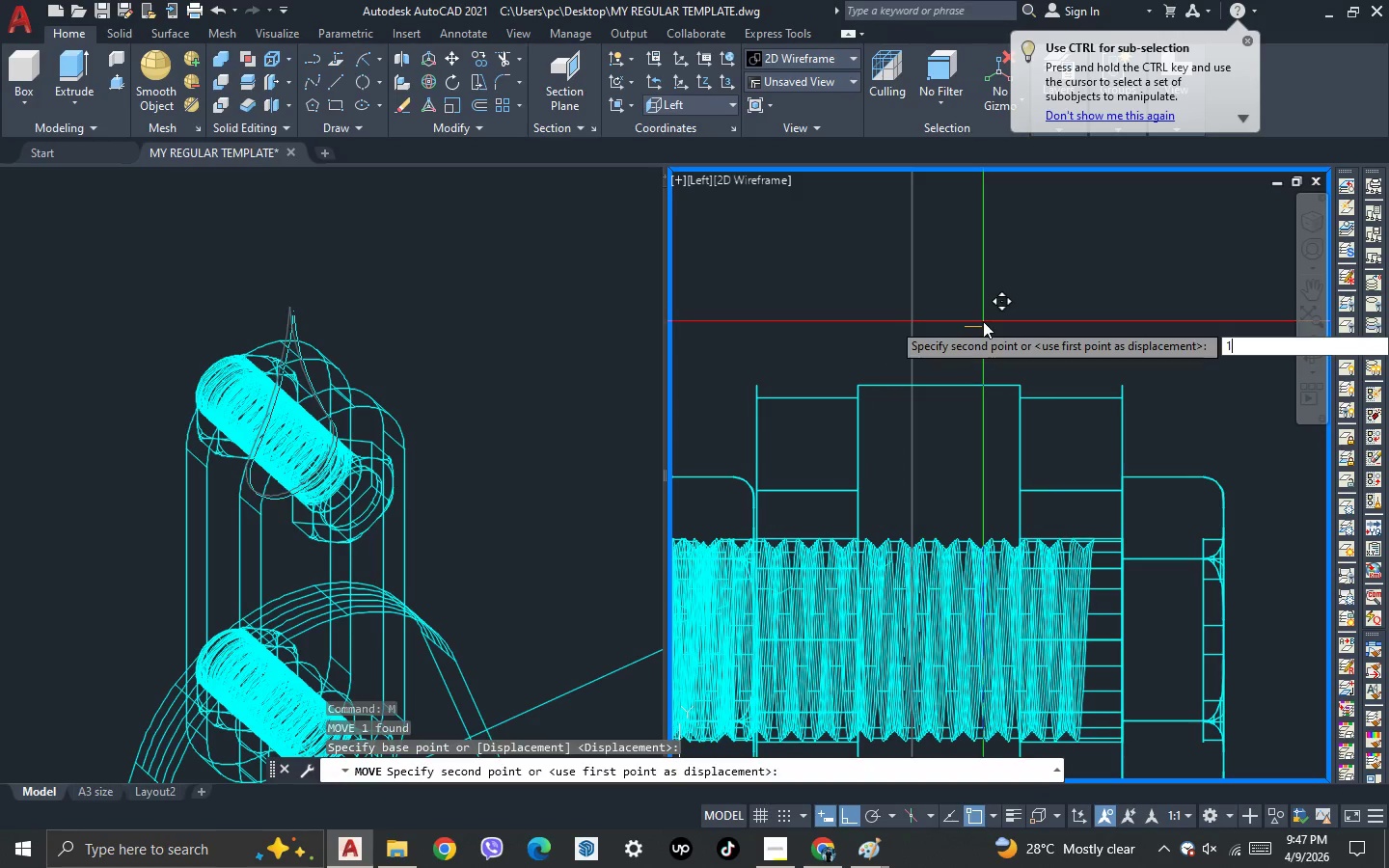 
key(Space)
 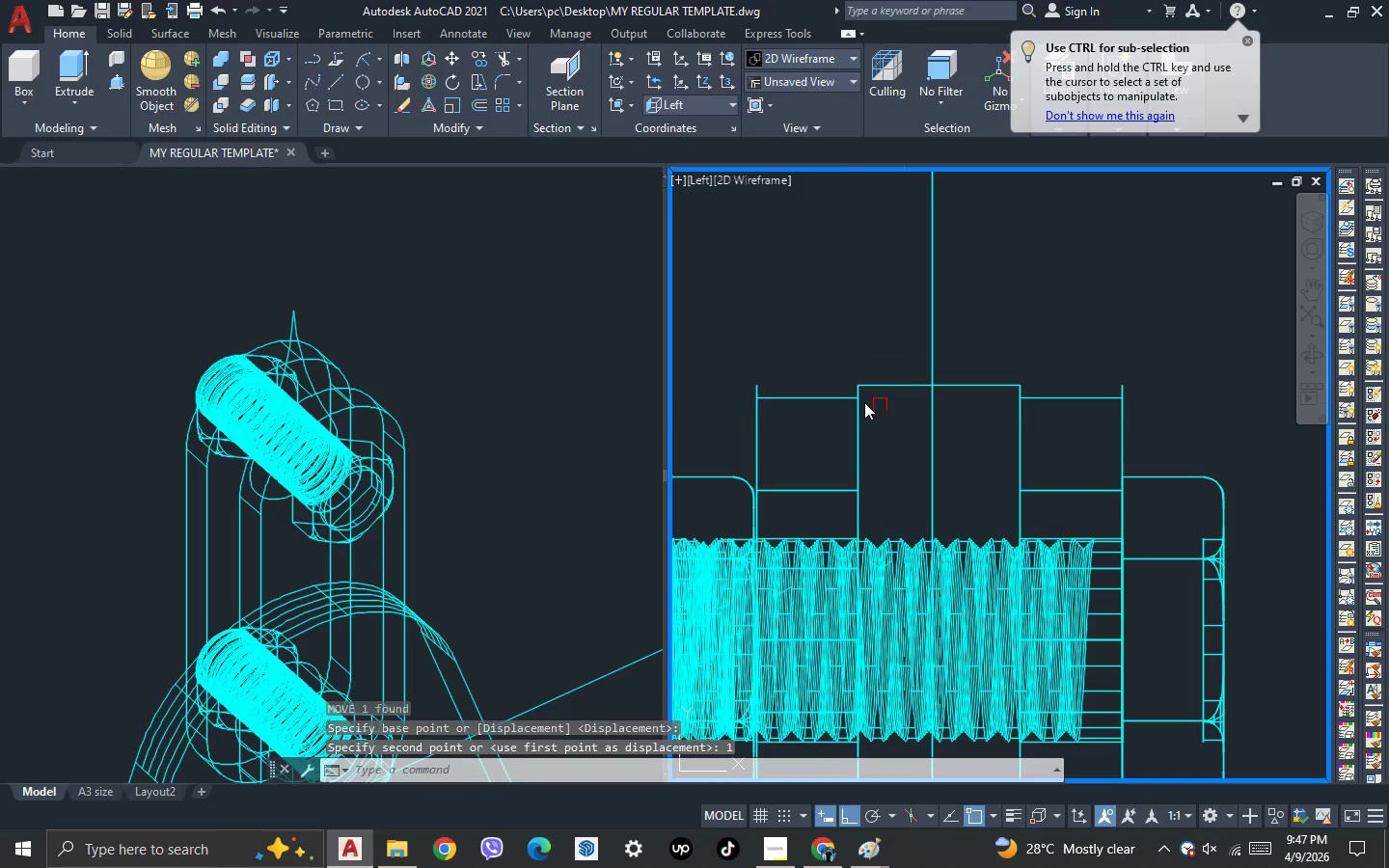 
scroll: coordinate [842, 394], scroll_direction: down, amount: 2.0
 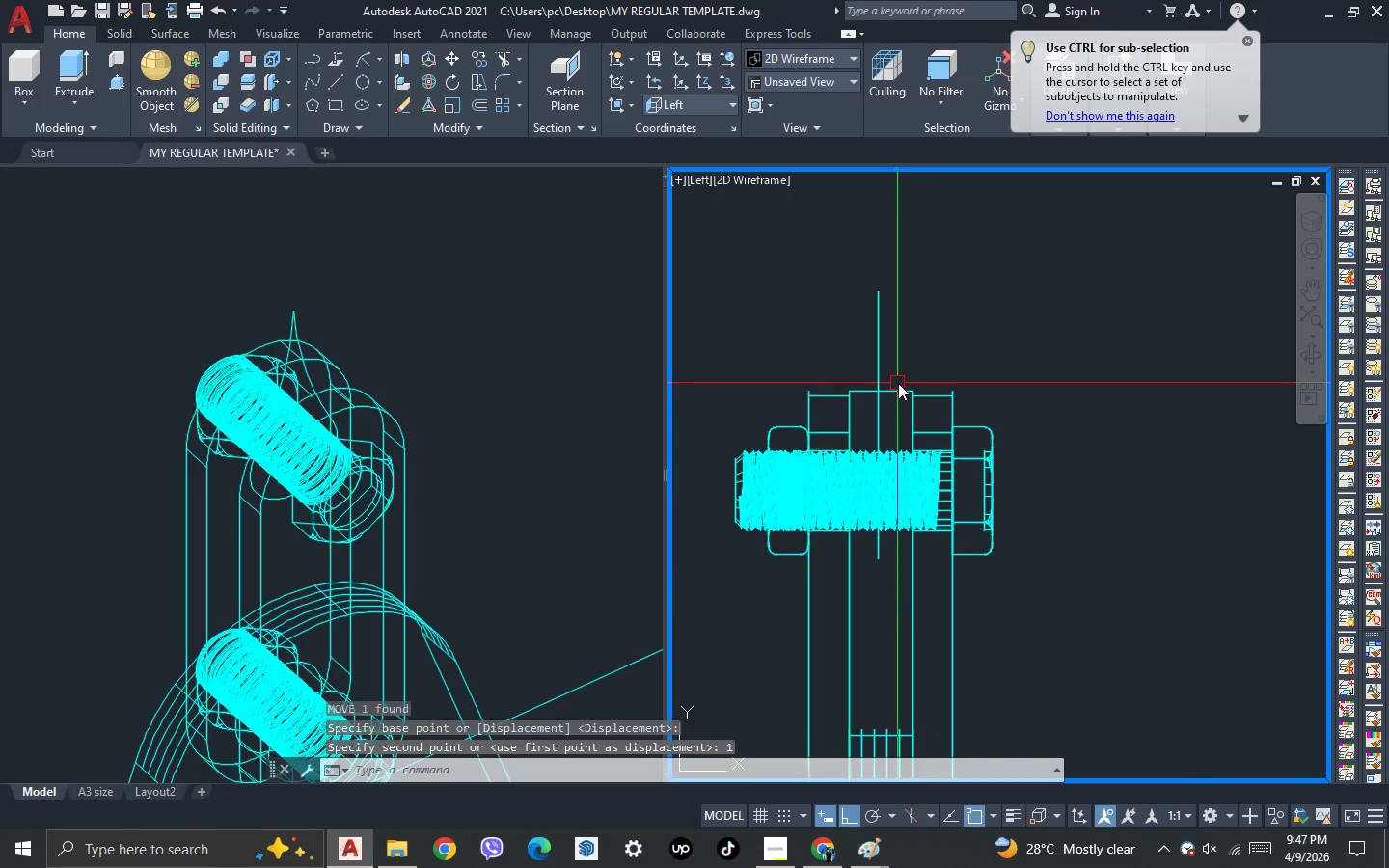 
scroll: coordinate [868, 415], scroll_direction: up, amount: 4.0
 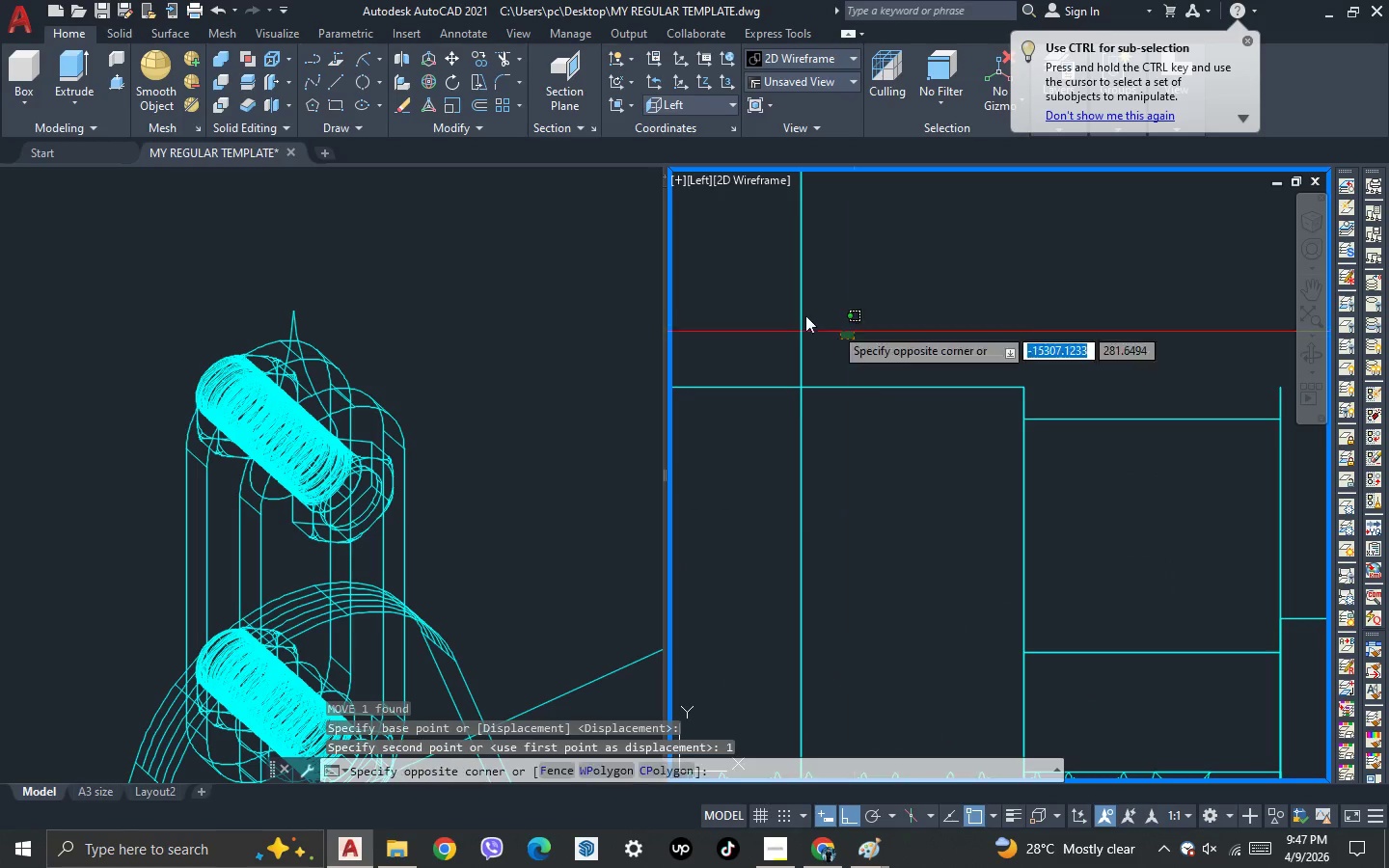 
double_click([766, 301])
 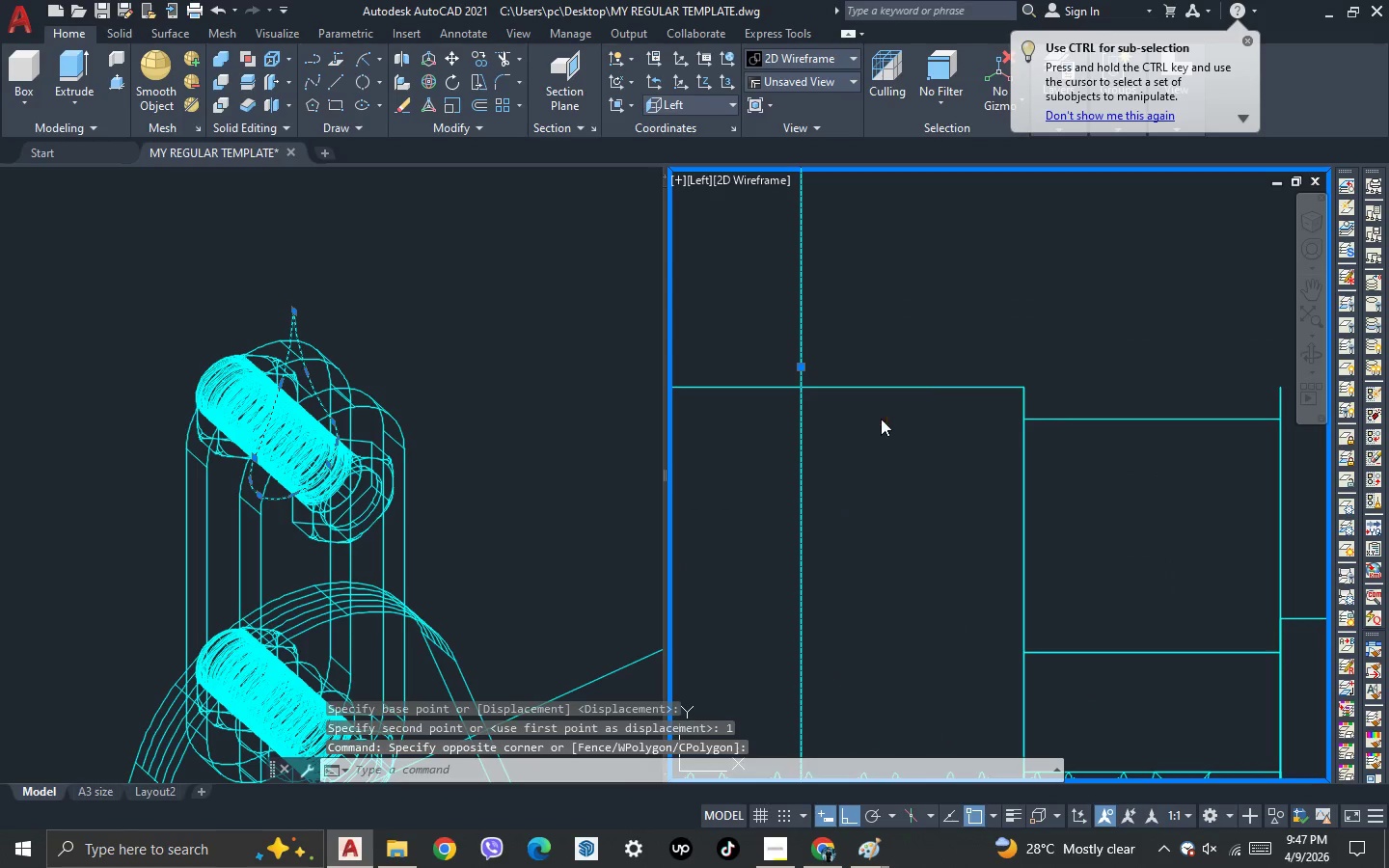 
key(Escape)
 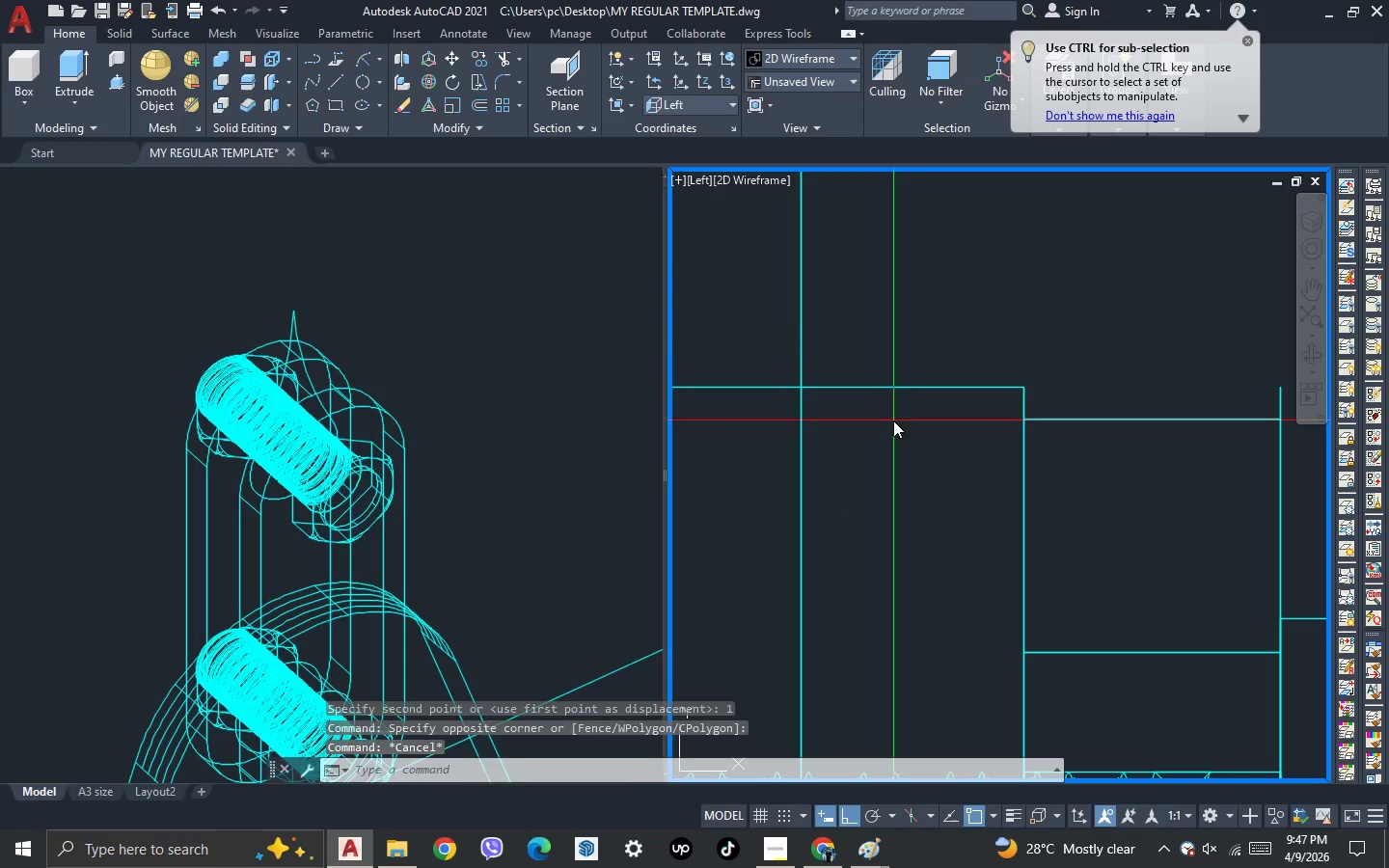 
left_click_drag(start_coordinate=[893, 420], to_coordinate=[893, 409])
 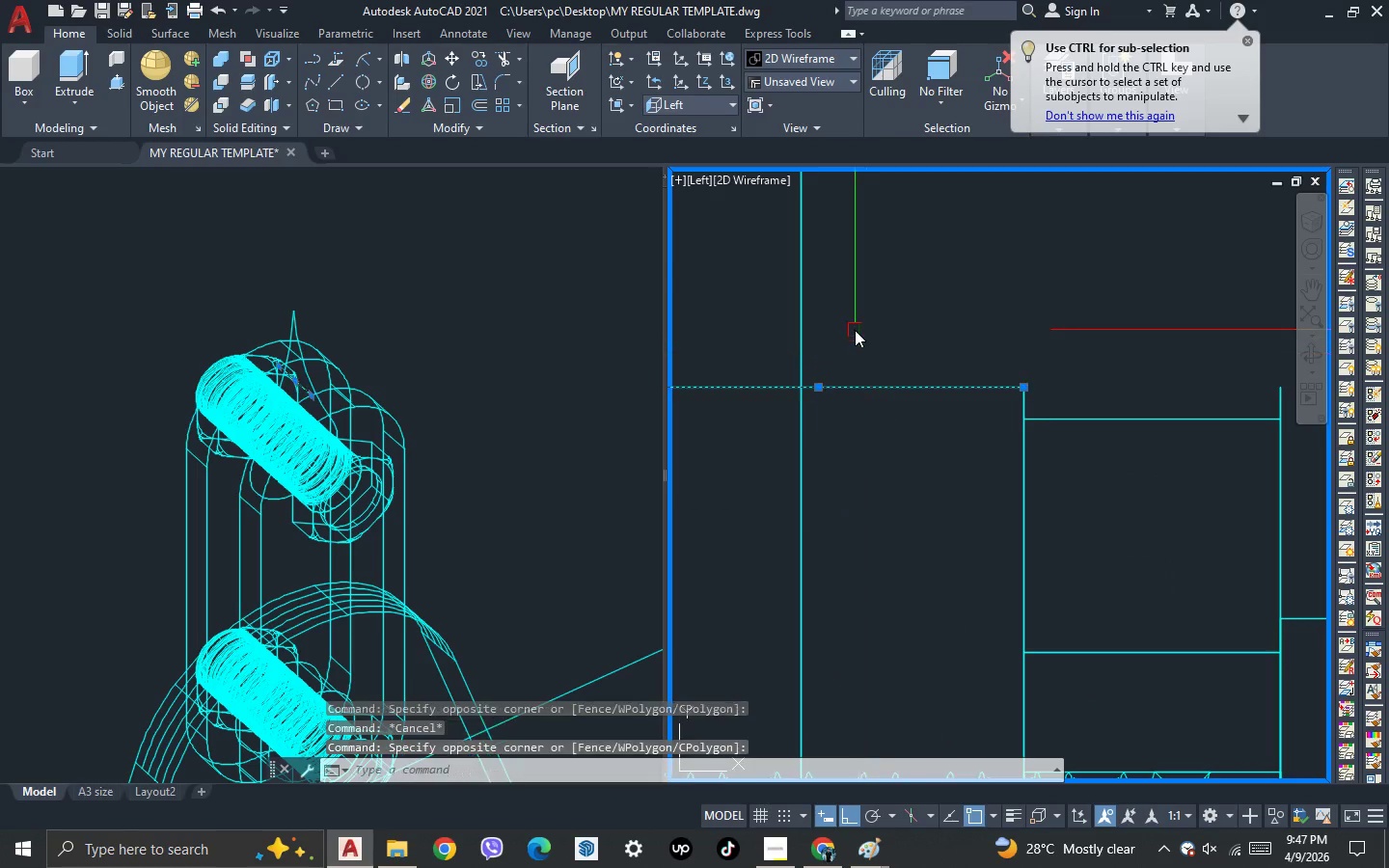 
double_click([855, 330])
 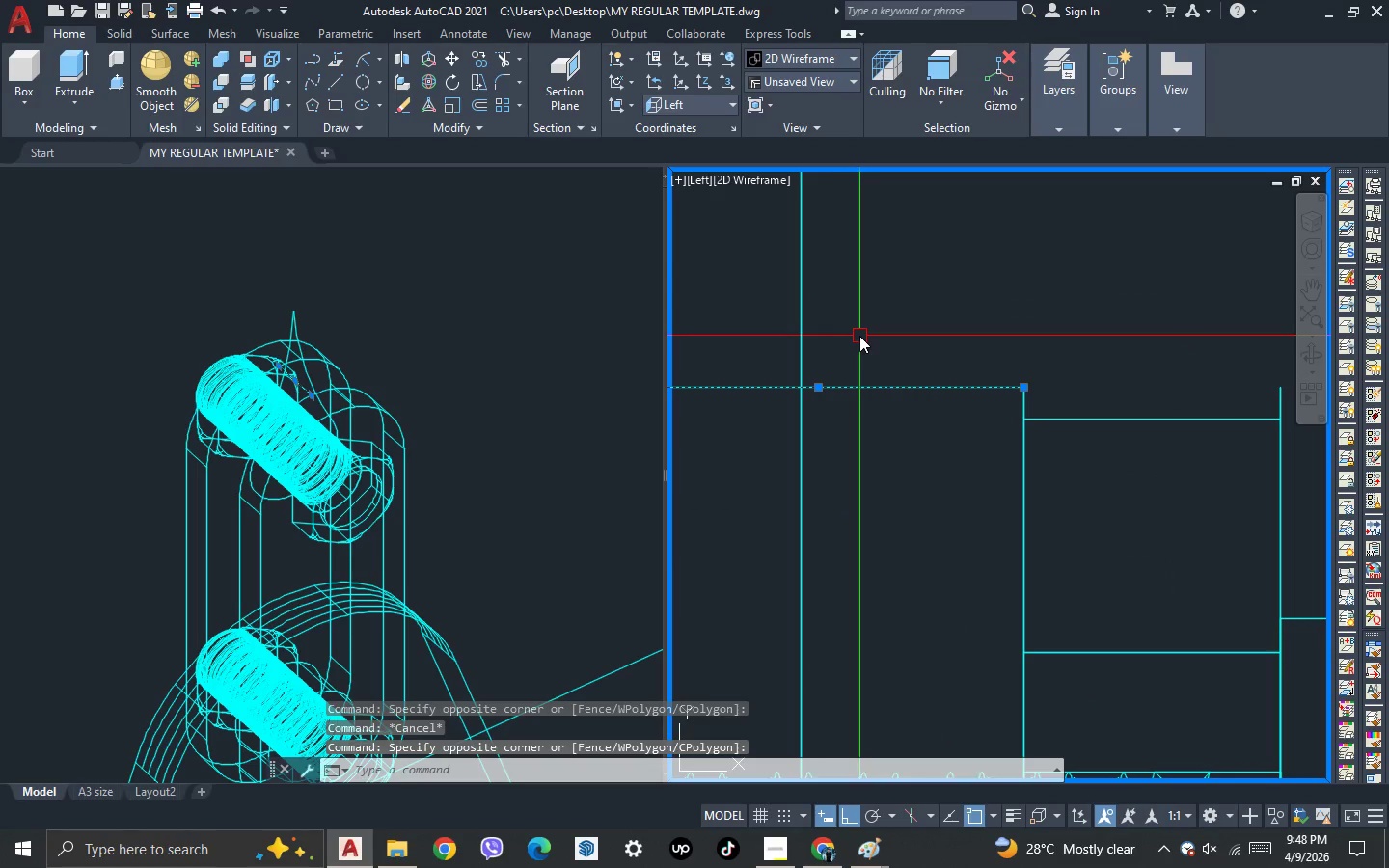 
key(Delete)
 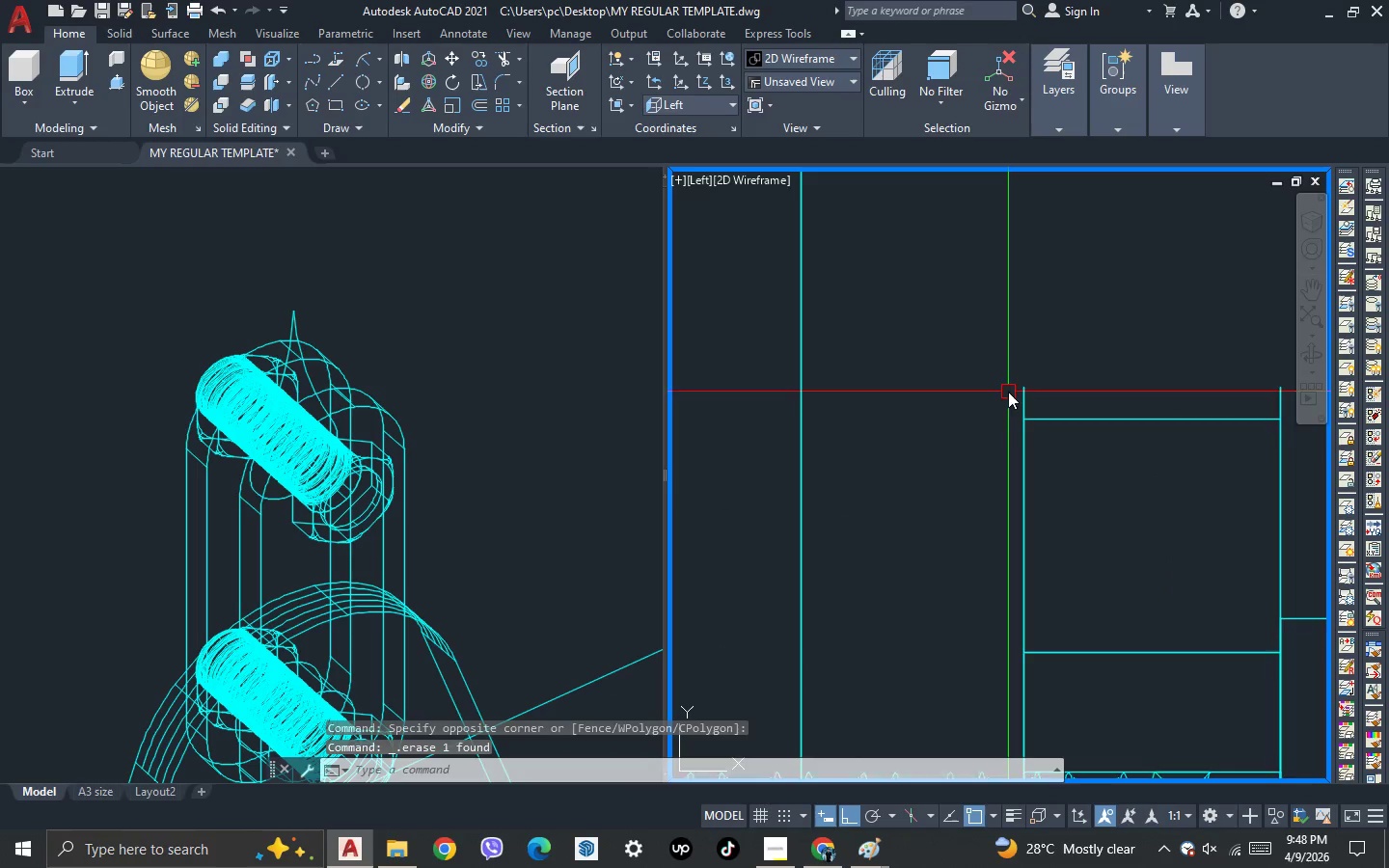 
scroll: coordinate [1008, 392], scroll_direction: up, amount: 1.0
 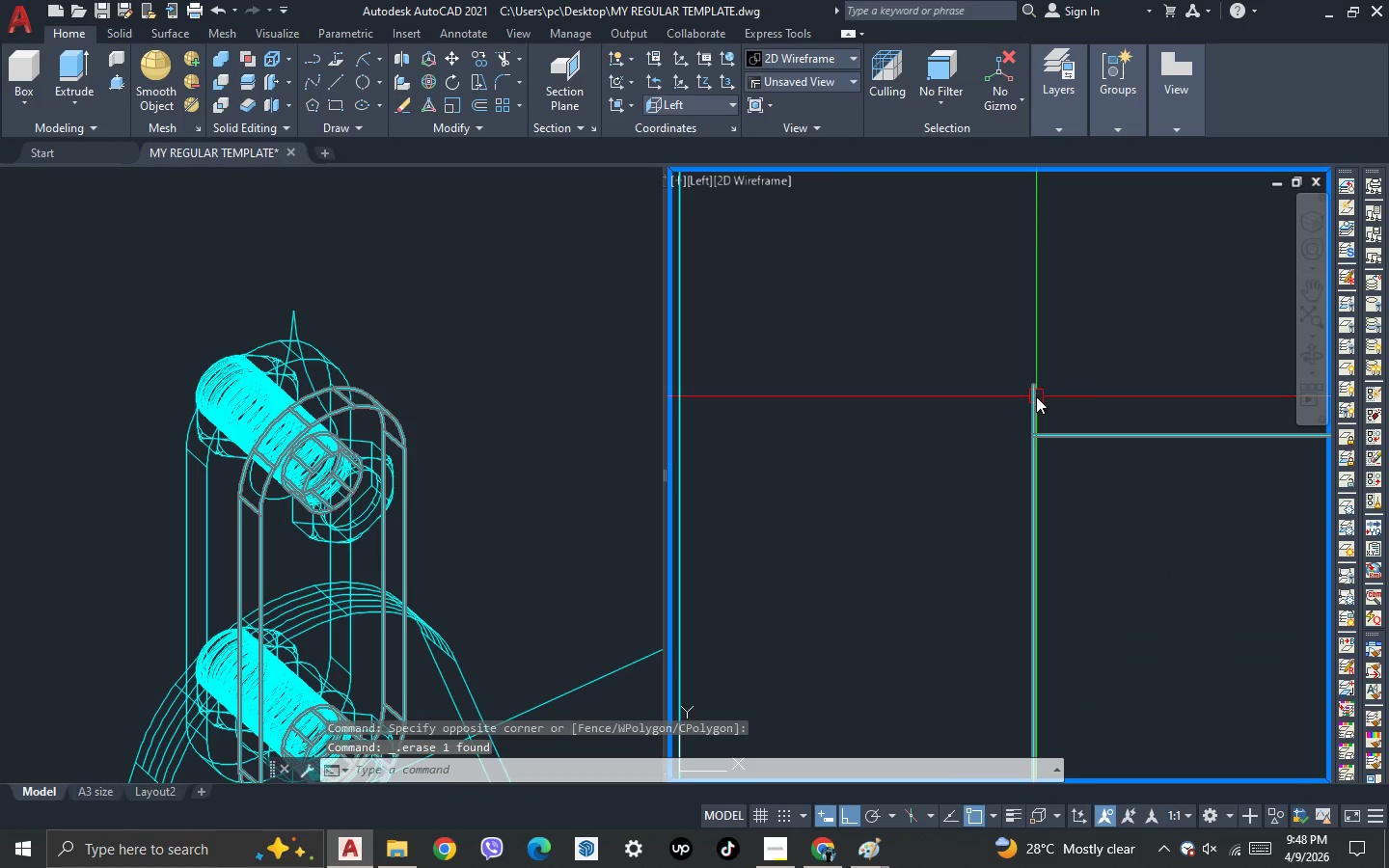 
scroll: coordinate [1049, 392], scroll_direction: down, amount: 3.0
 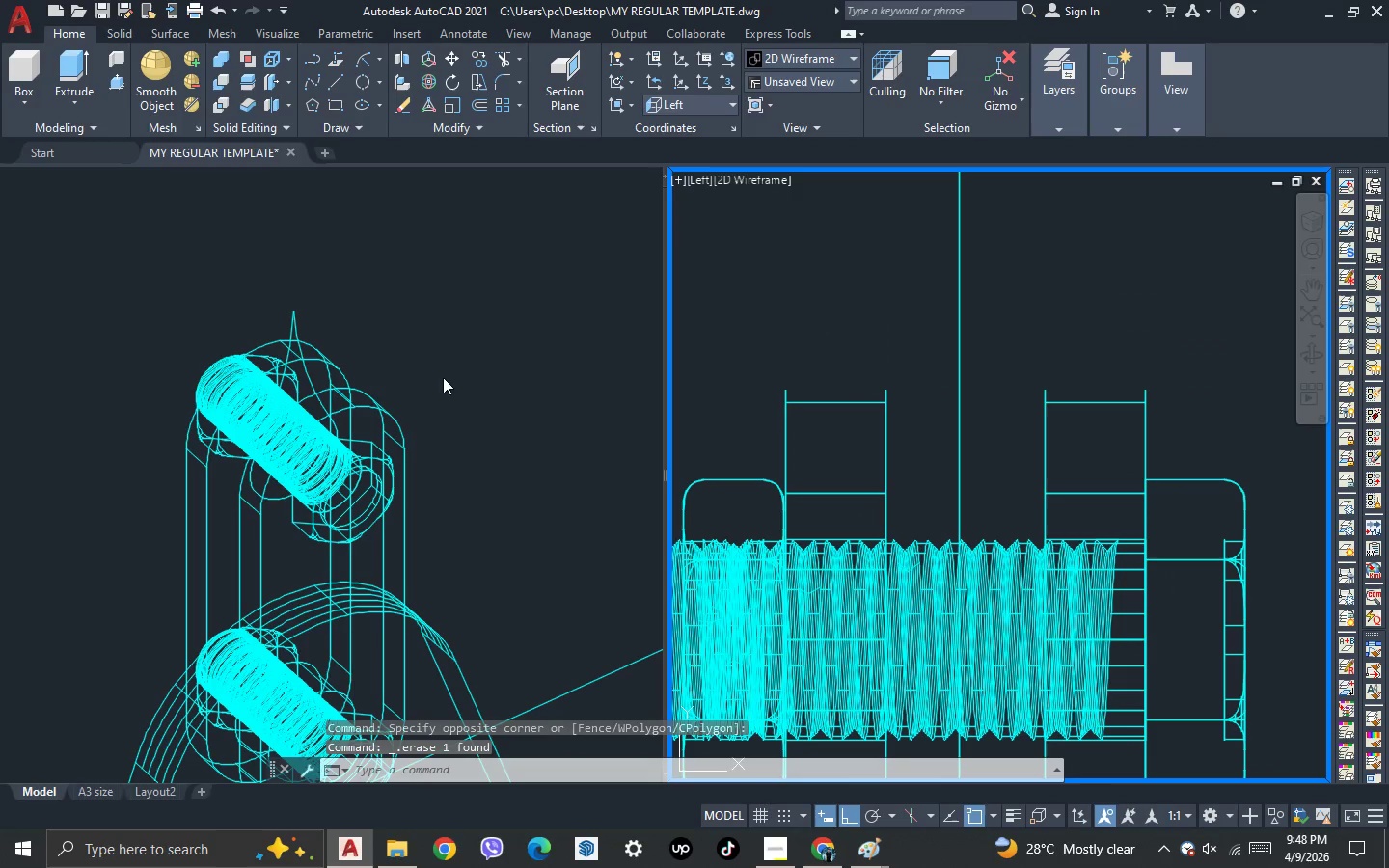 
left_click([386, 331])
 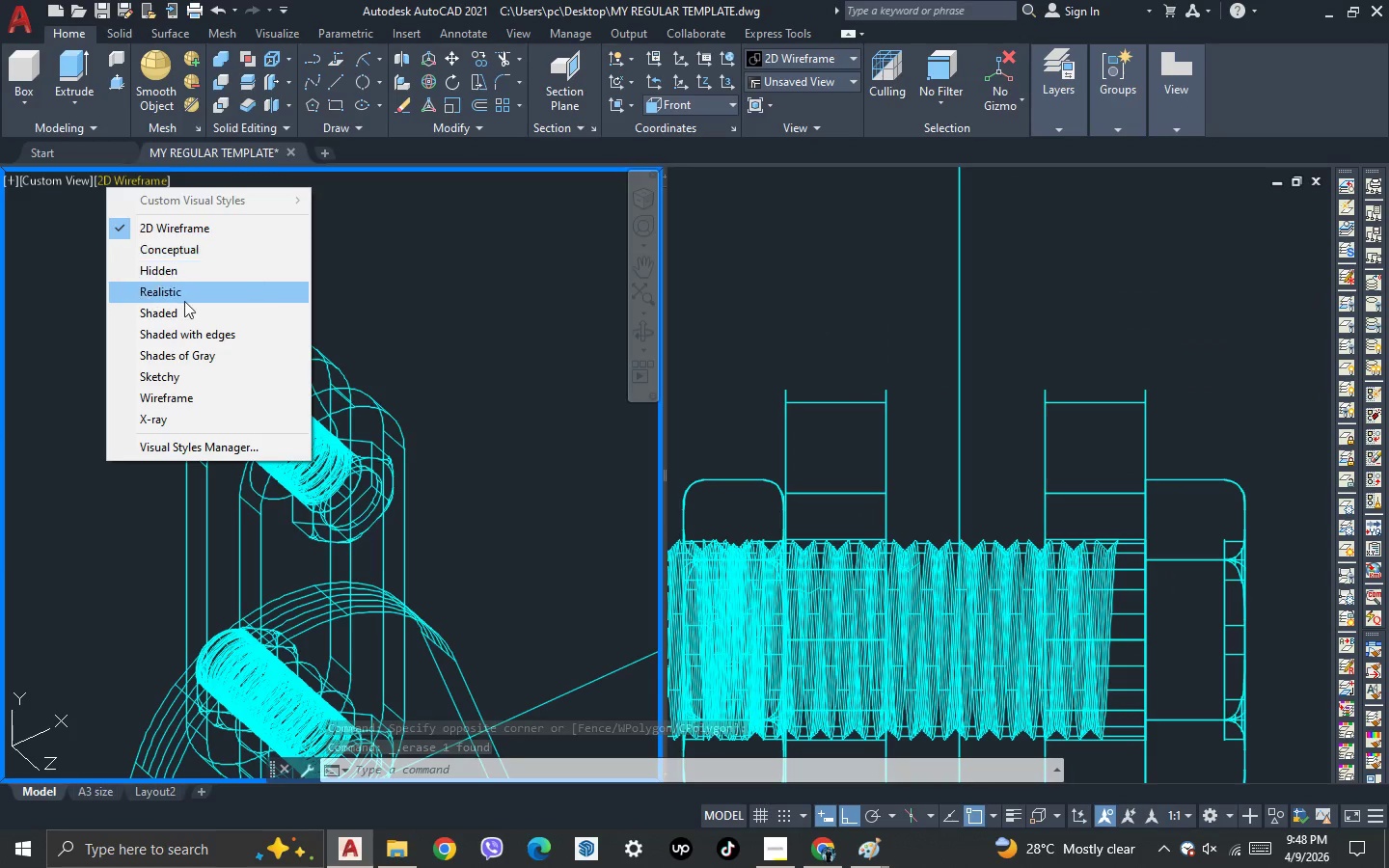 
left_click([190, 279])
 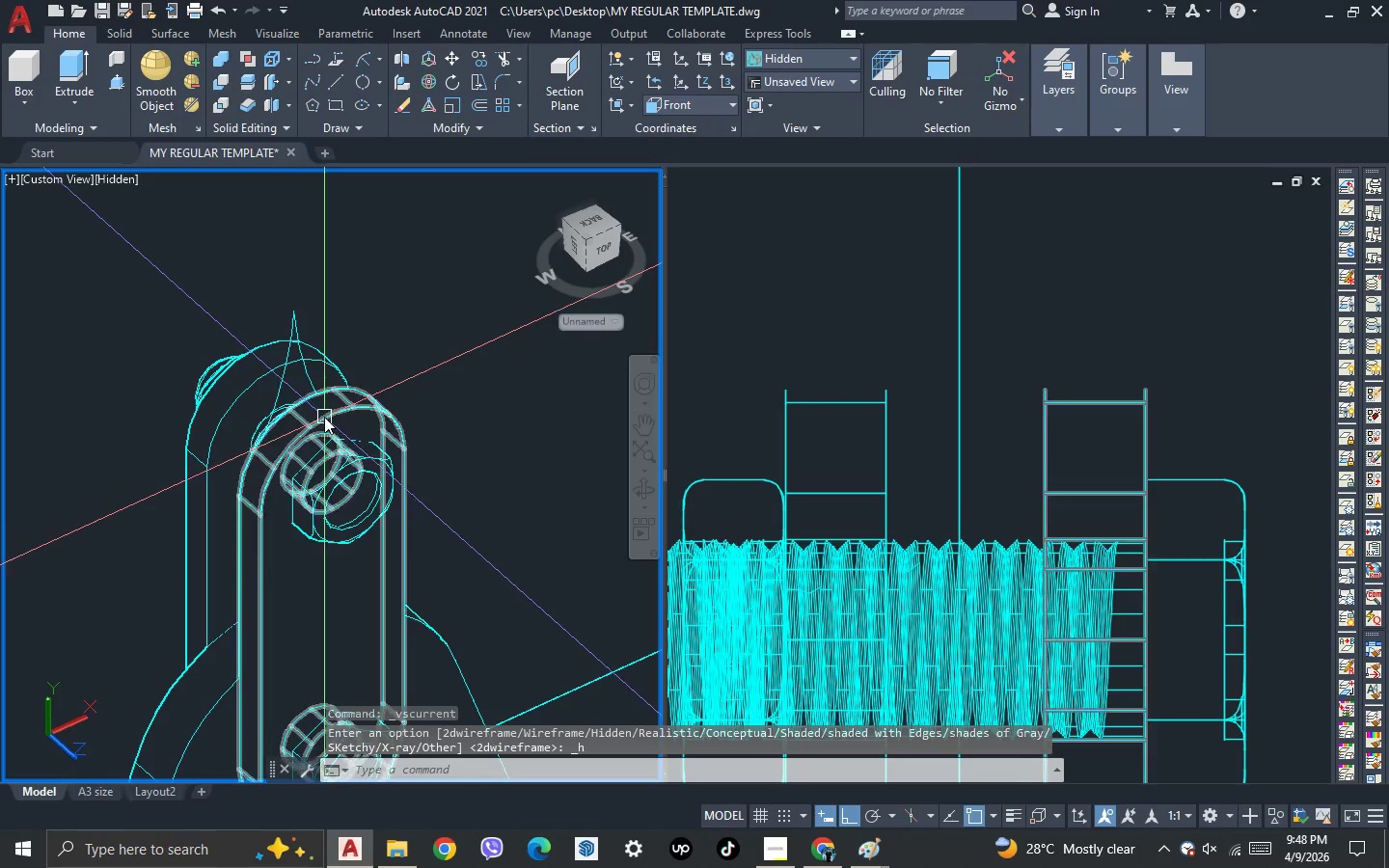 
key(3)
 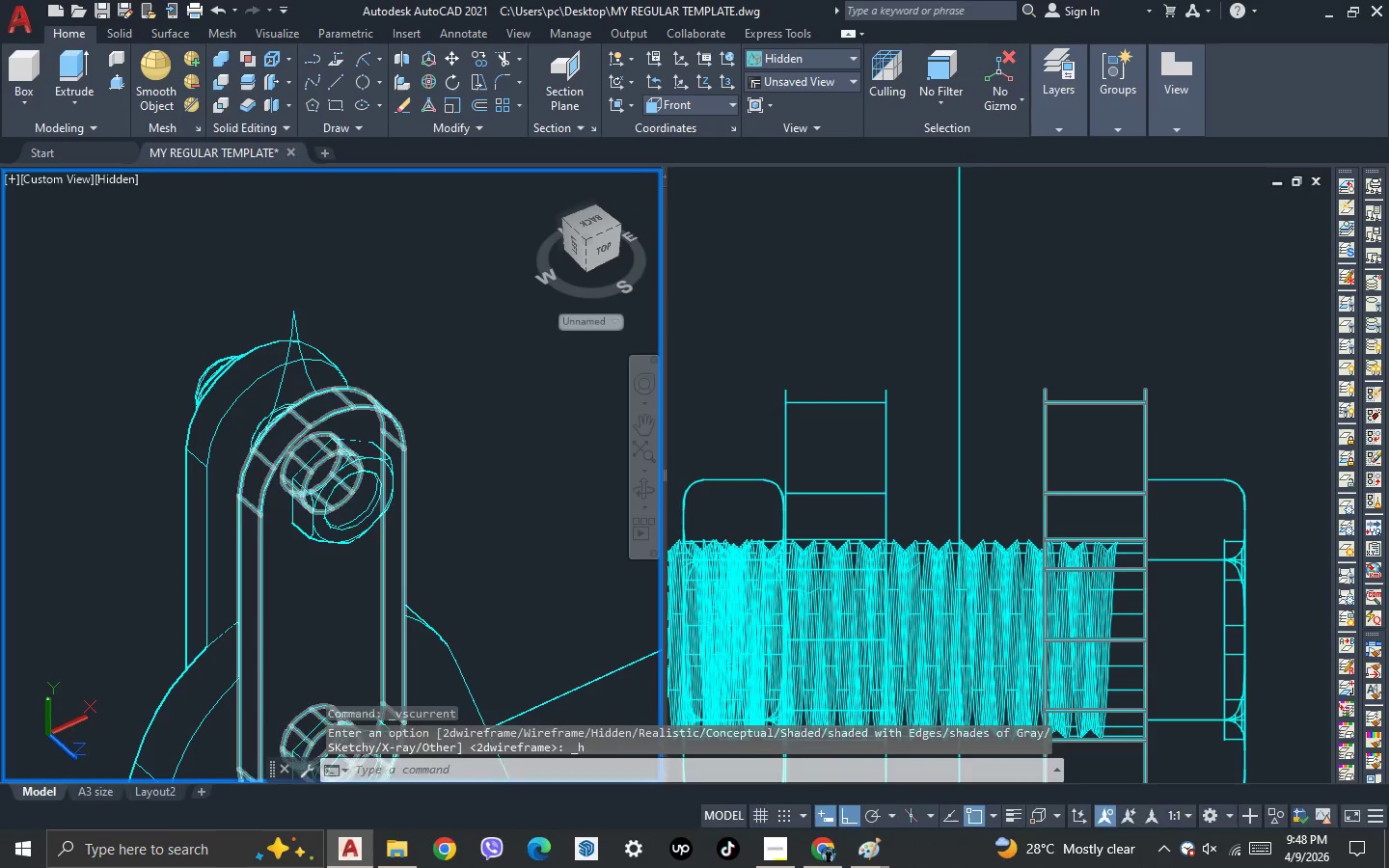 
key(Space)
 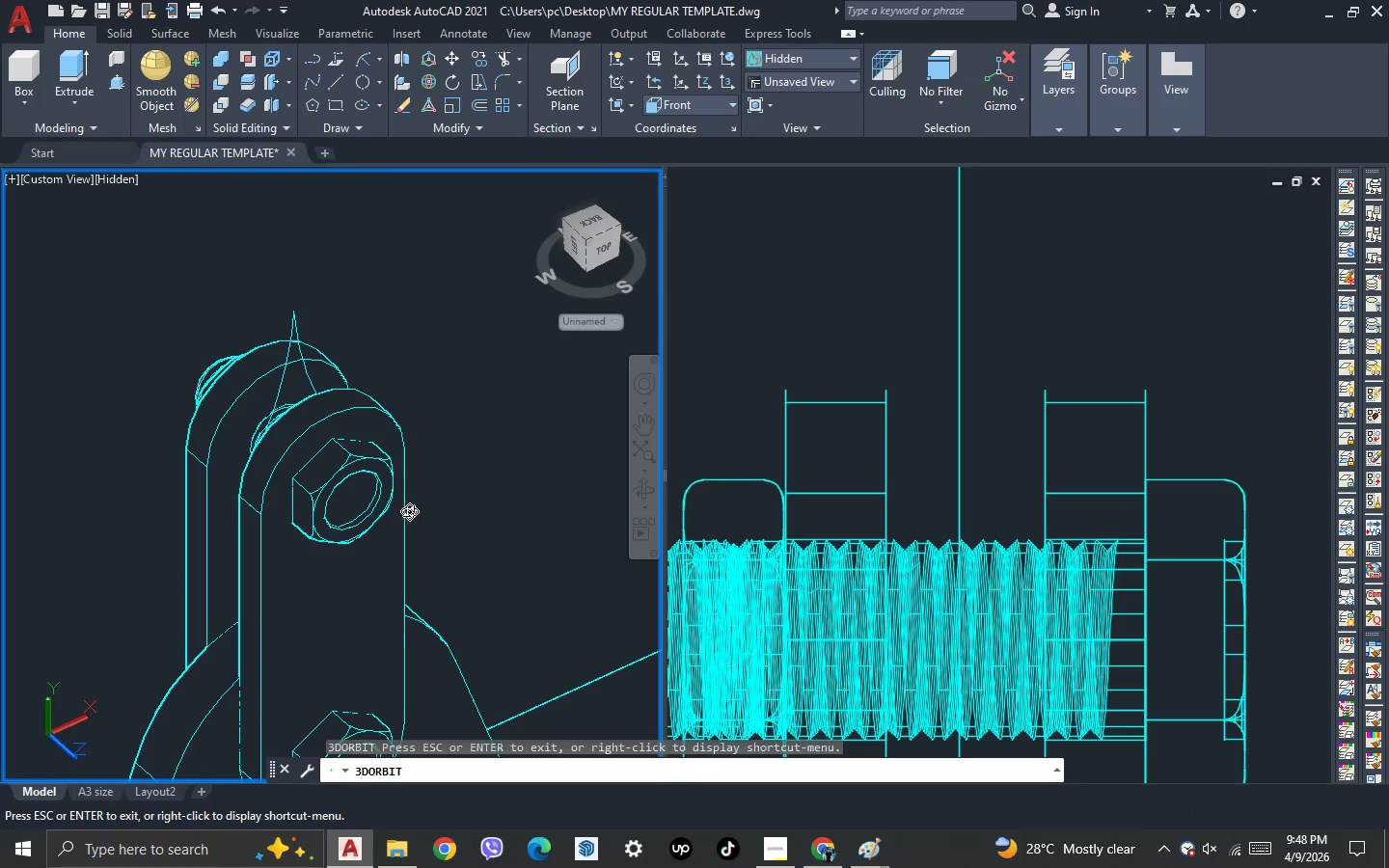 
left_click_drag(start_coordinate=[406, 509], to_coordinate=[479, 464])
 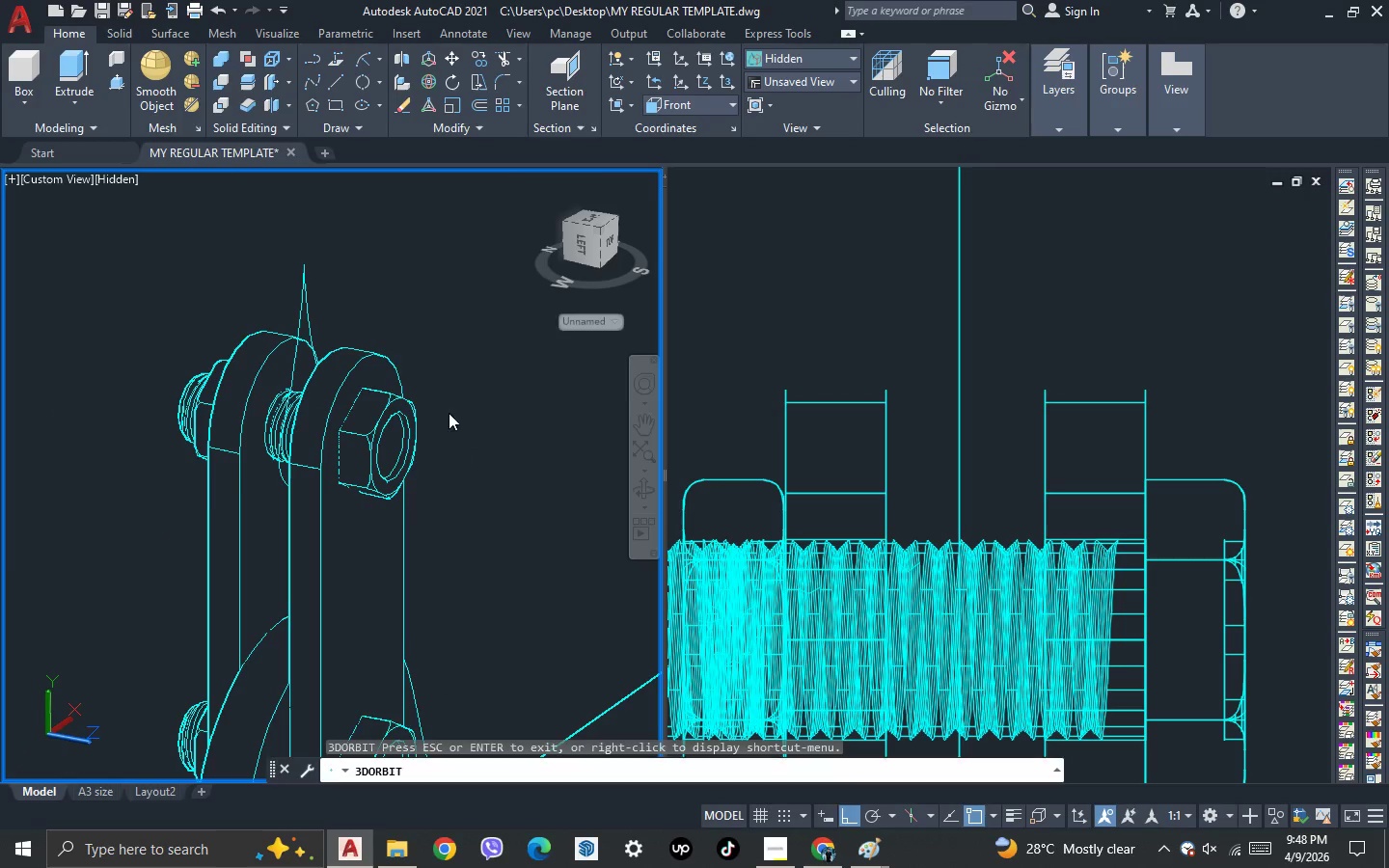 
key(Escape)
 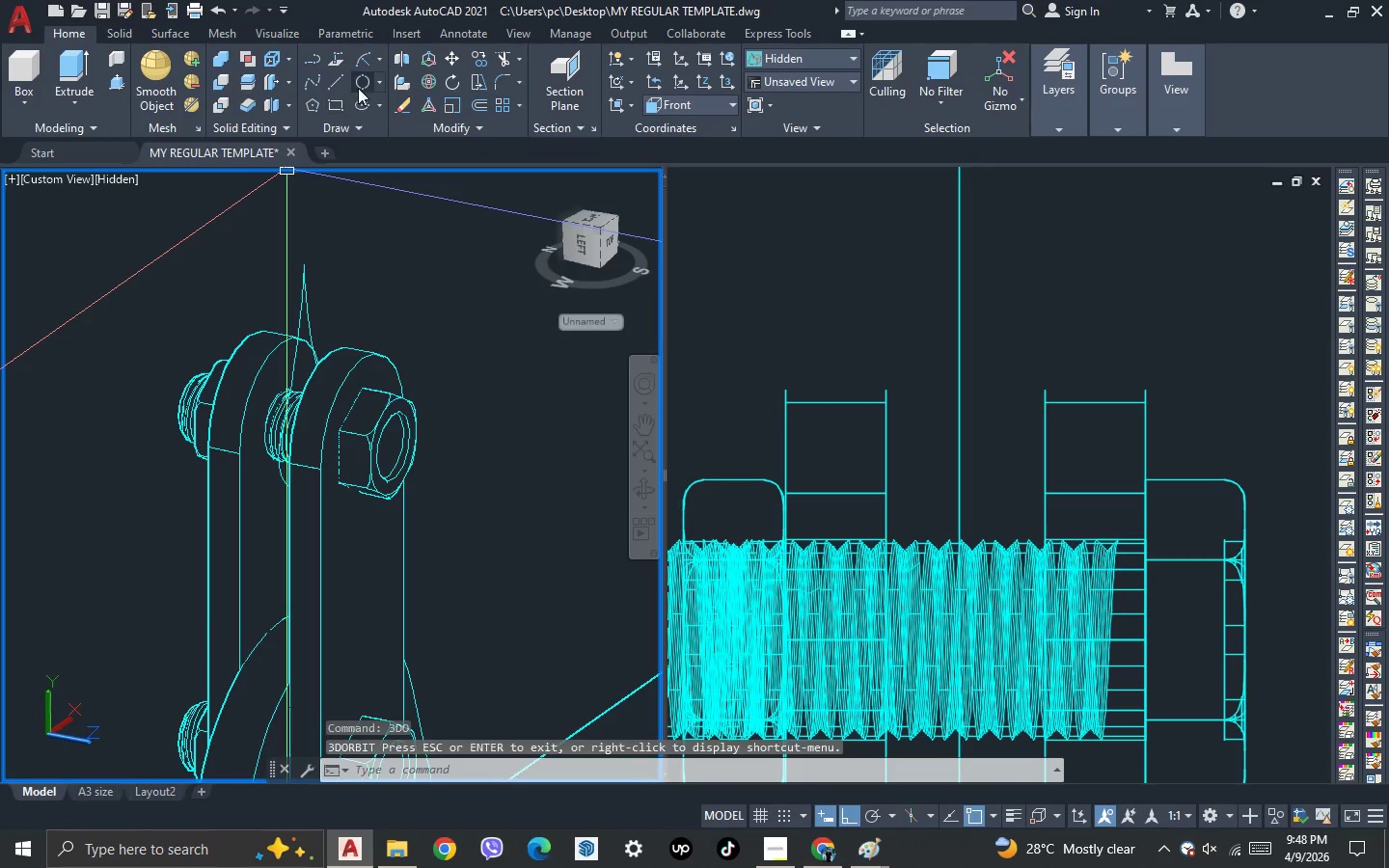 
left_click([383, 83])
 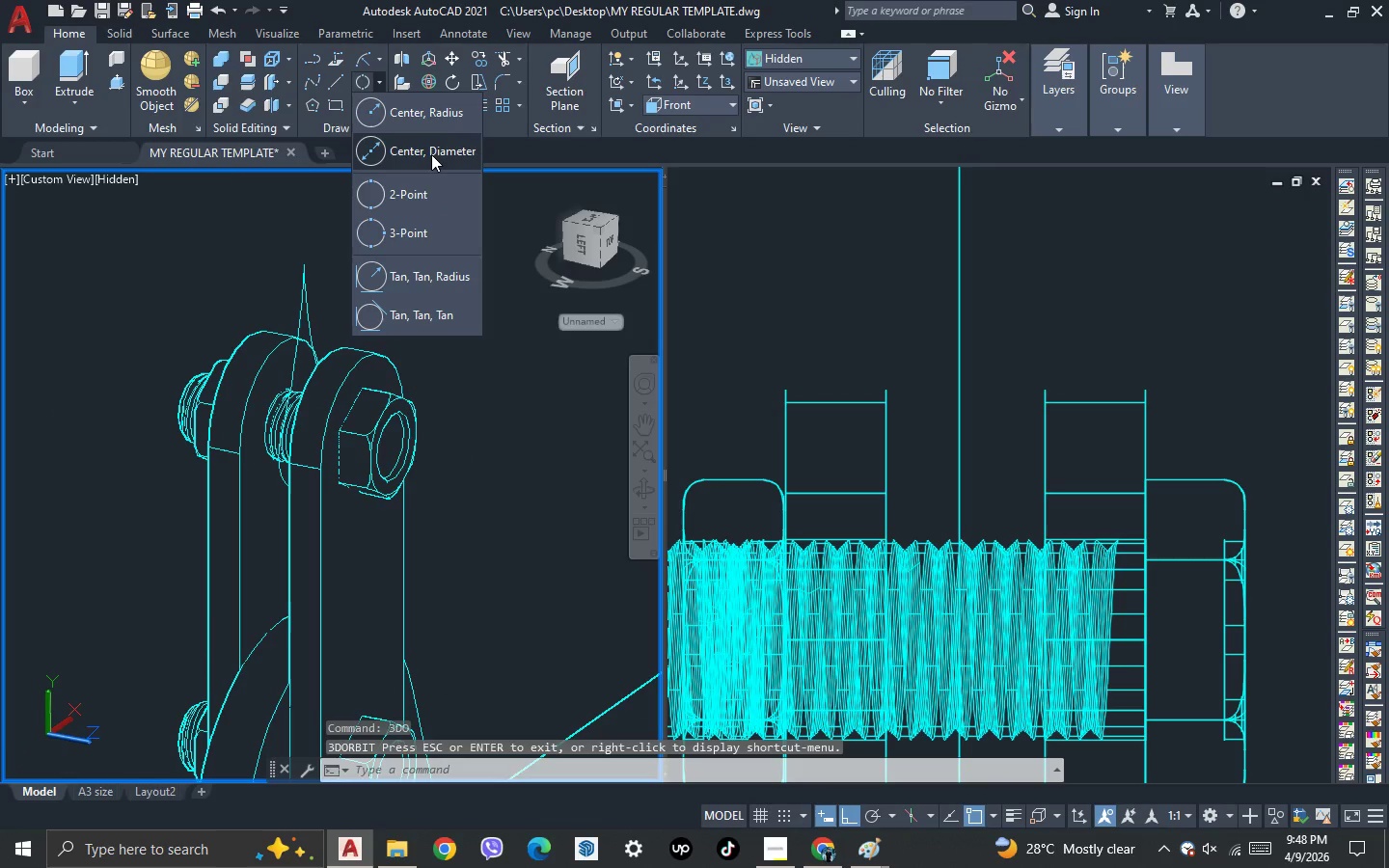 
left_click([431, 154])
 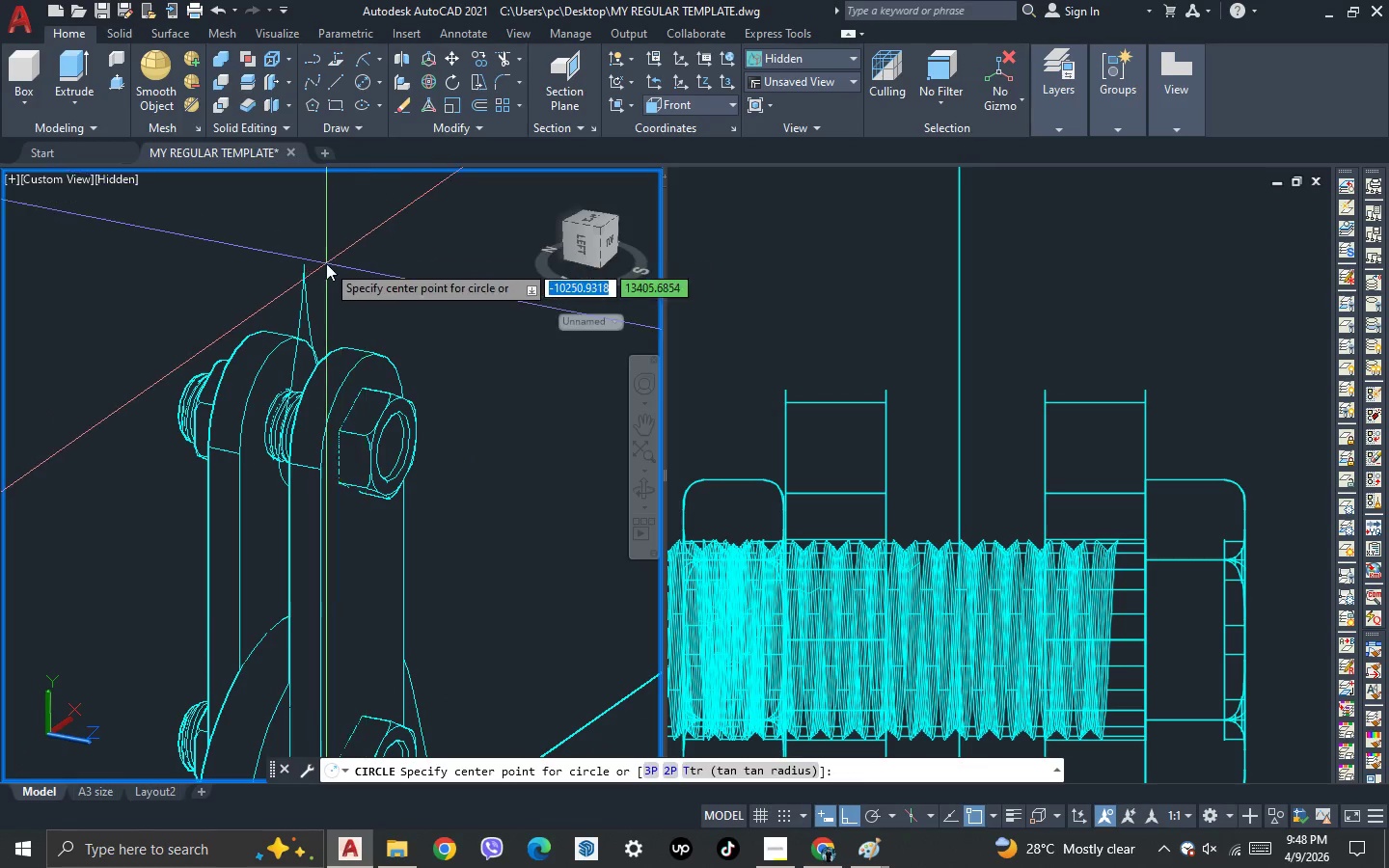 
scroll: coordinate [326, 263], scroll_direction: up, amount: 1.0
 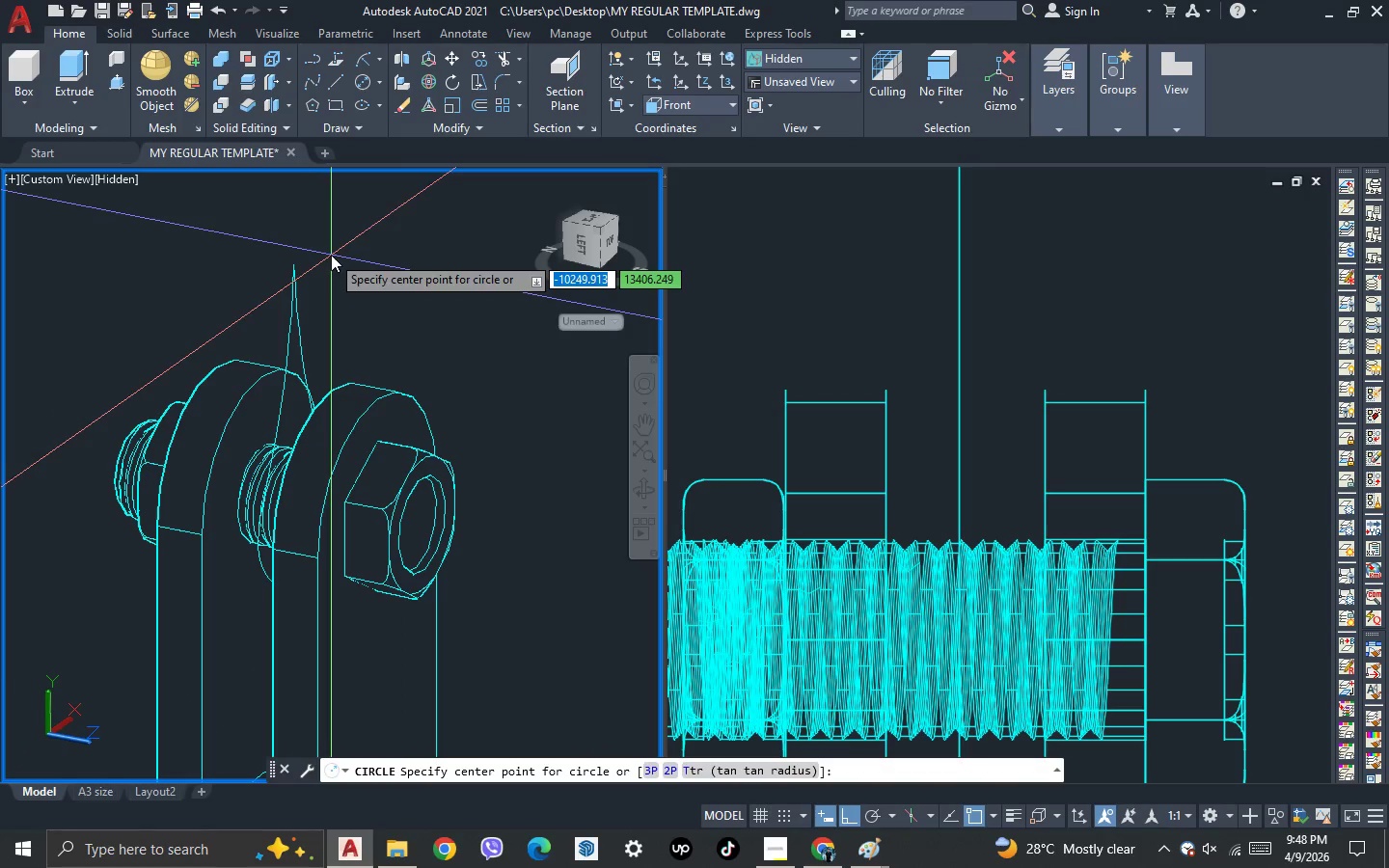 
left_click([331, 255])
 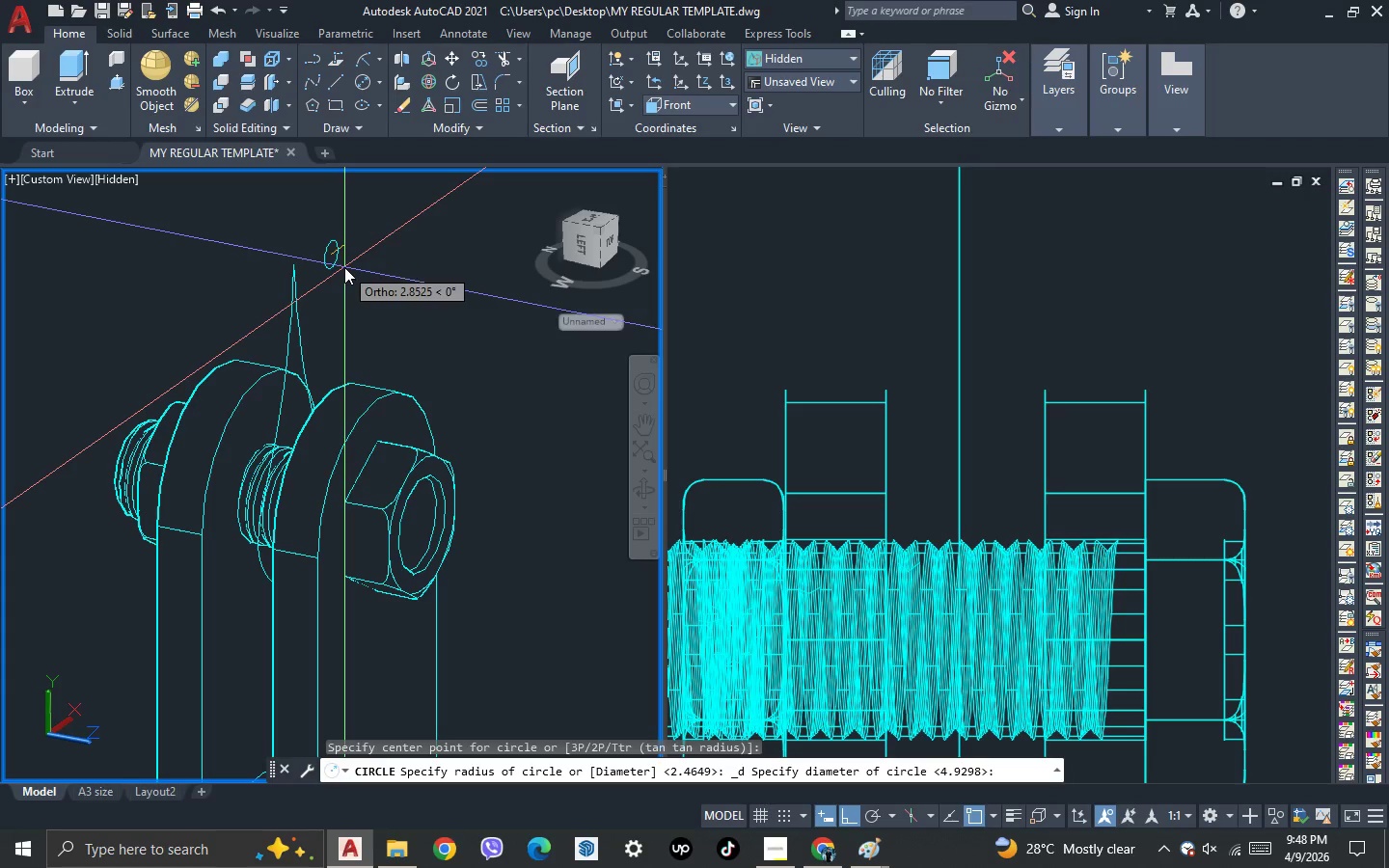 
key(5)
 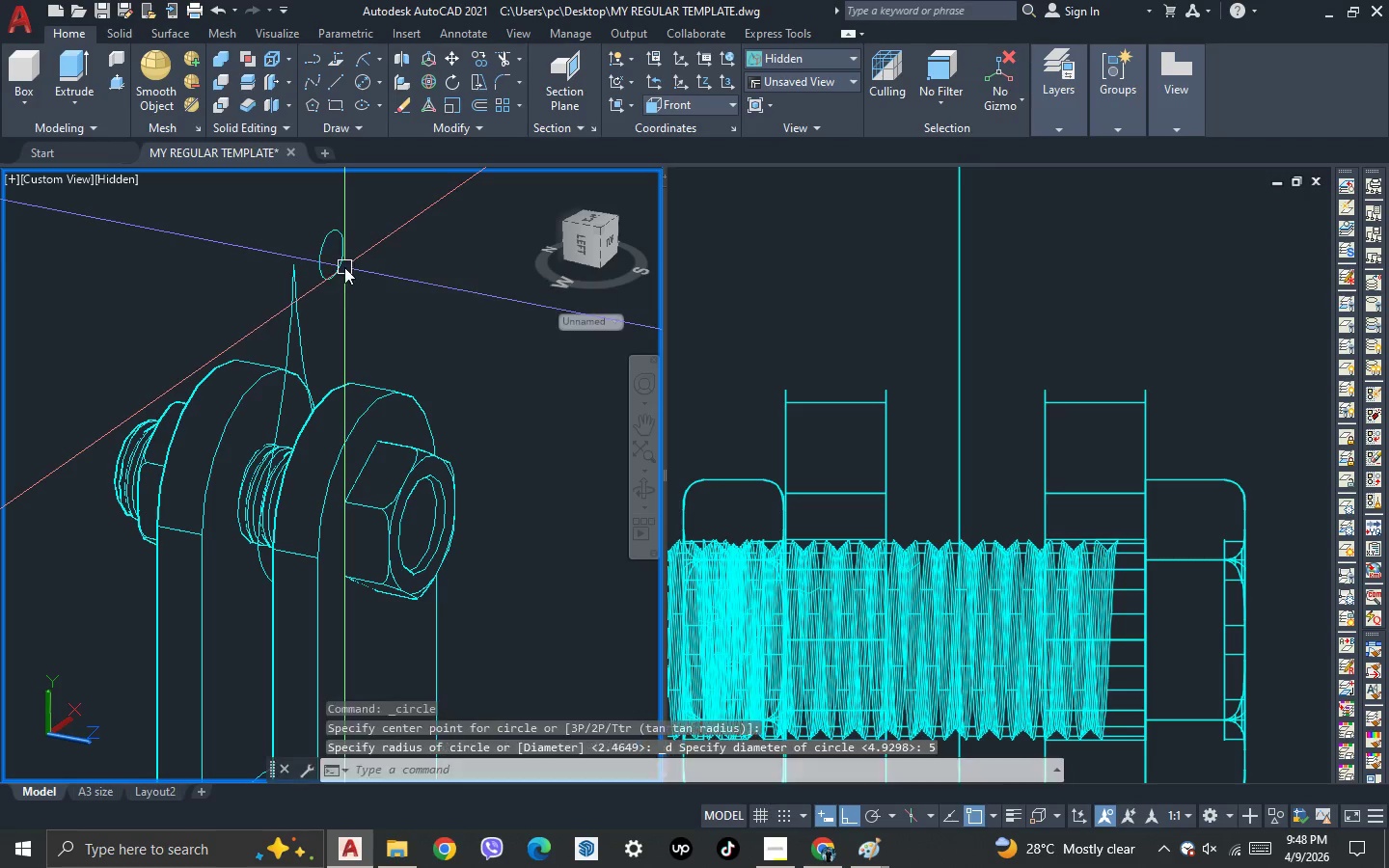 
key(NumpadEnter)
 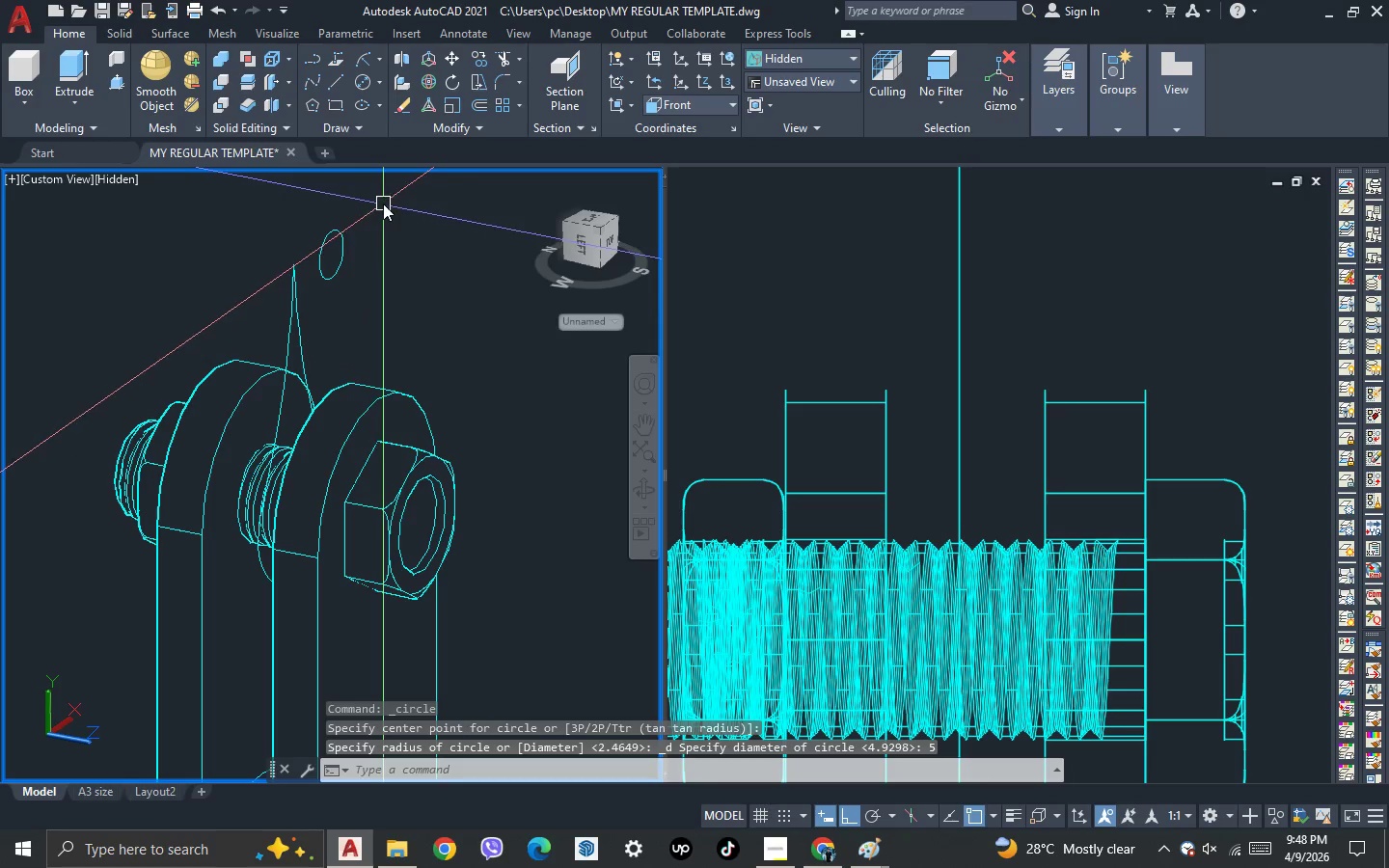 
left_click_drag(start_coordinate=[377, 264], to_coordinate=[361, 259])
 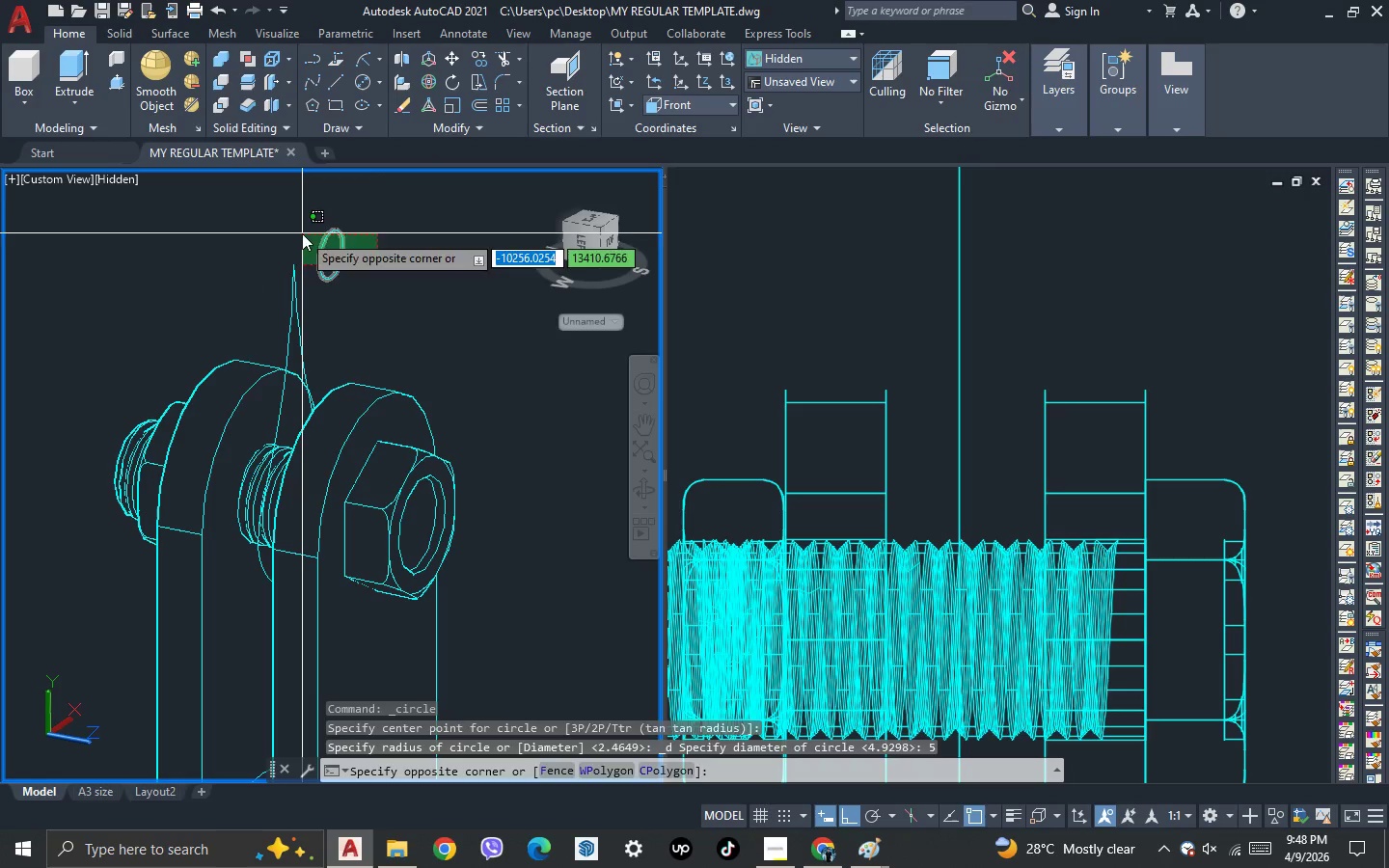 
double_click([302, 233])
 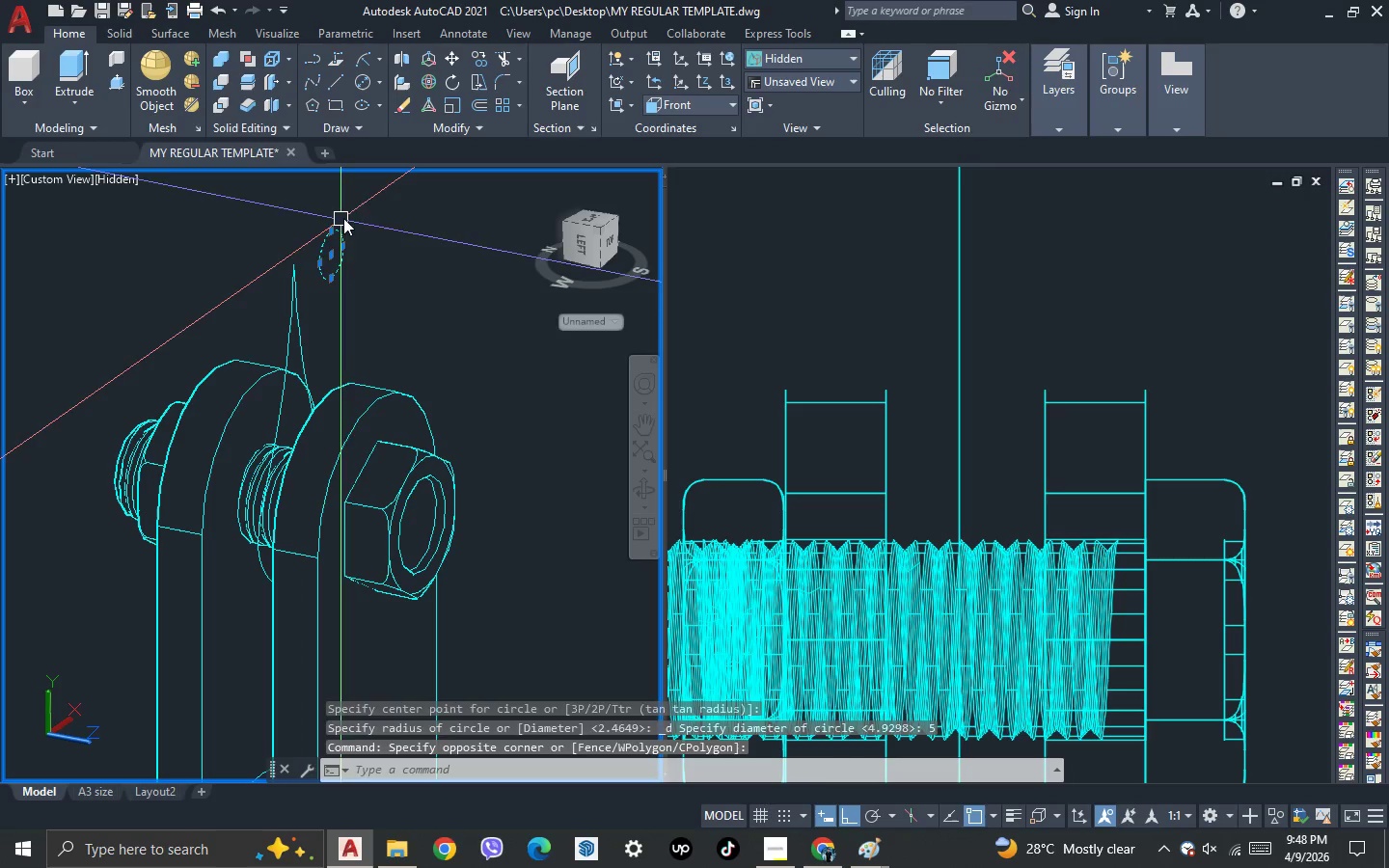 
key(Delete)
 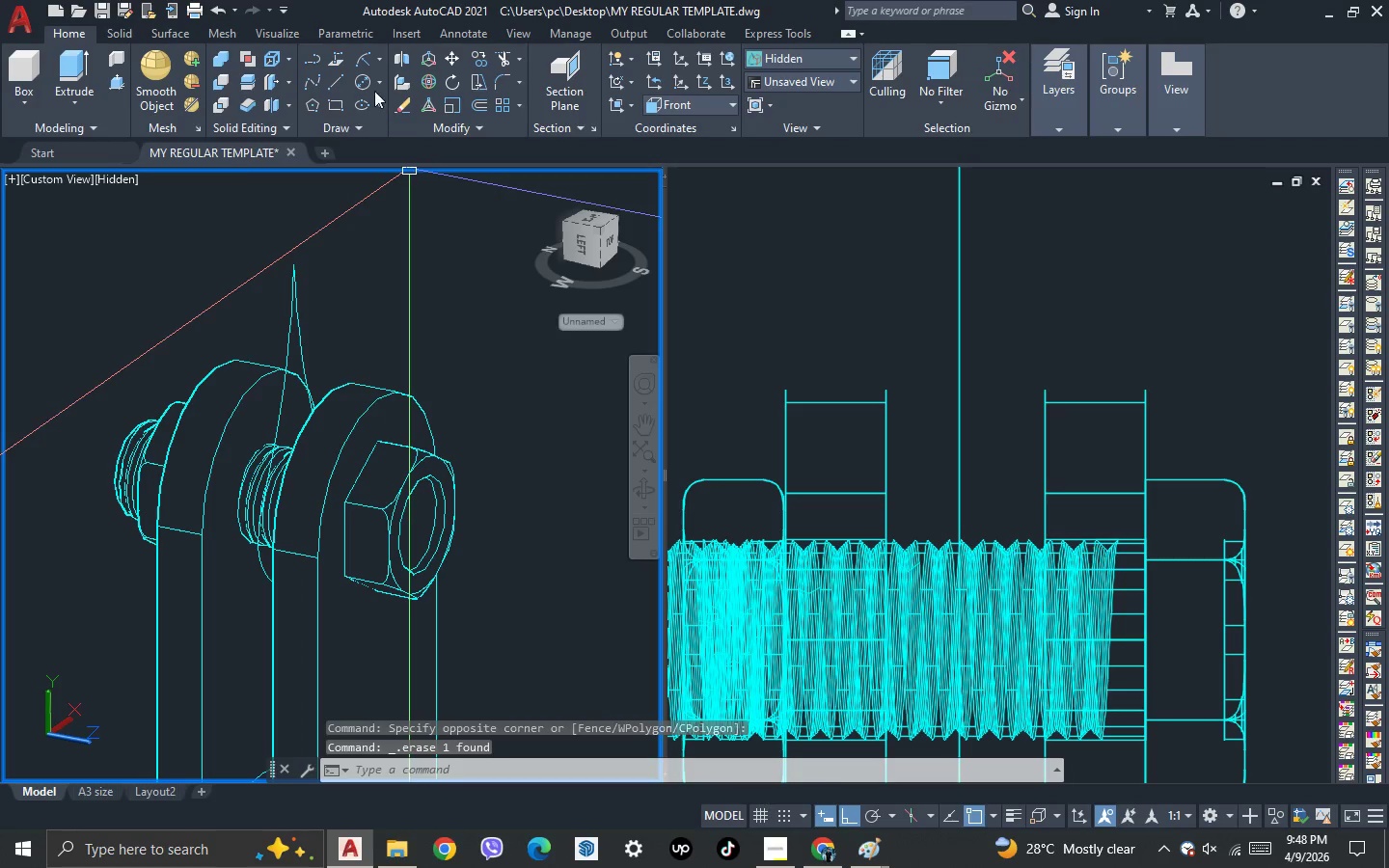 
left_click([367, 78])
 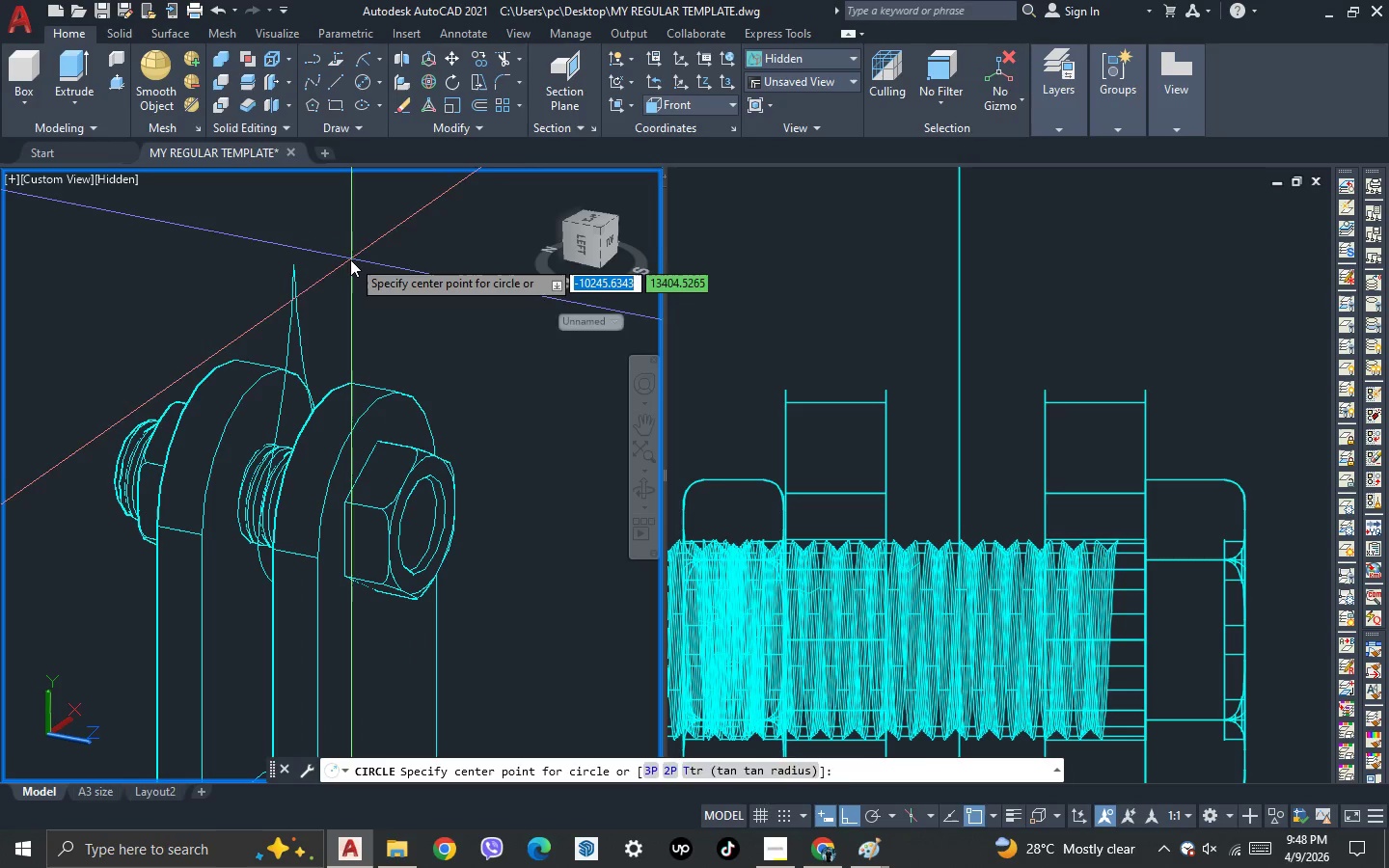 
left_click_drag(start_coordinate=[350, 261], to_coordinate=[356, 273])
 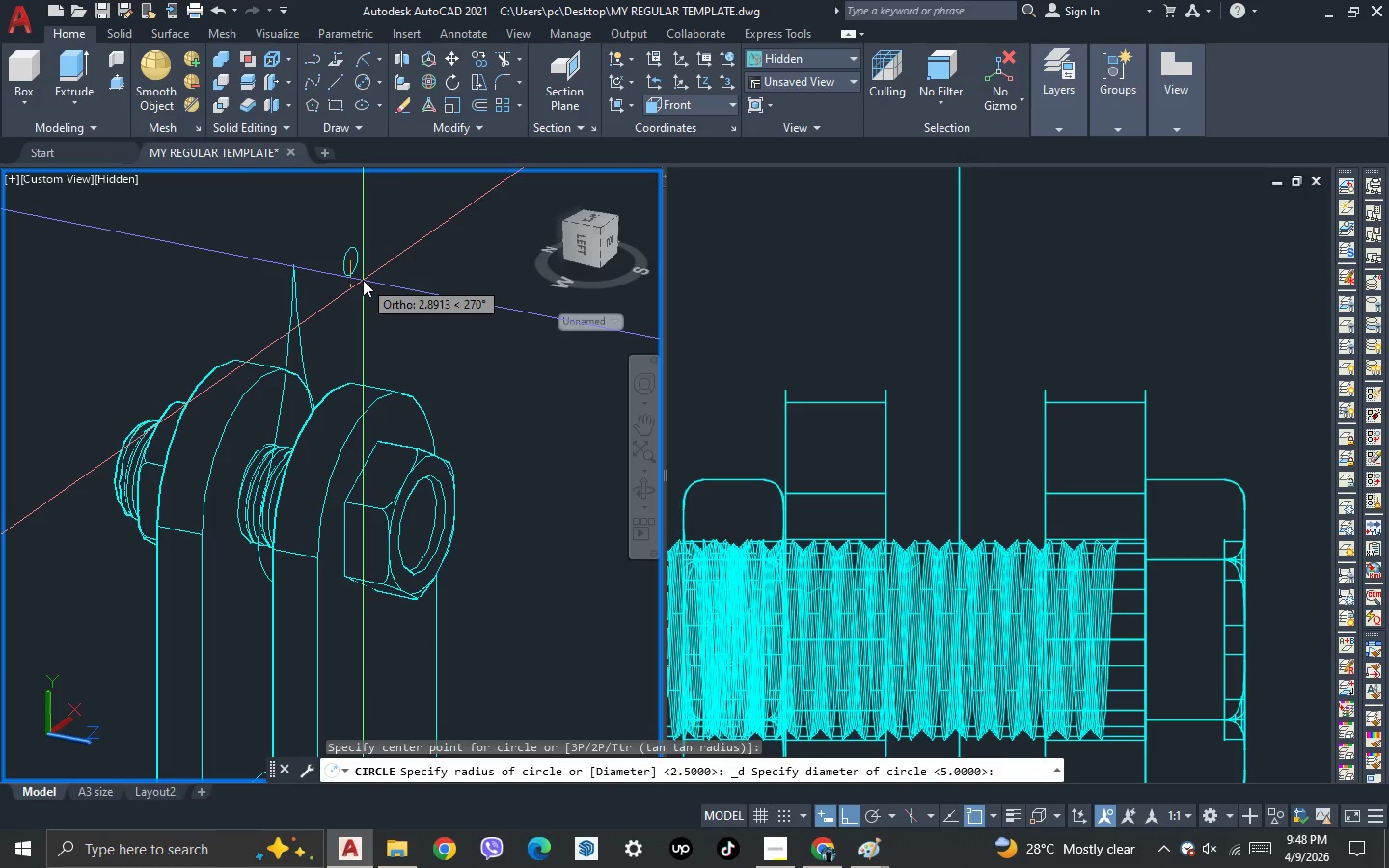 
key(3)
 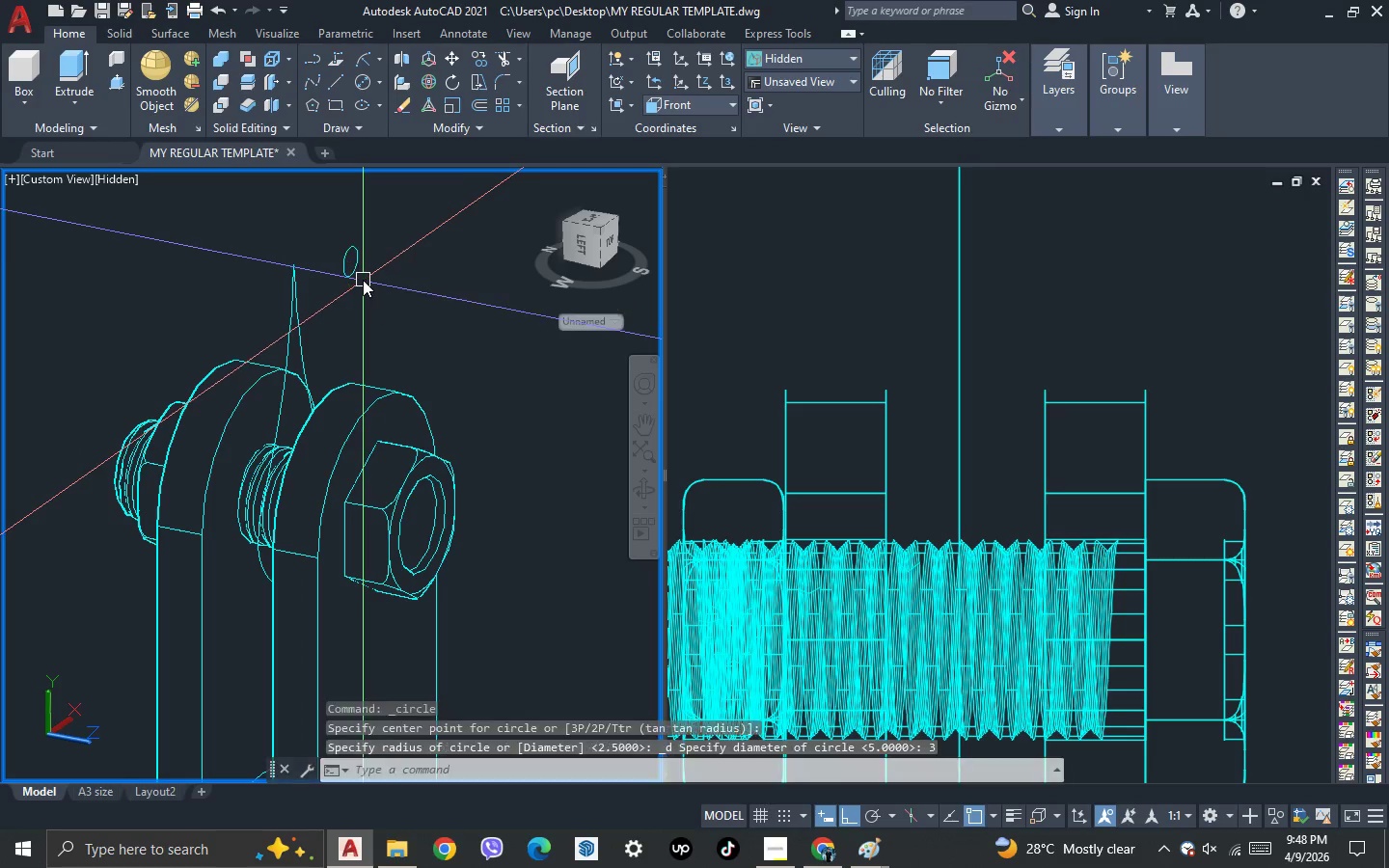 
key(NumpadEnter)
 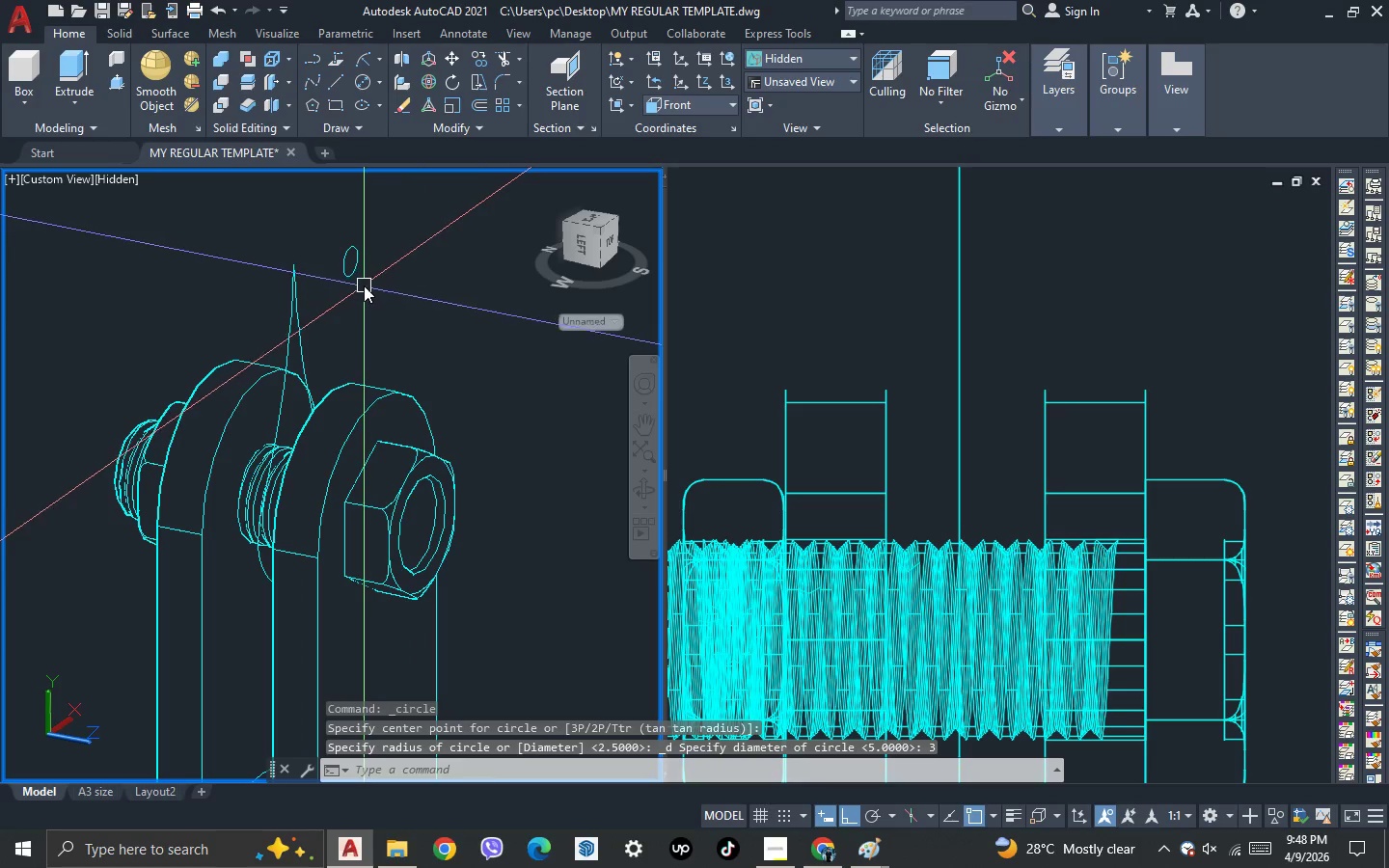 
left_click_drag(start_coordinate=[364, 285], to_coordinate=[361, 279])
 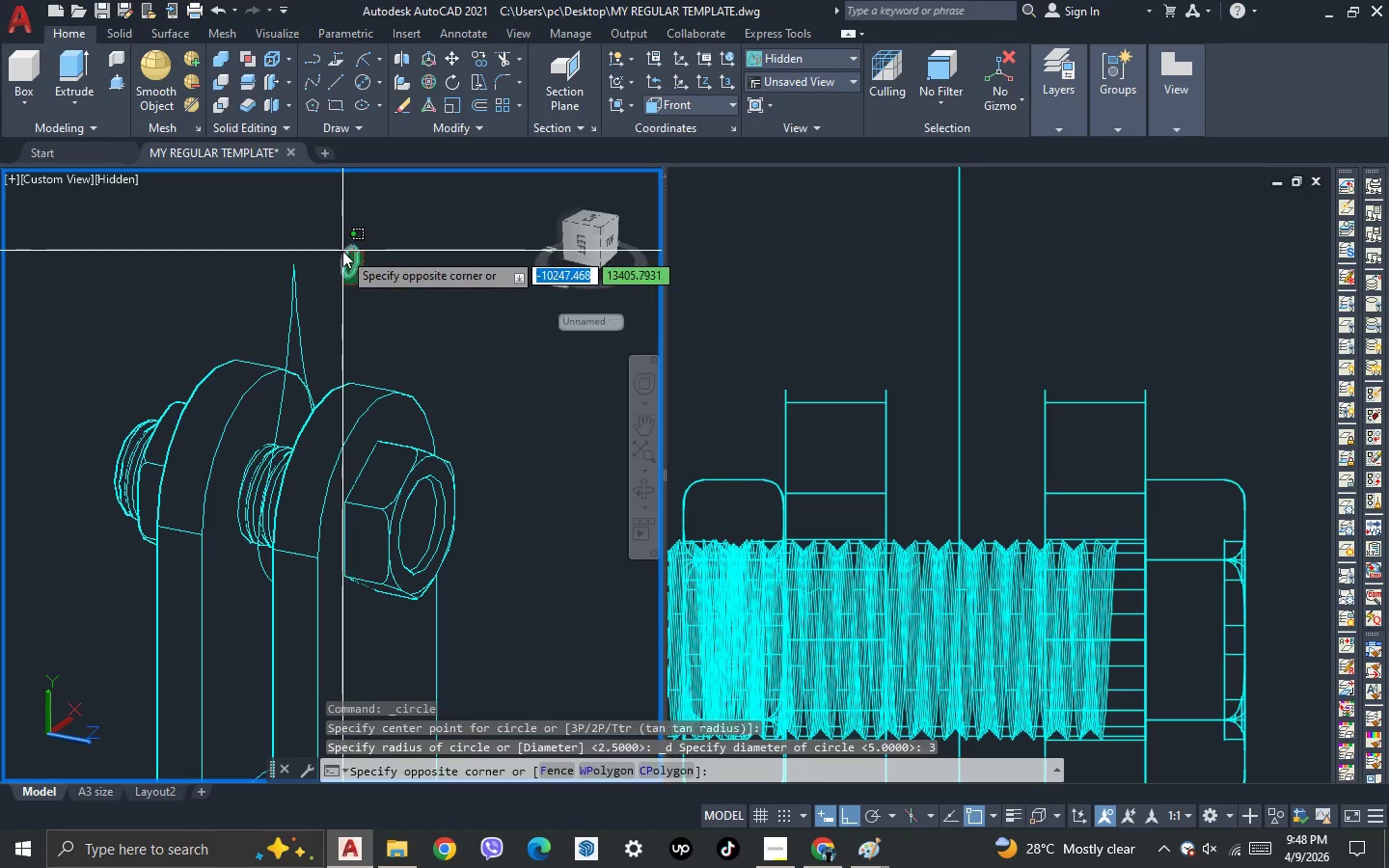 
double_click([342, 251])
 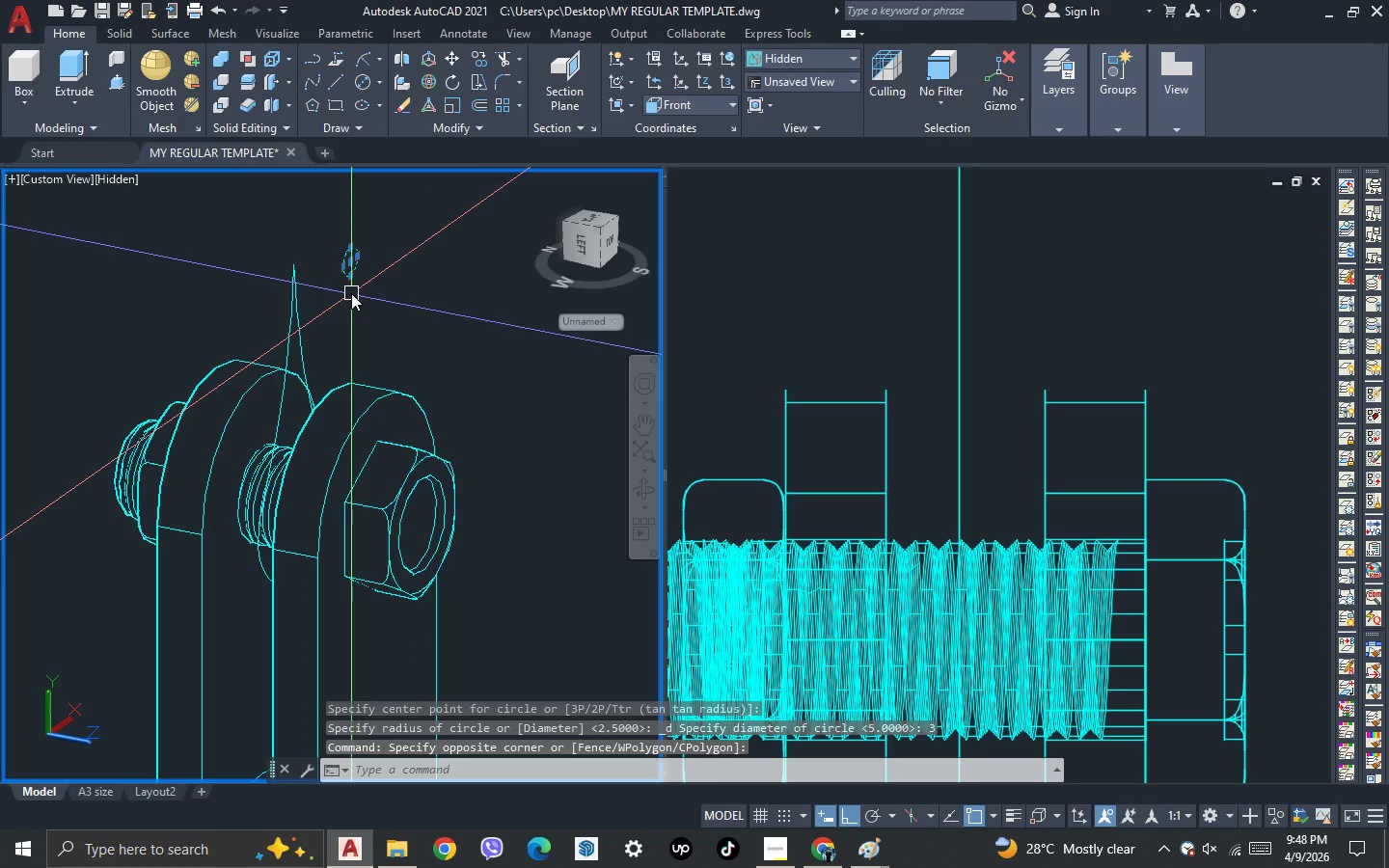 
type(swee )
 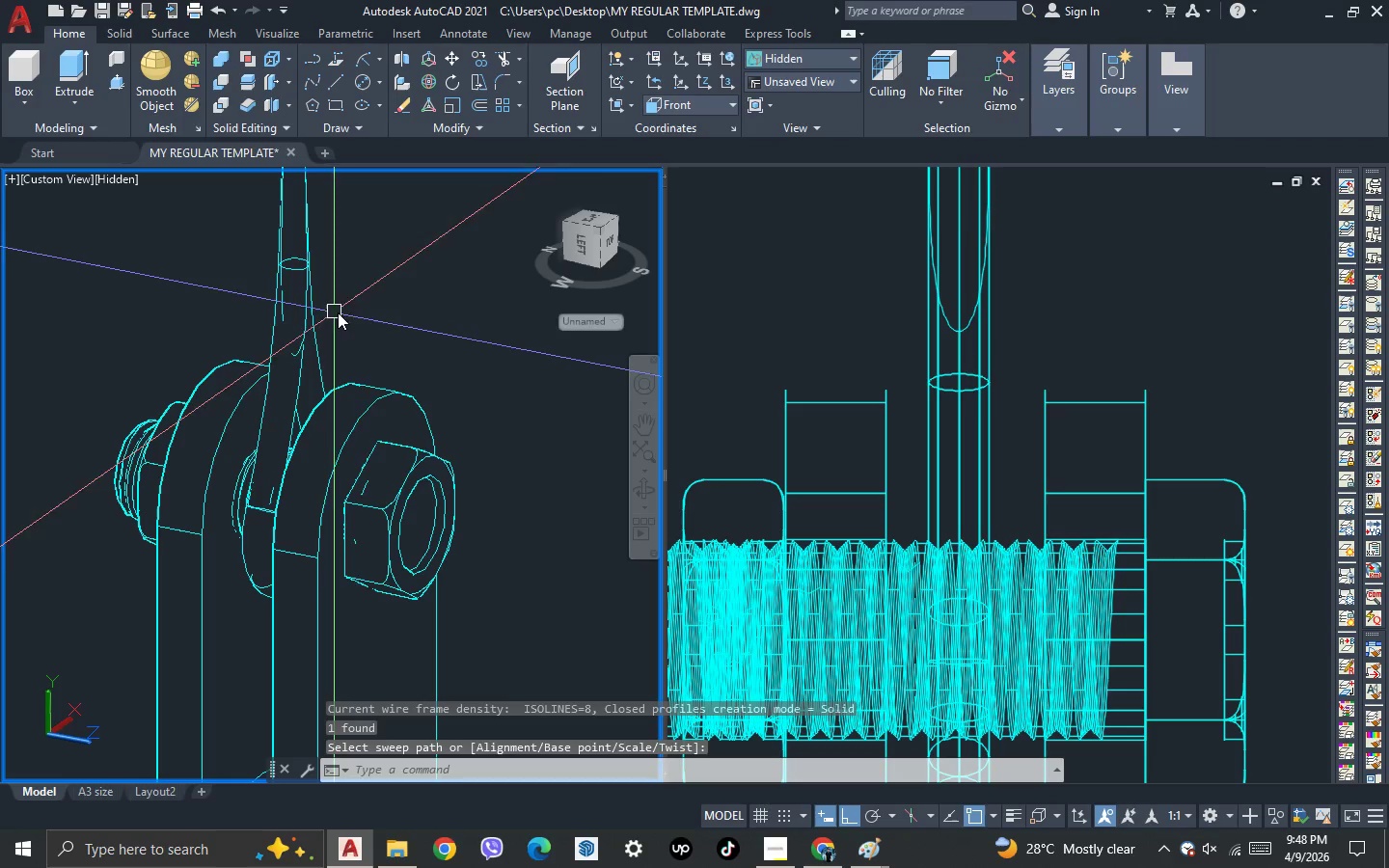 
scroll: coordinate [382, 327], scroll_direction: down, amount: 1.0
 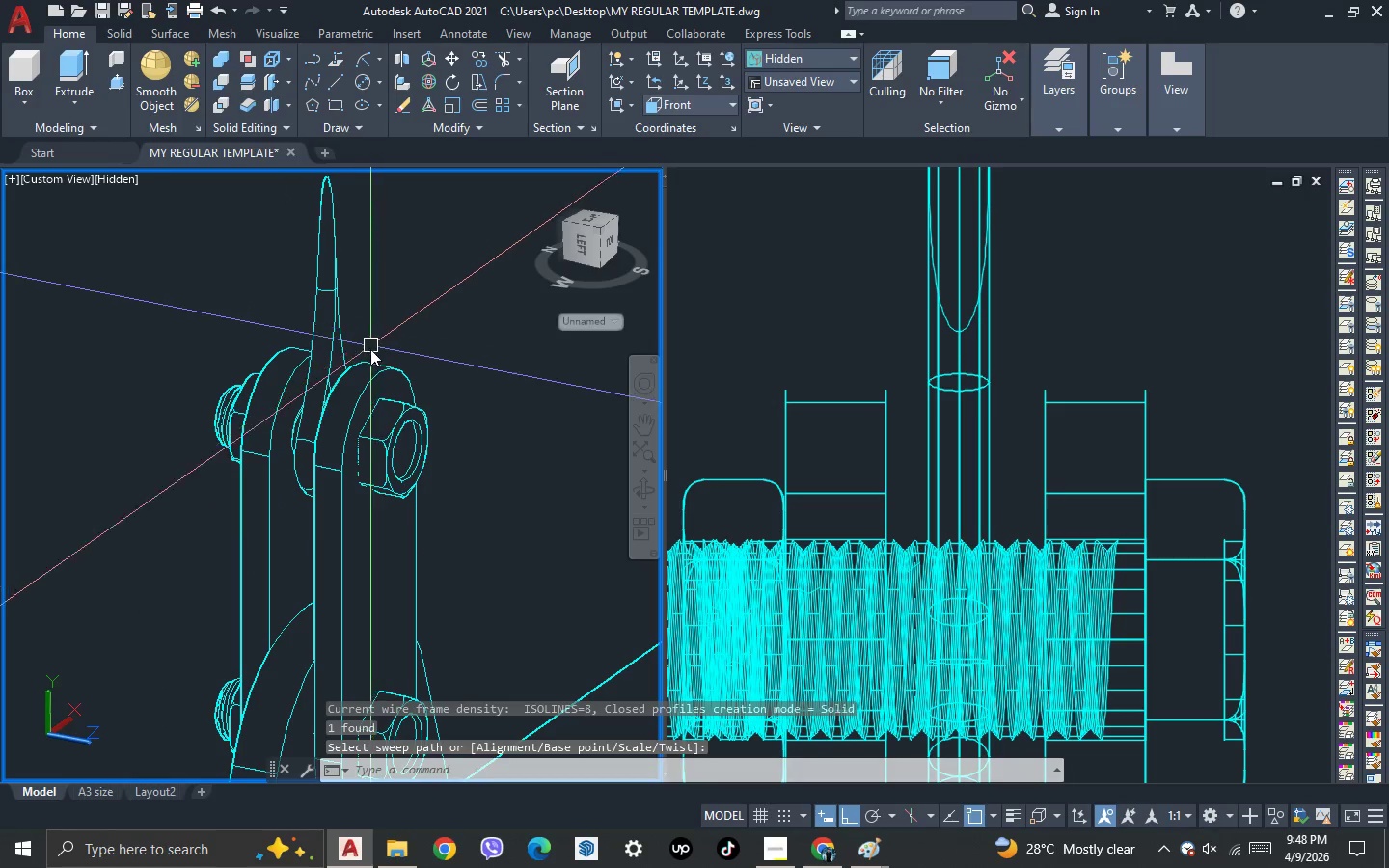 
key(3)
 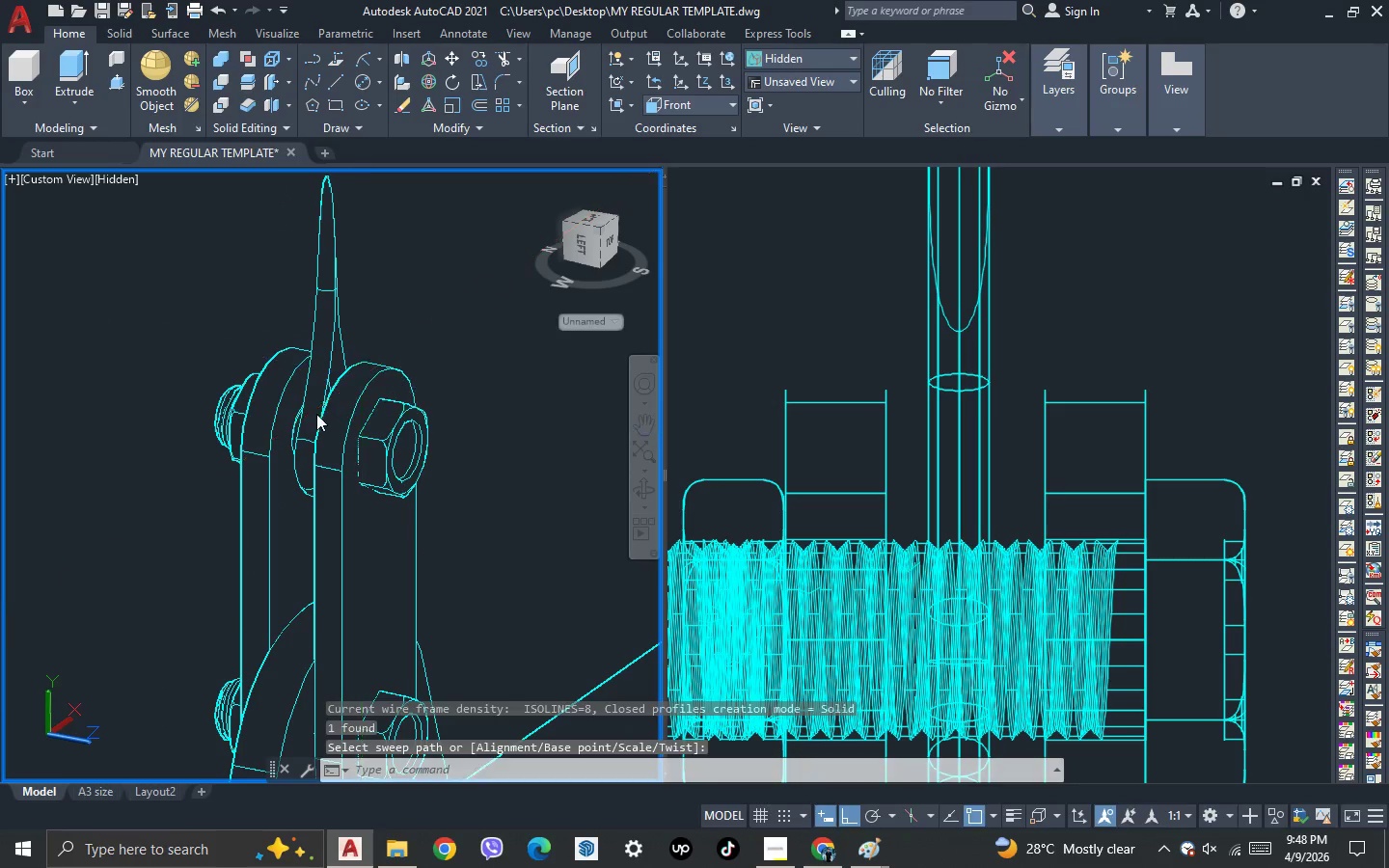 
key(Space)
 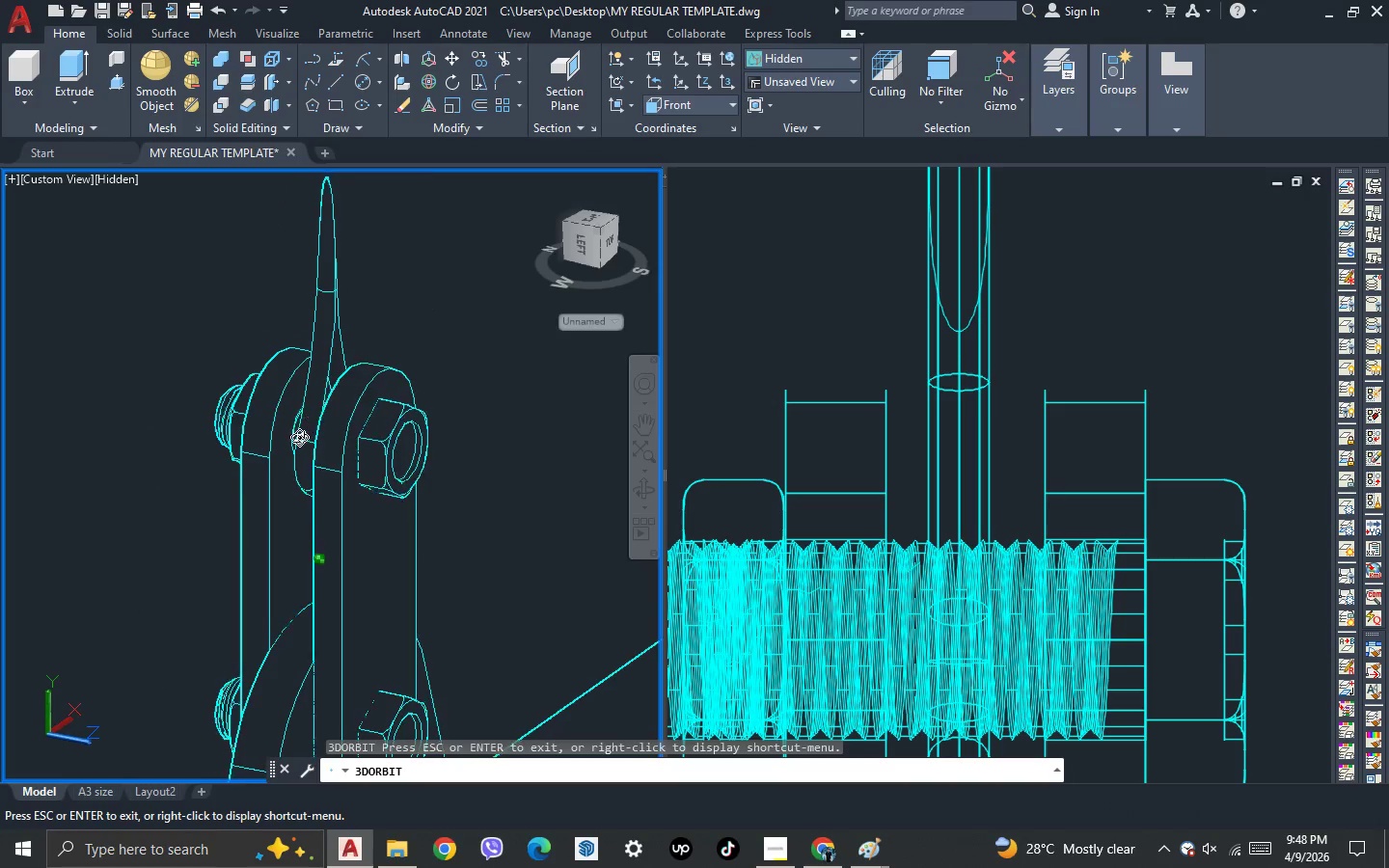 
left_click_drag(start_coordinate=[308, 418], to_coordinate=[256, 537])
 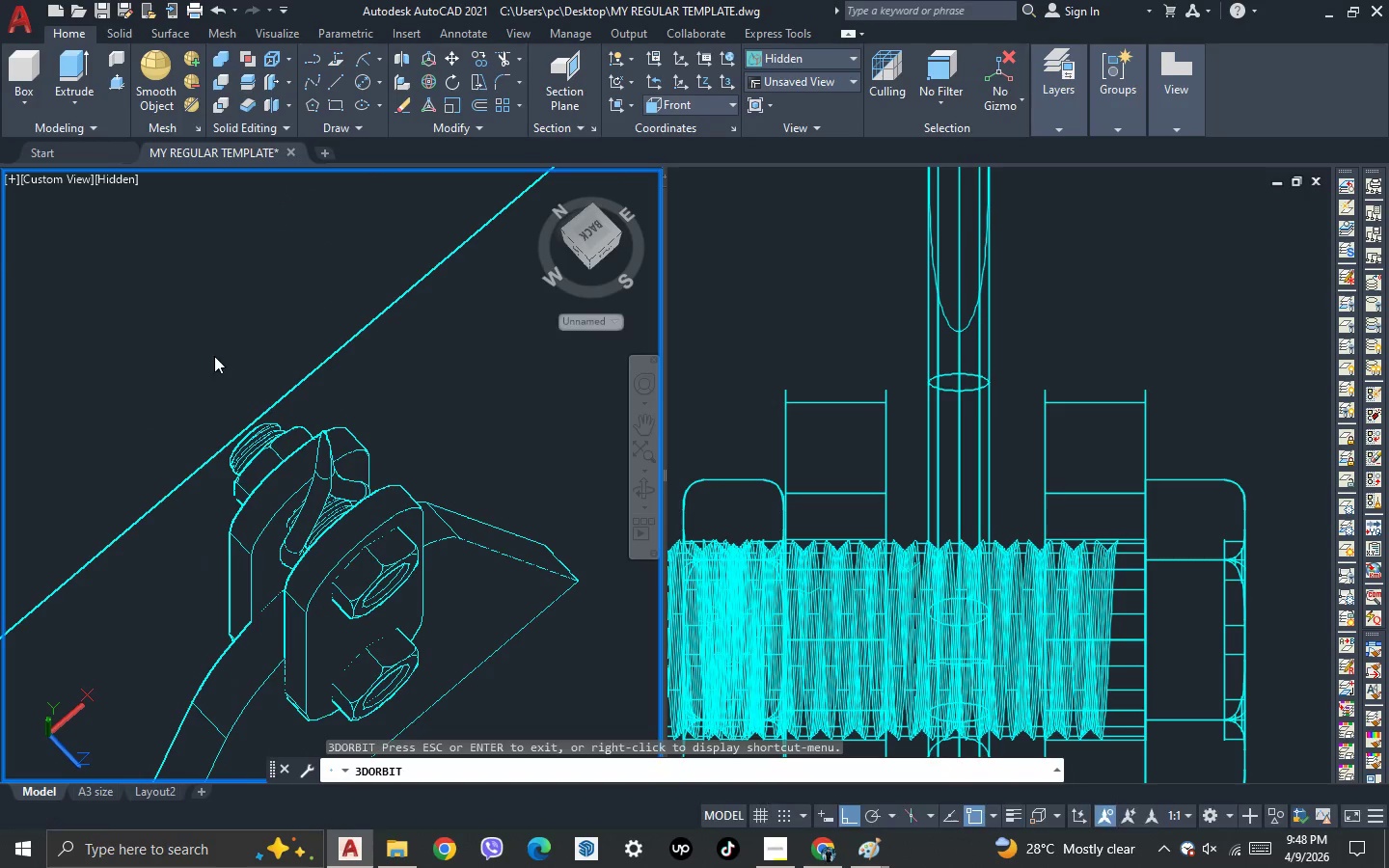 
key(Escape)
 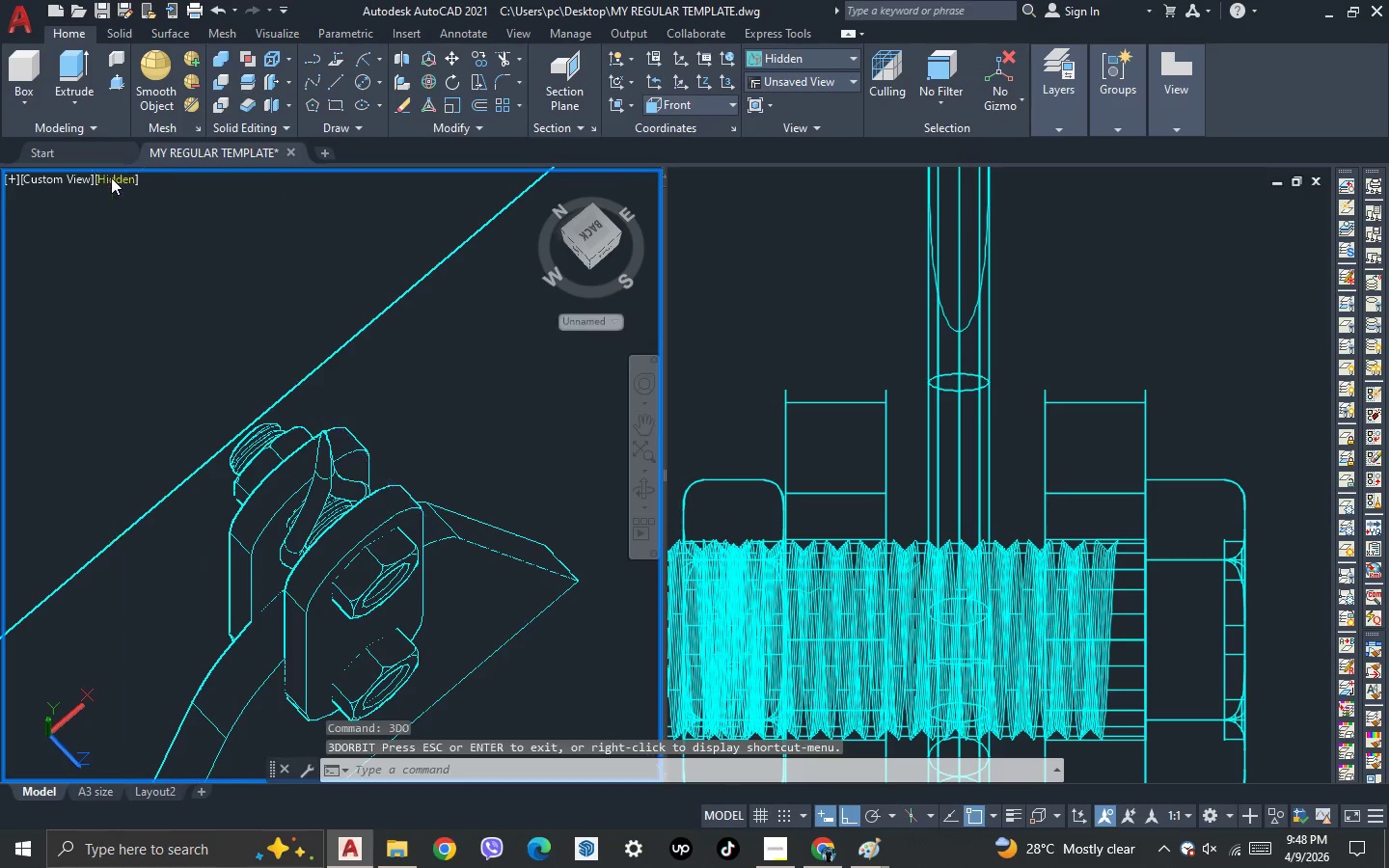 
left_click([111, 177])
 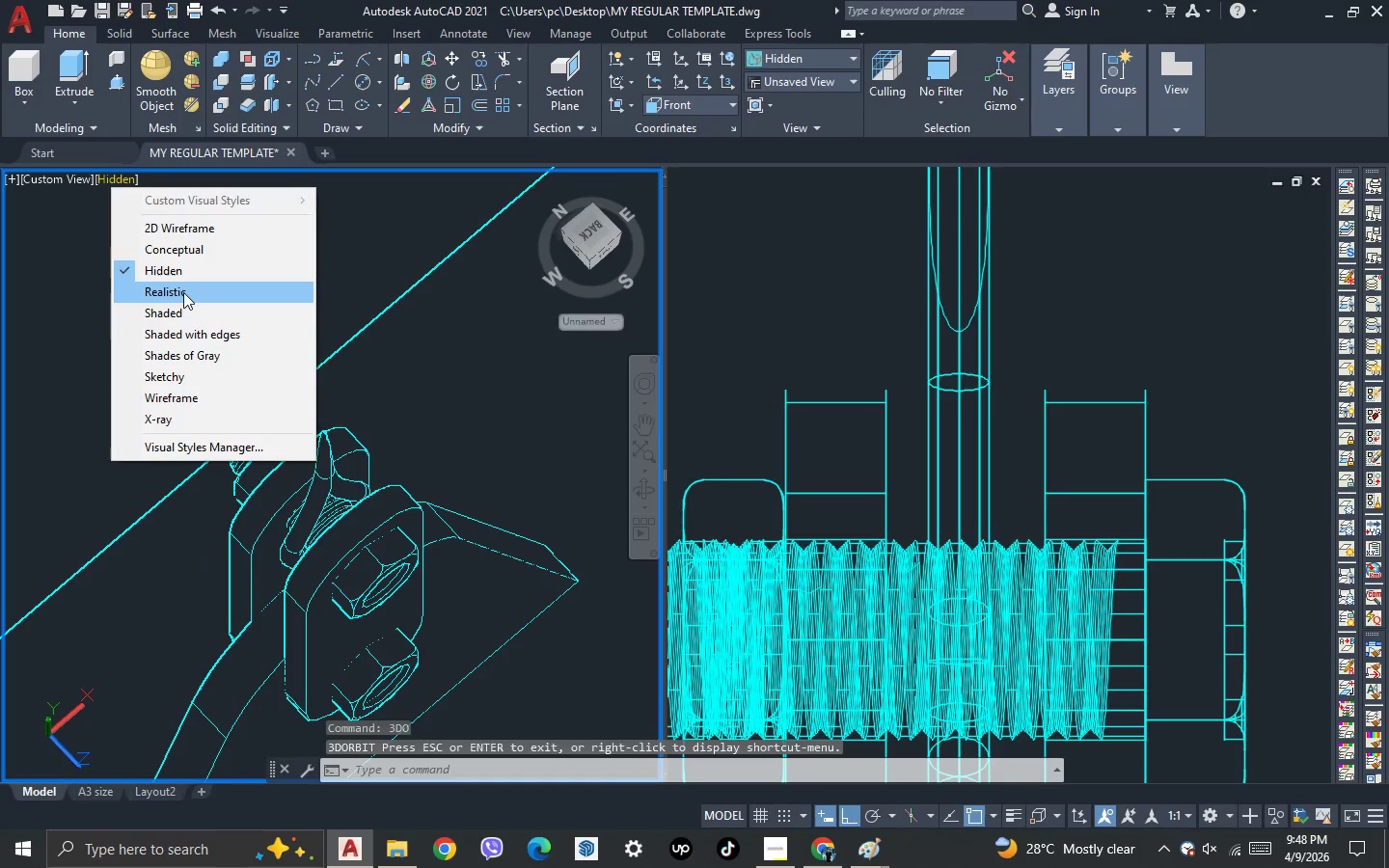 
left_click([184, 289])
 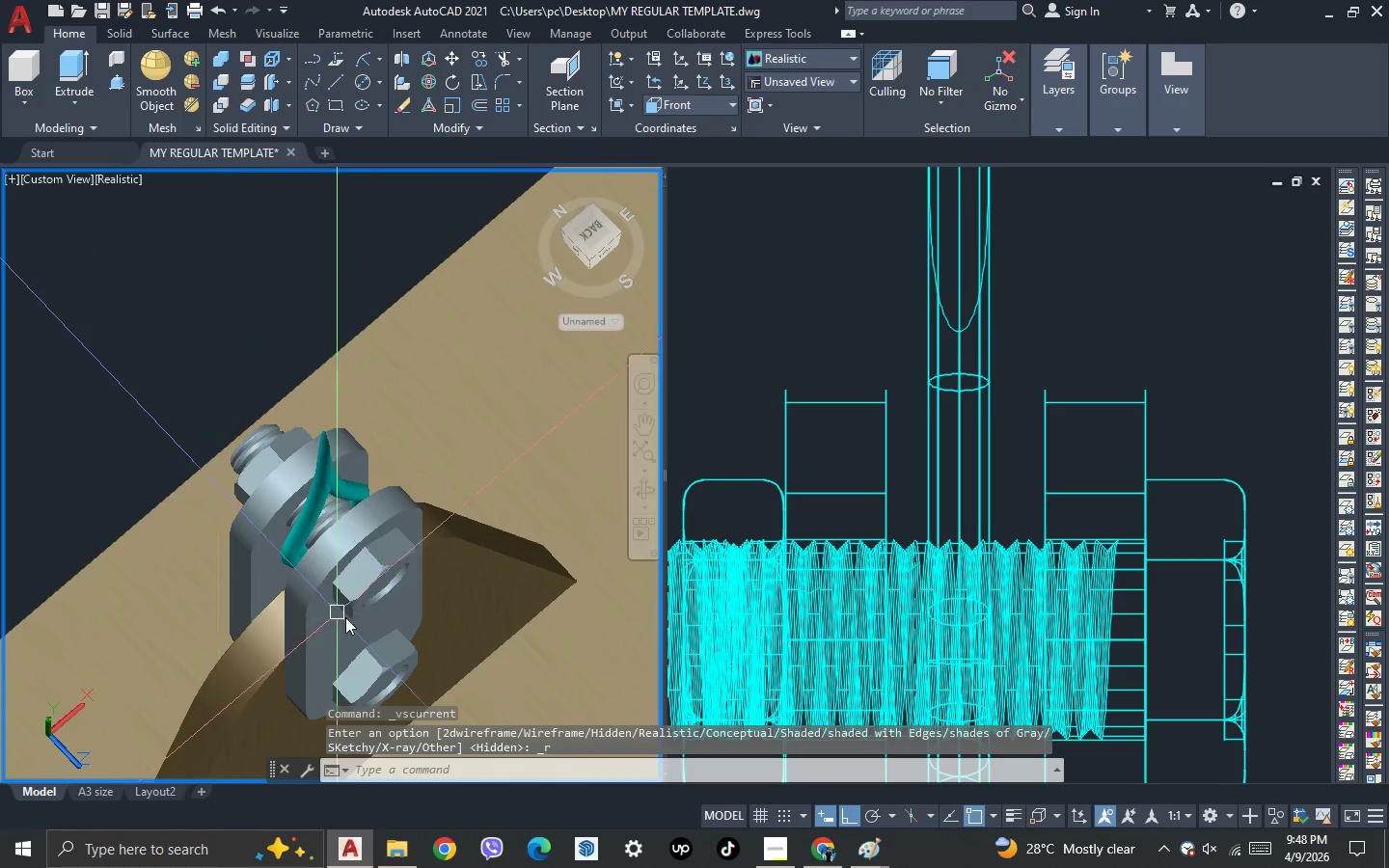 
scroll: coordinate [352, 622], scroll_direction: up, amount: 2.0
 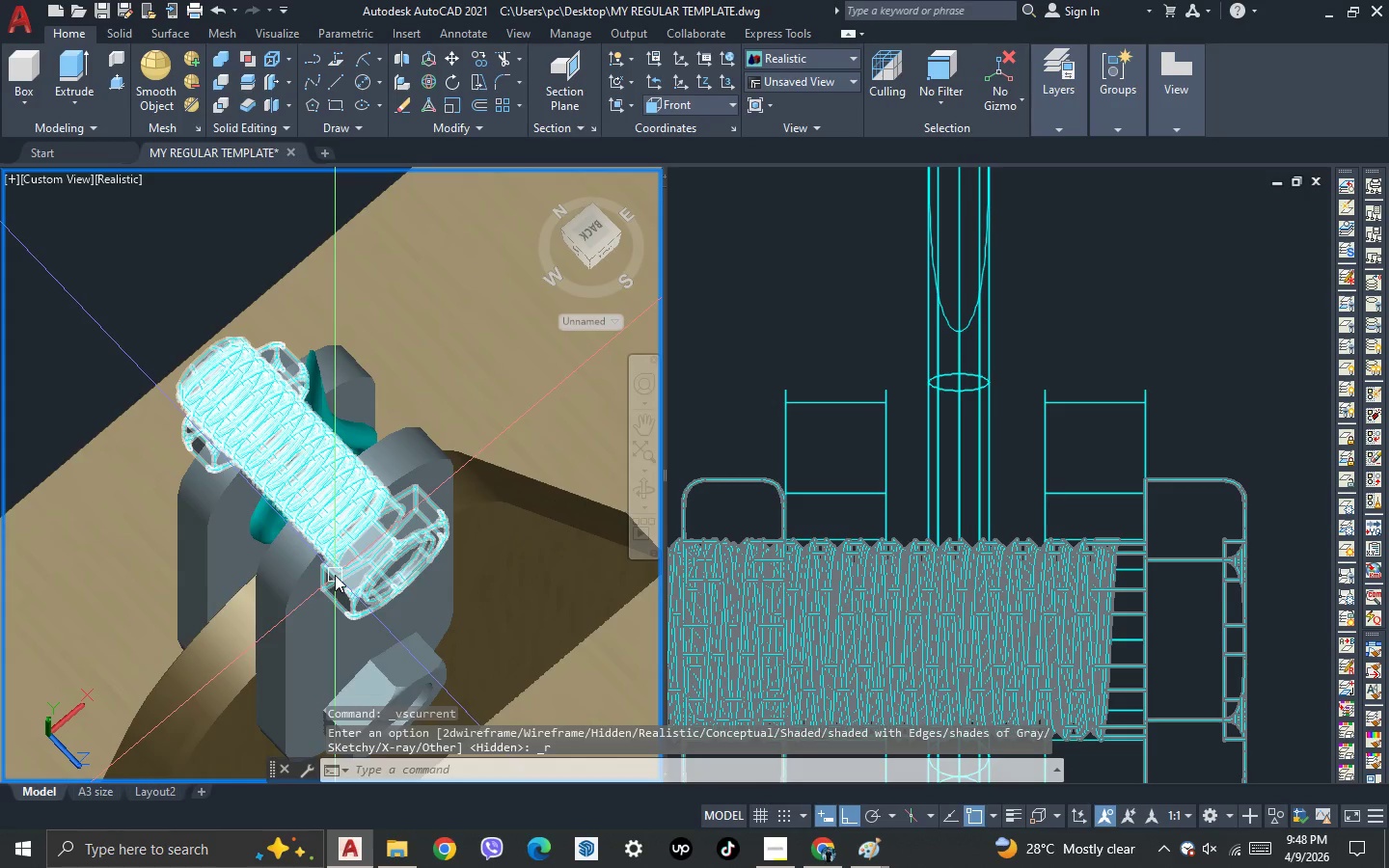 
key(3)
 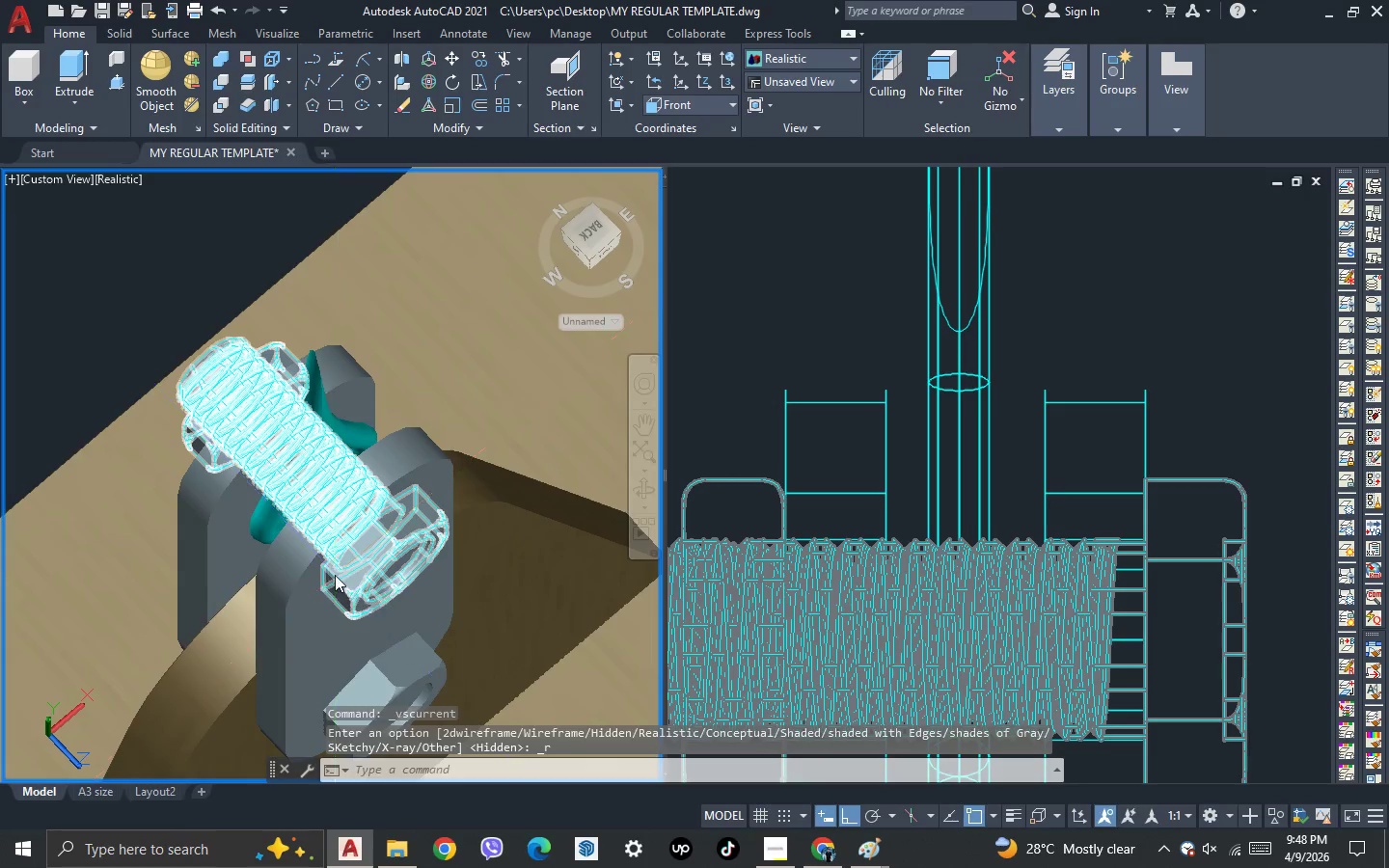 
key(Space)
 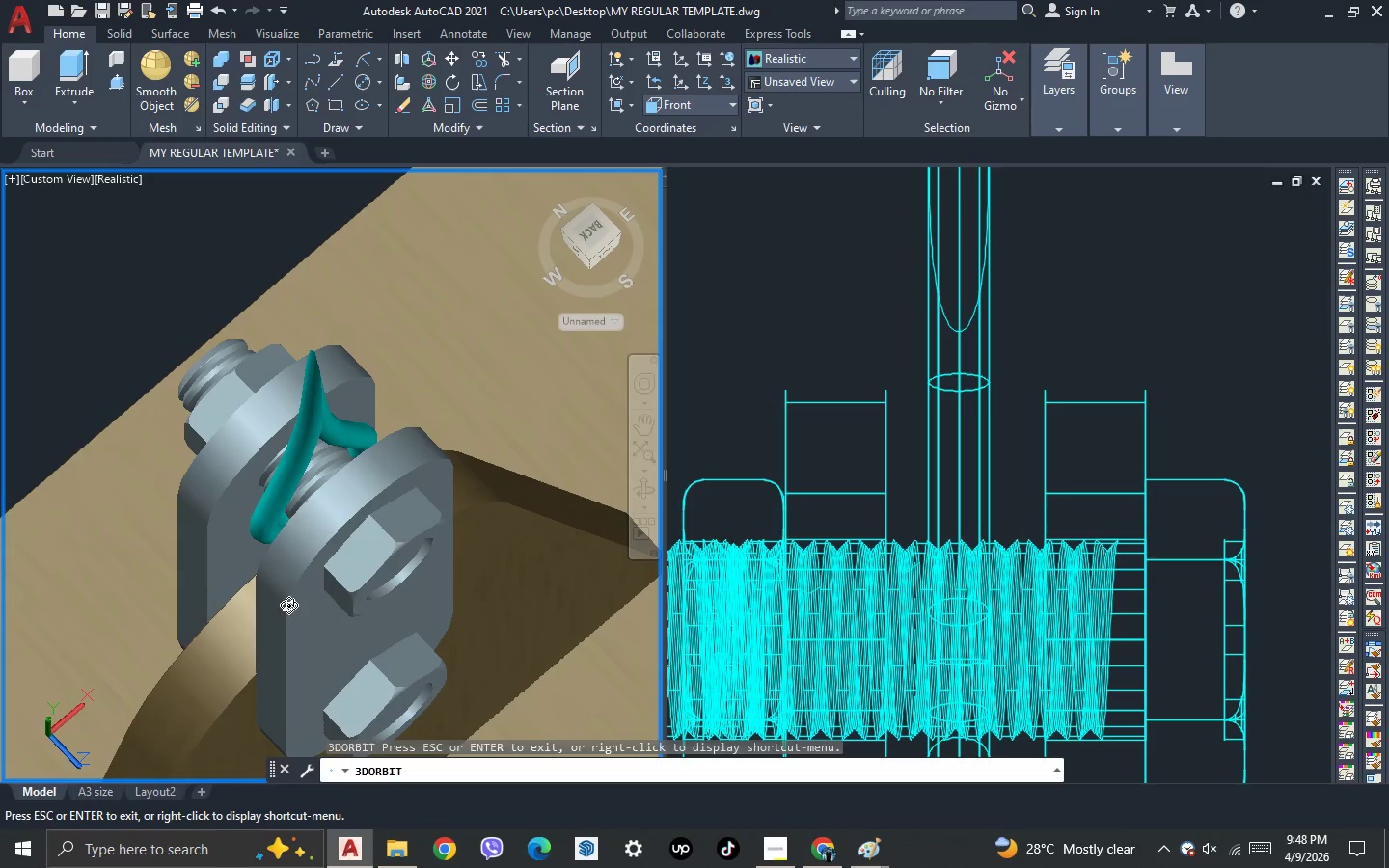 
left_click_drag(start_coordinate=[288, 607], to_coordinate=[353, 499])
 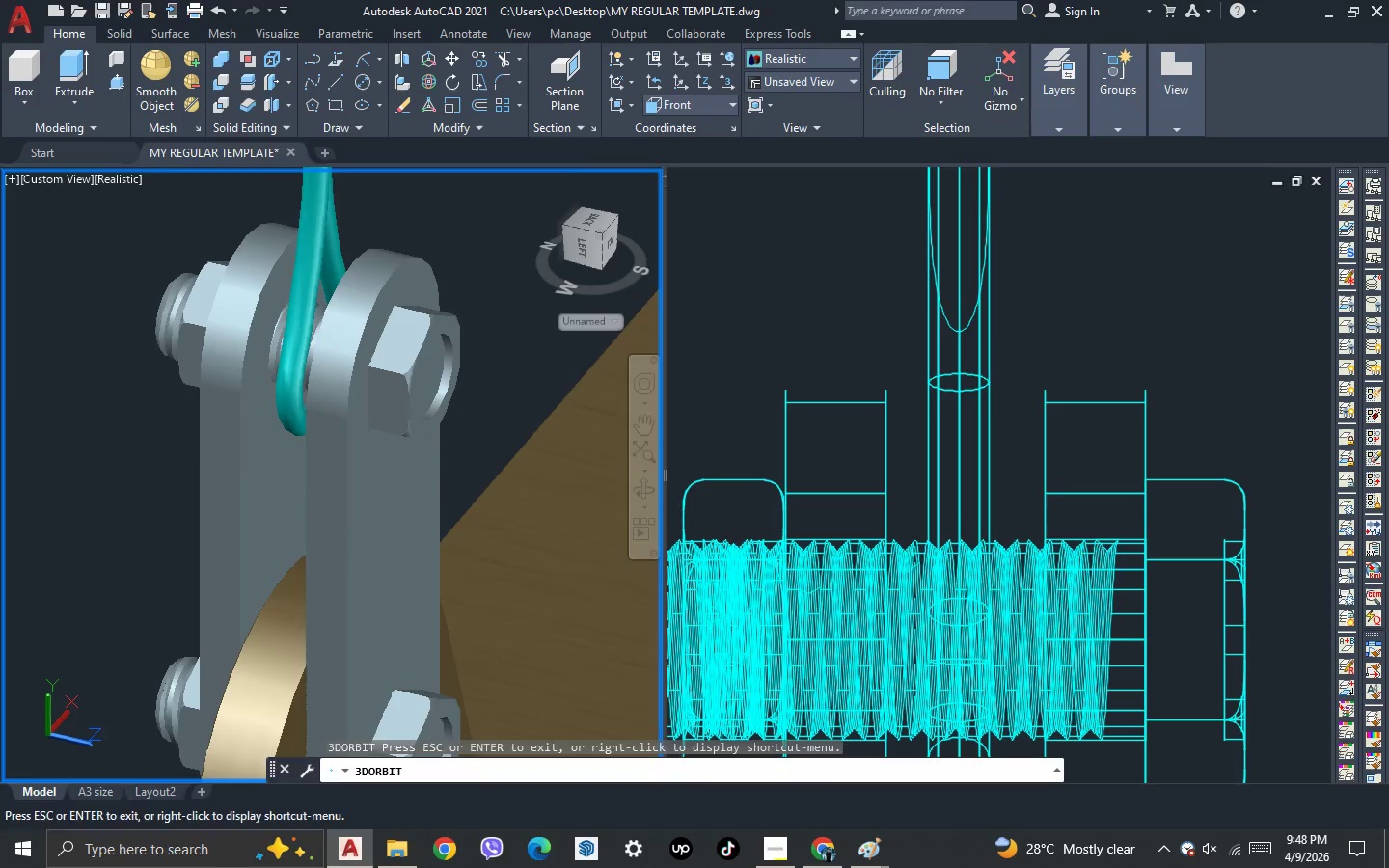 
key(Escape)
 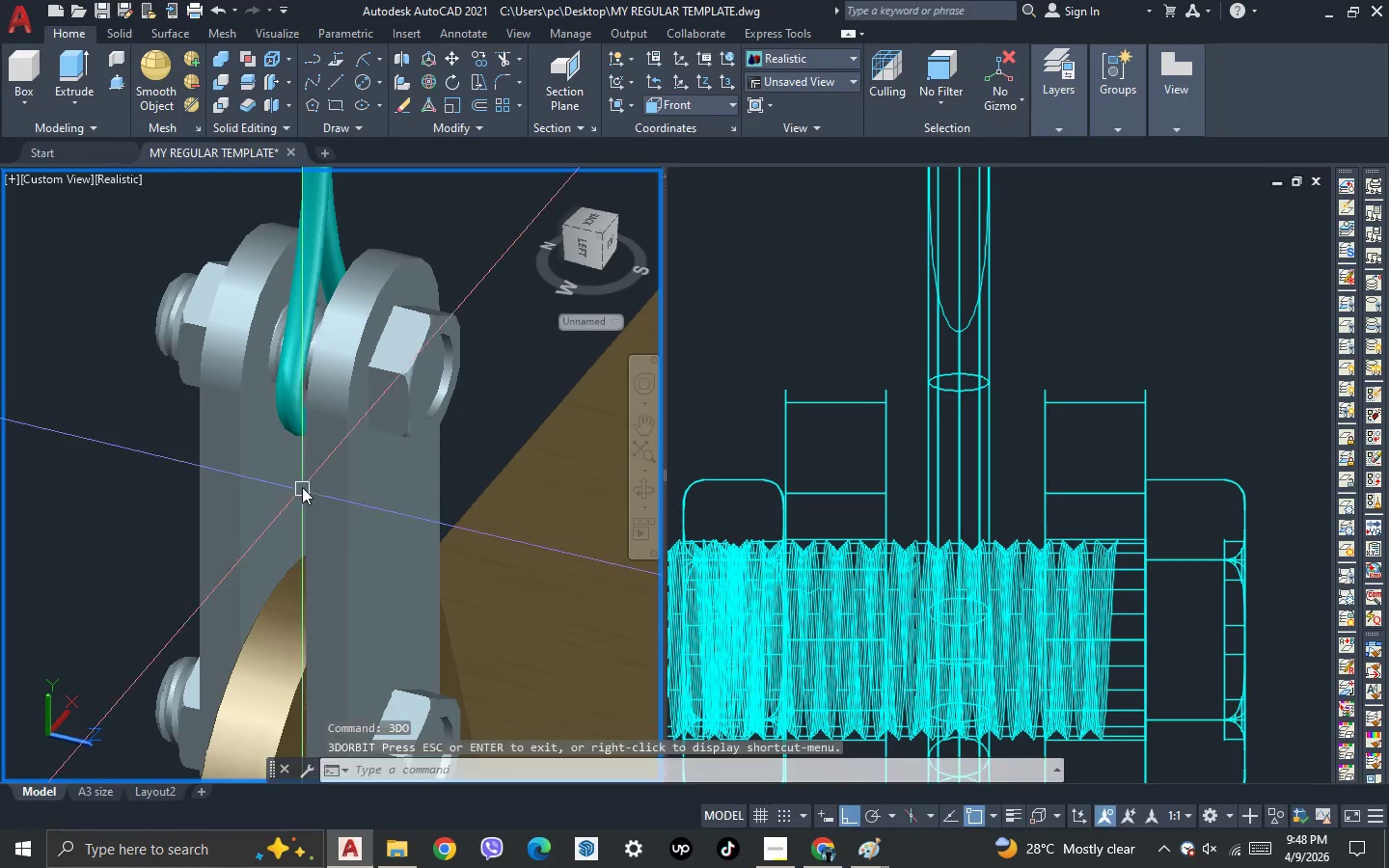 
key(Escape)
 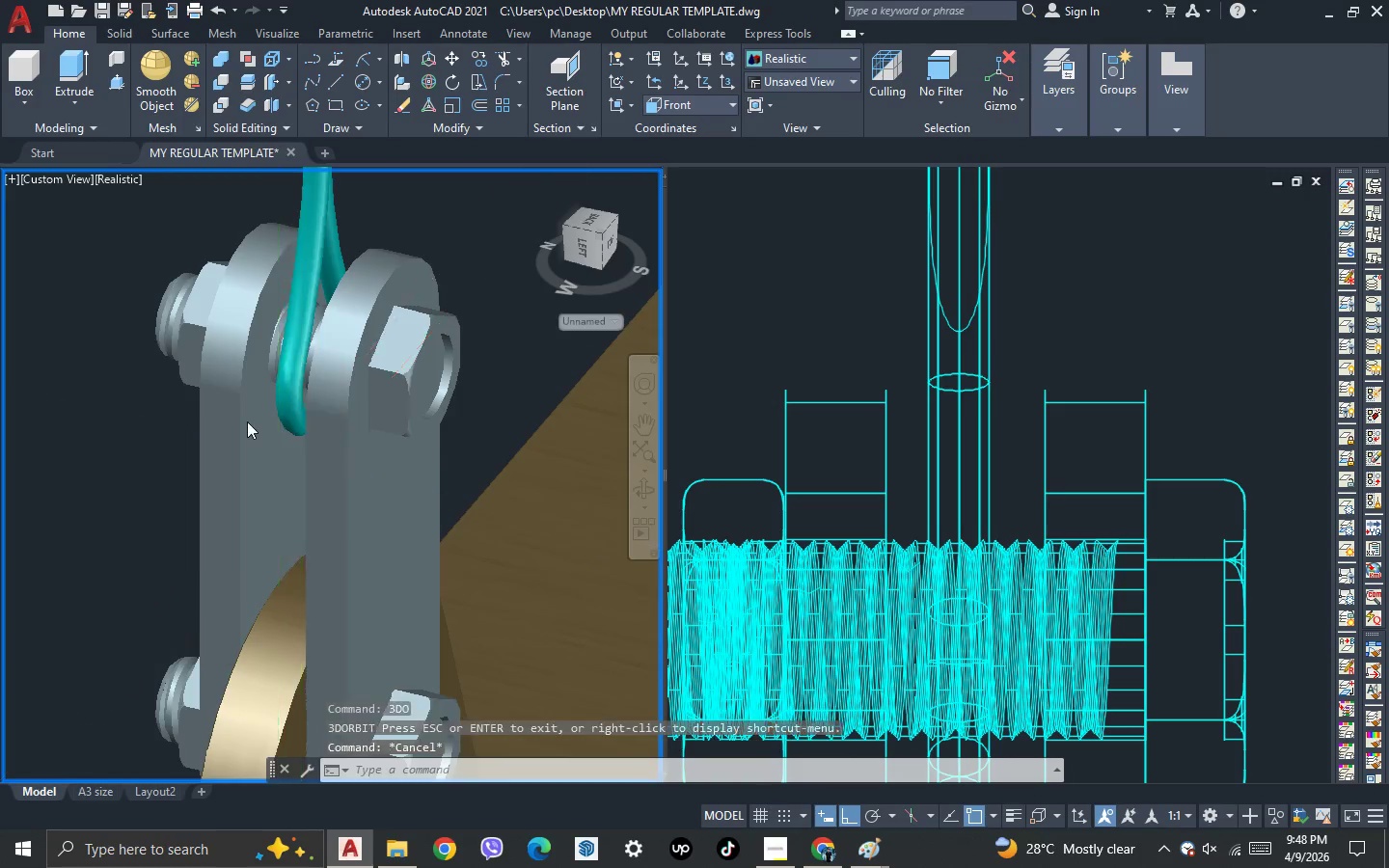 
scroll: coordinate [211, 337], scroll_direction: down, amount: 7.0
 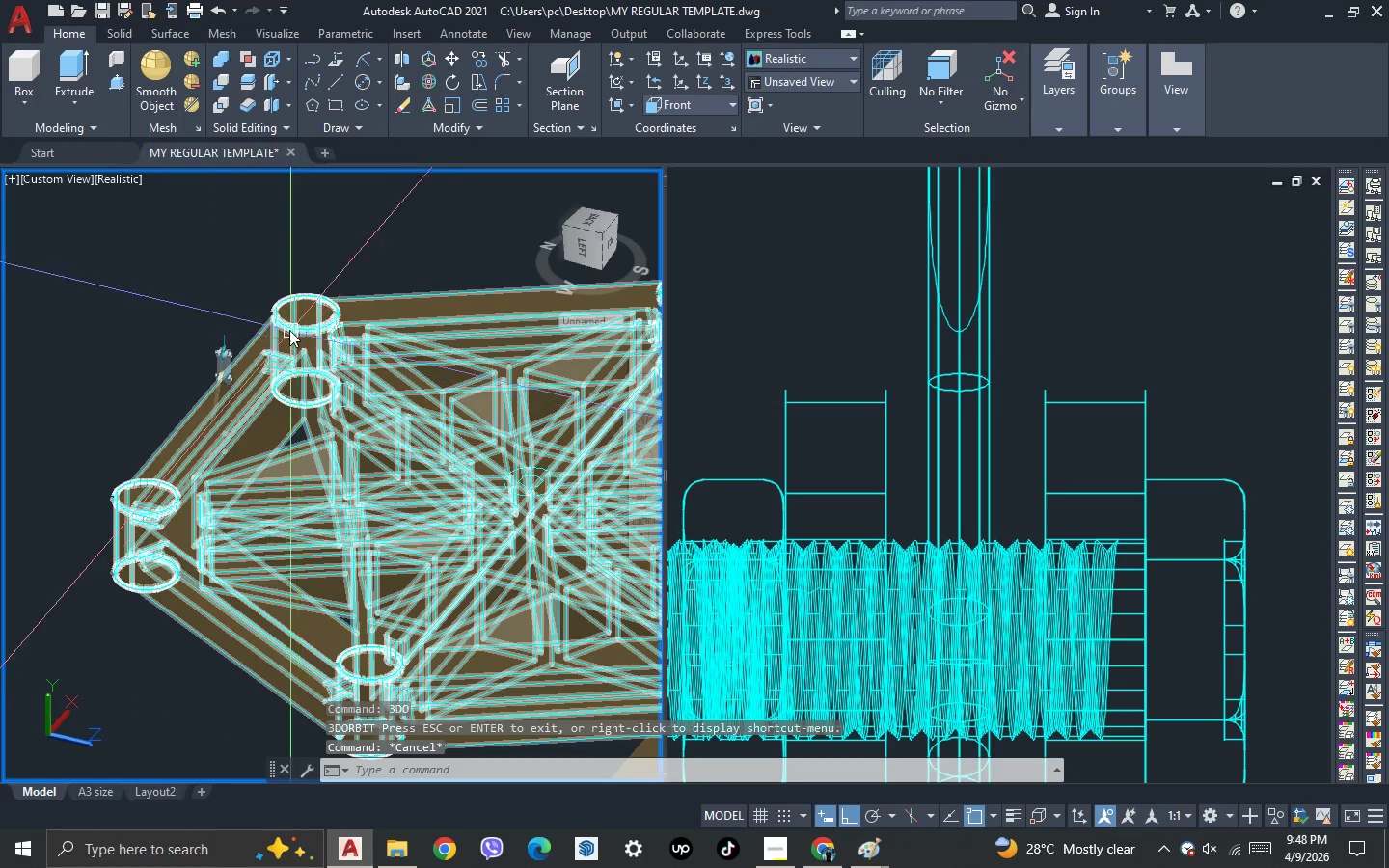 
scroll: coordinate [256, 315], scroll_direction: up, amount: 2.0
 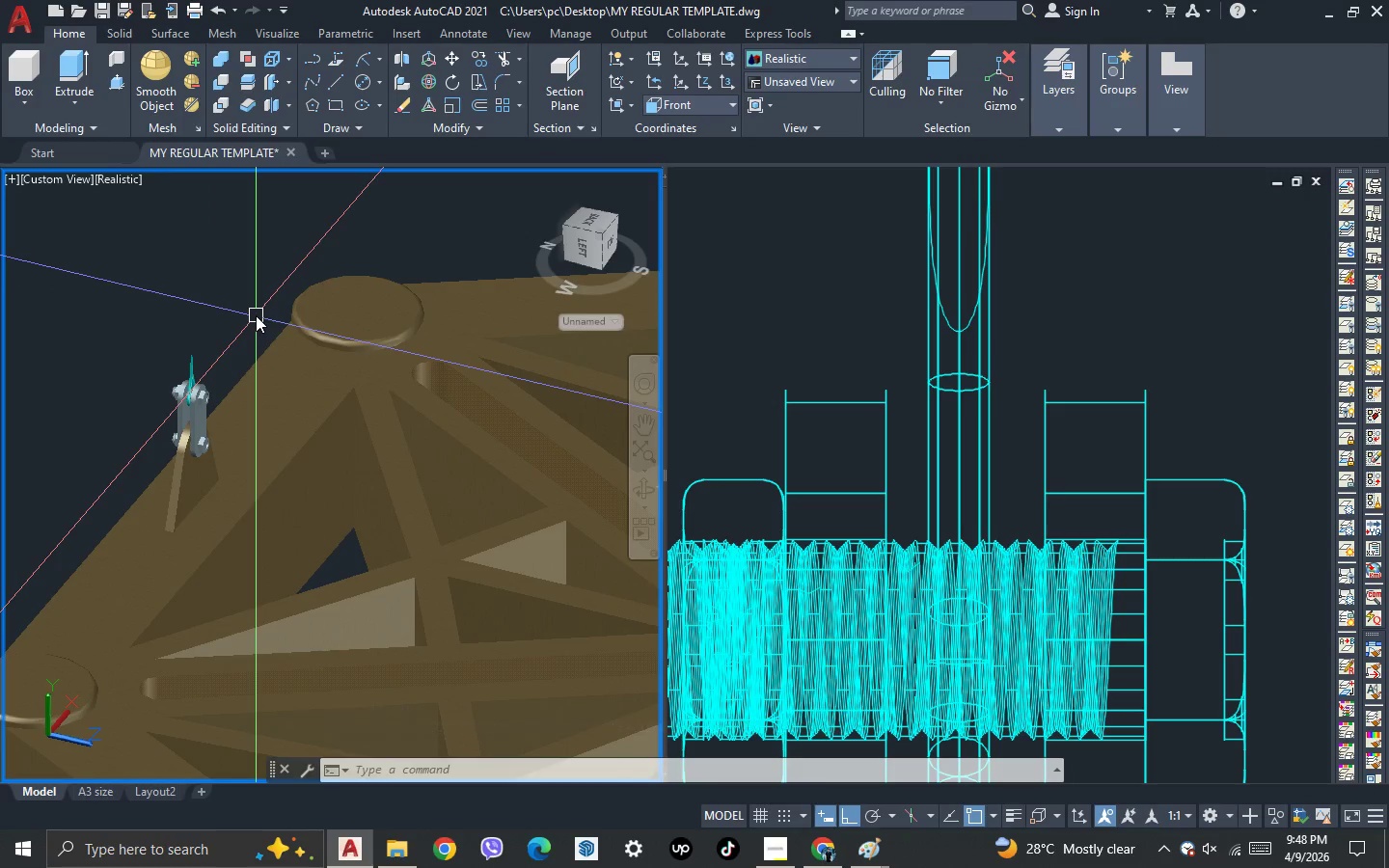 
key(Escape)
 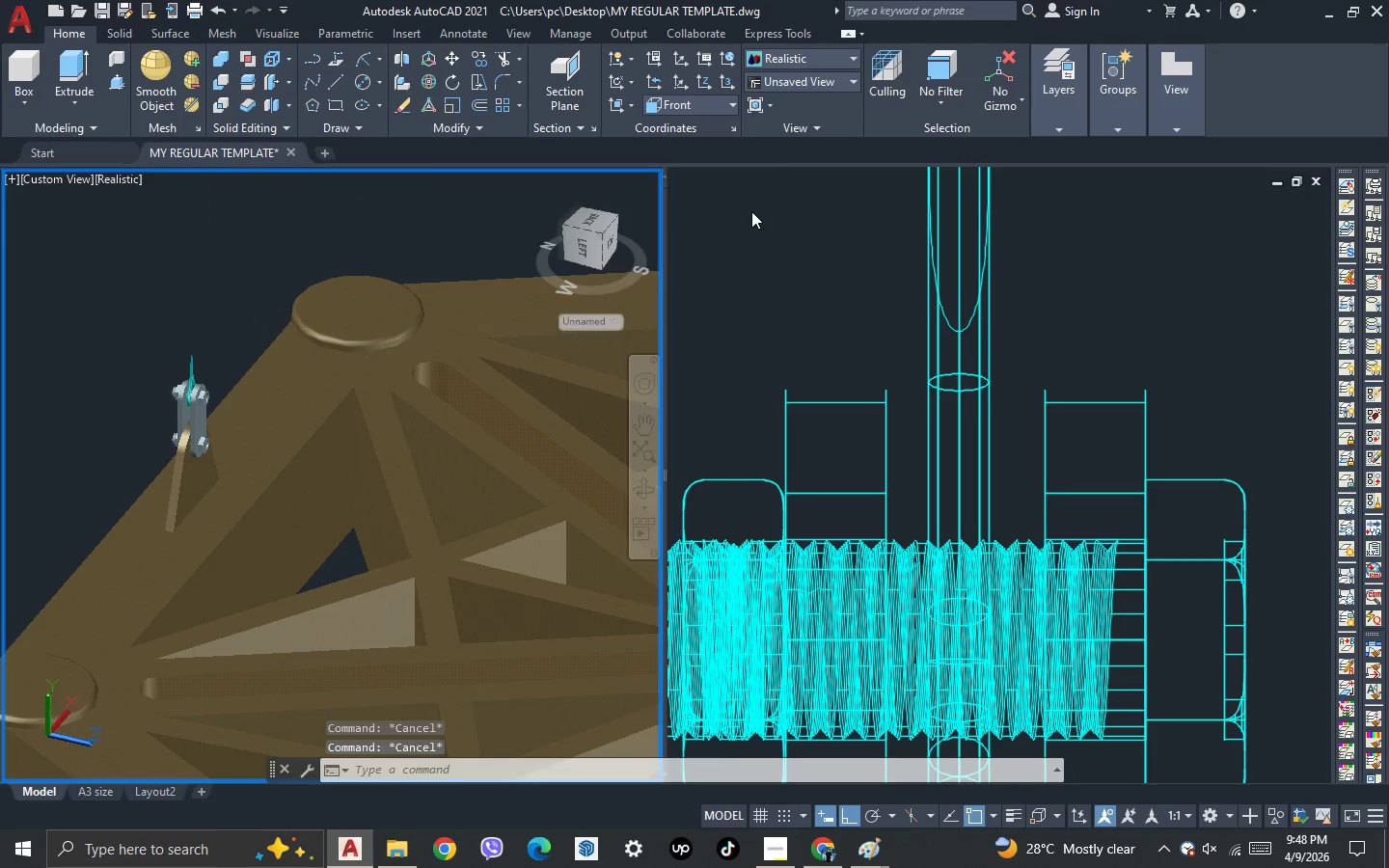 
left_click([751, 211])
 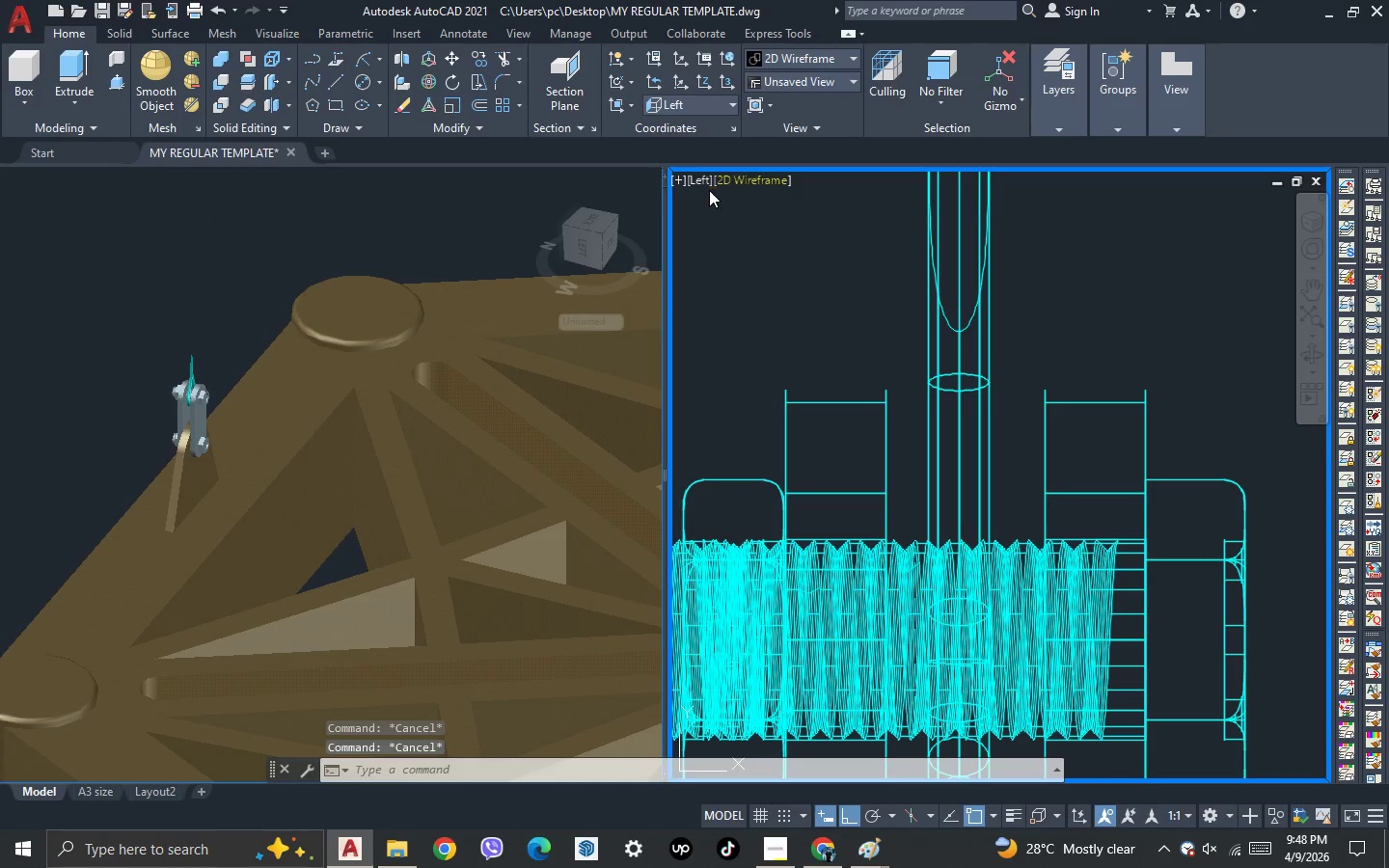 
left_click([703, 185])
 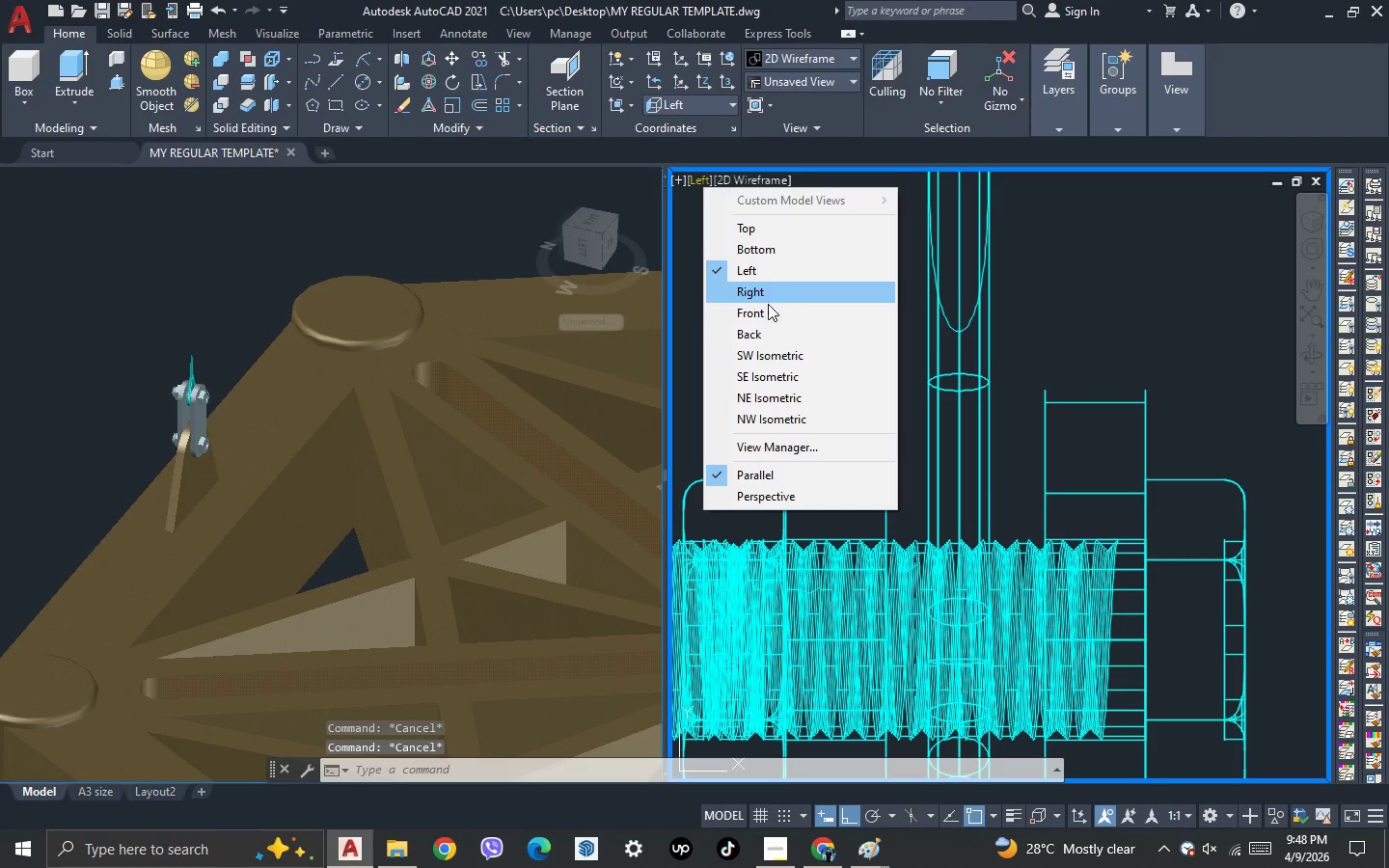 
left_click([767, 314])
 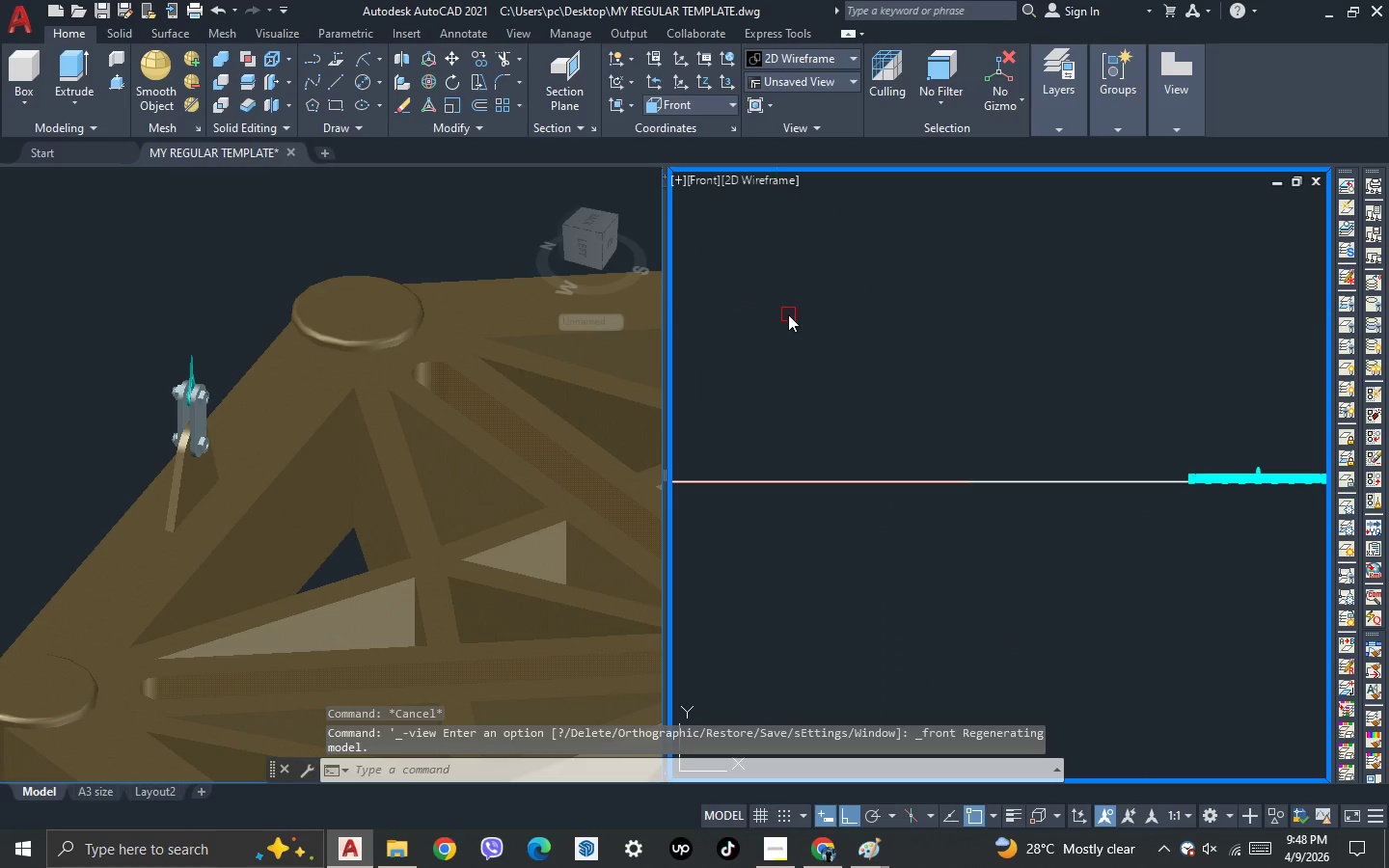 
scroll: coordinate [1047, 518], scroll_direction: up, amount: 8.0
 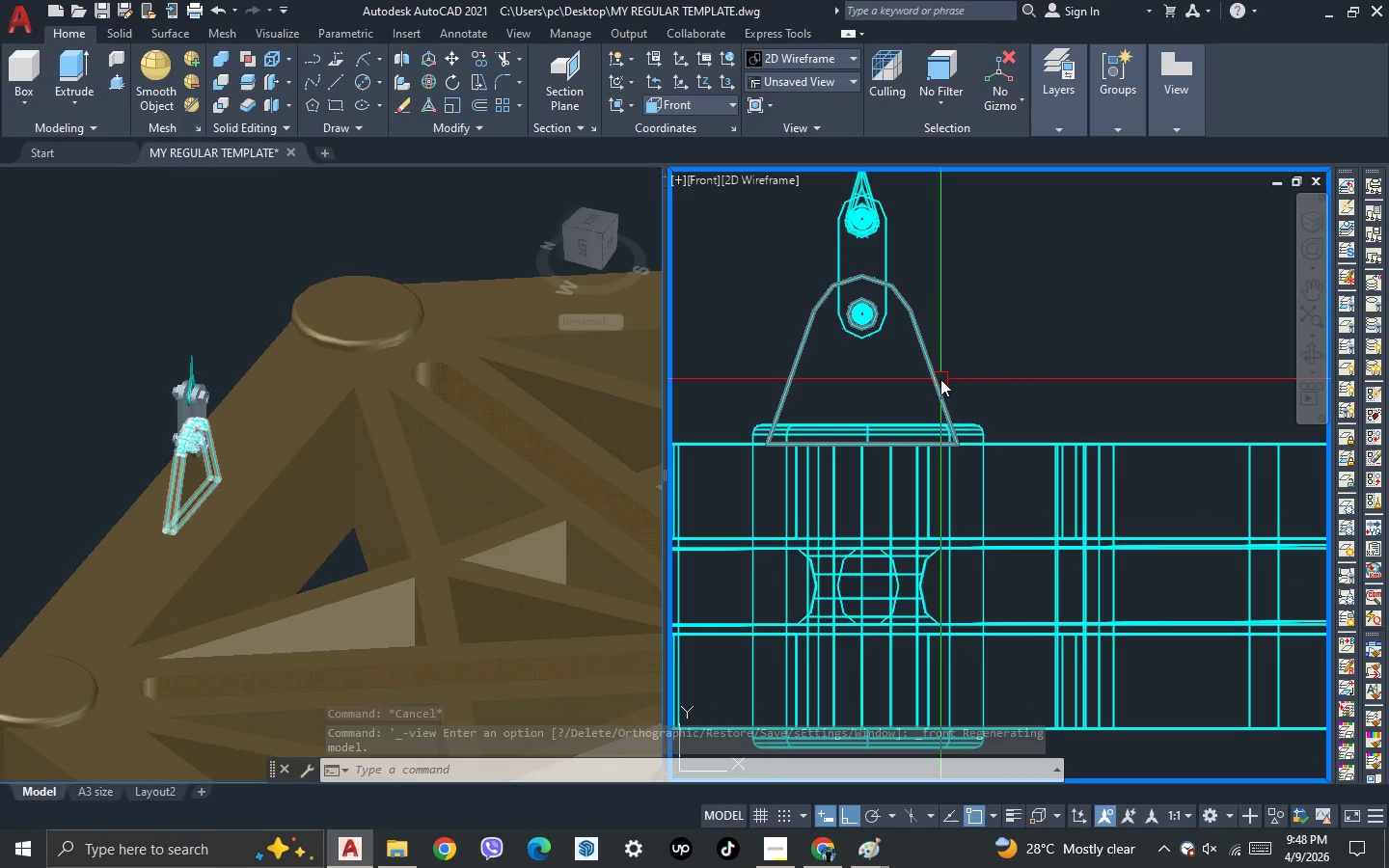 
type(dli)
 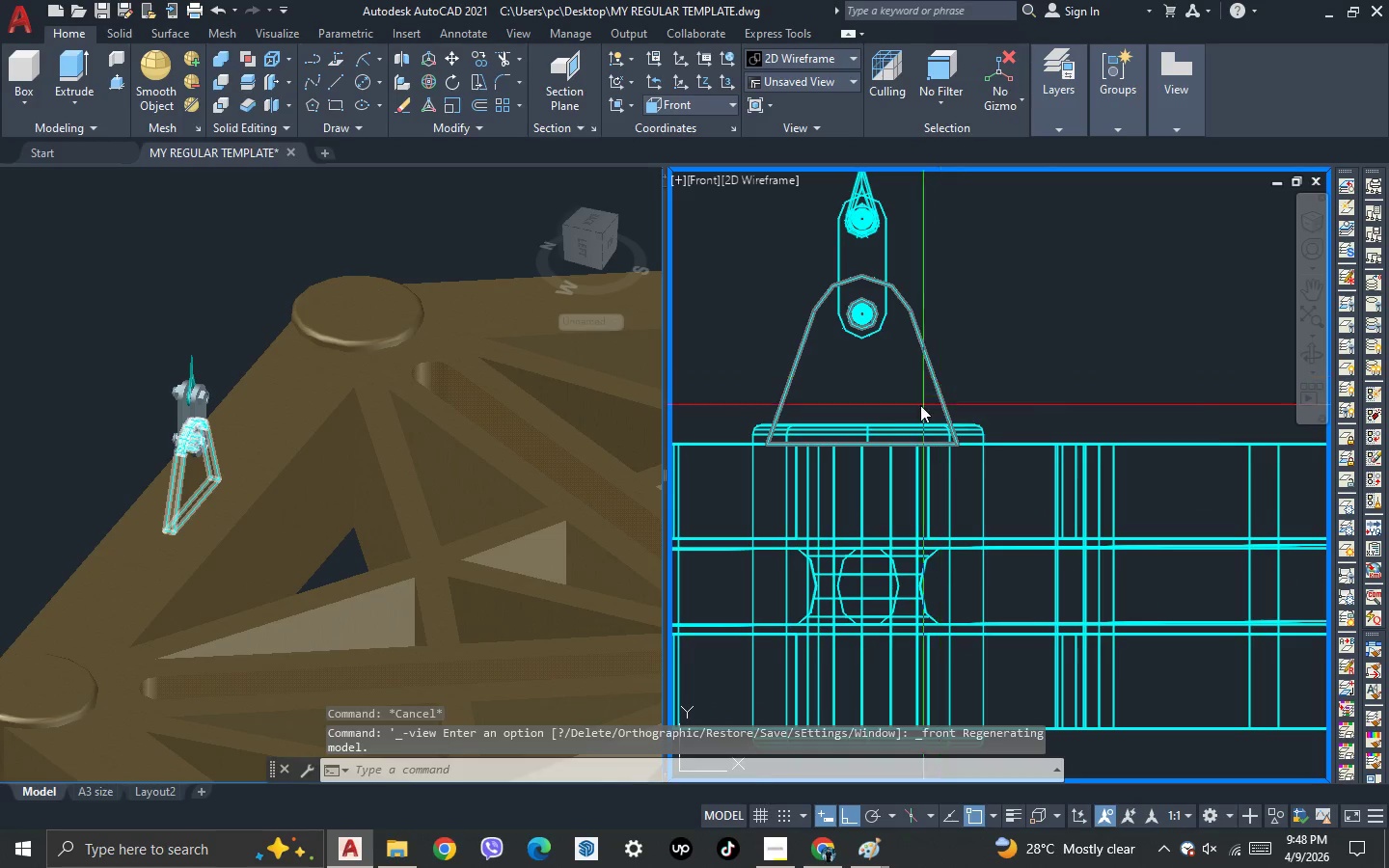 
key(Space)
 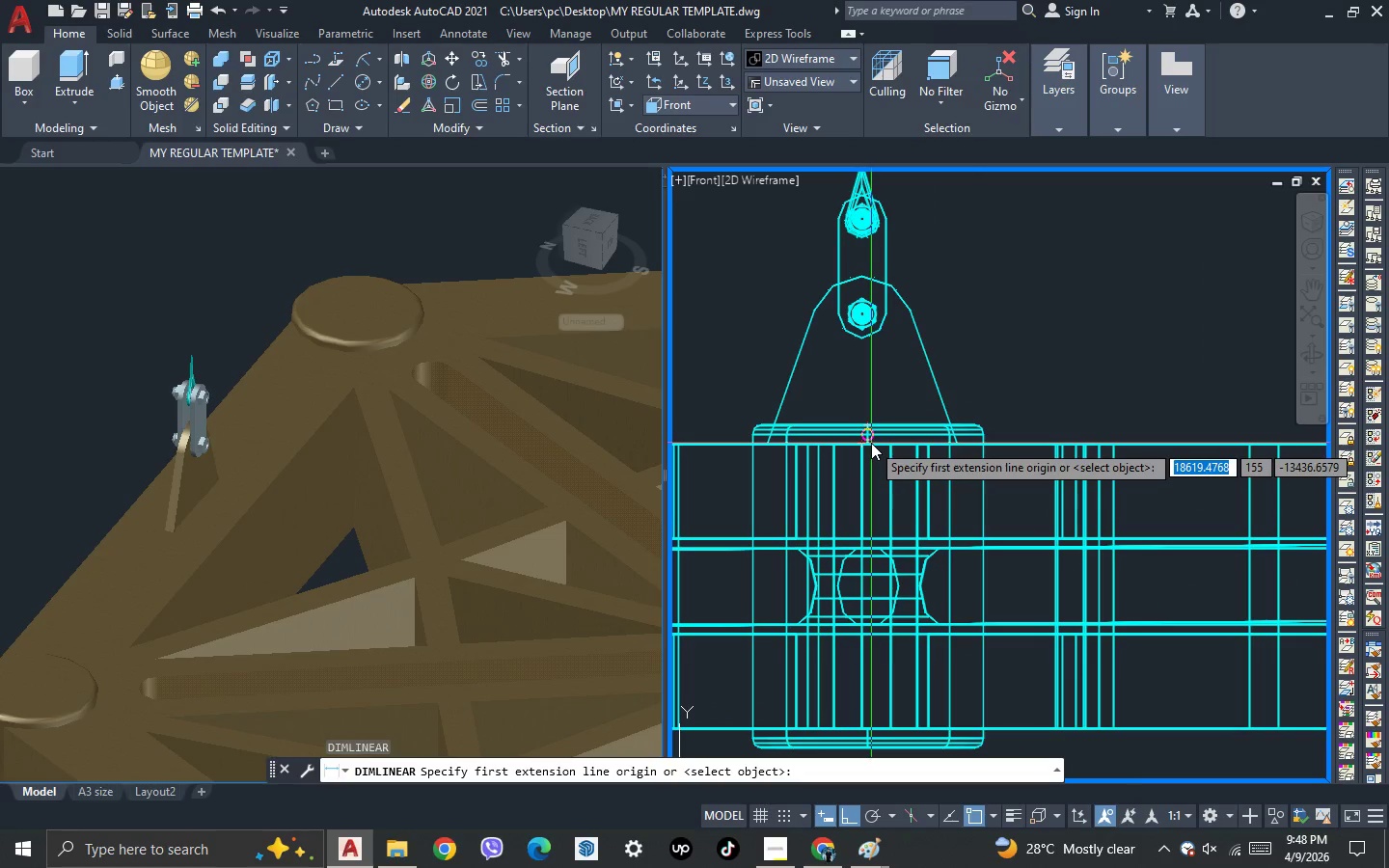 
scroll: coordinate [870, 448], scroll_direction: up, amount: 2.0
 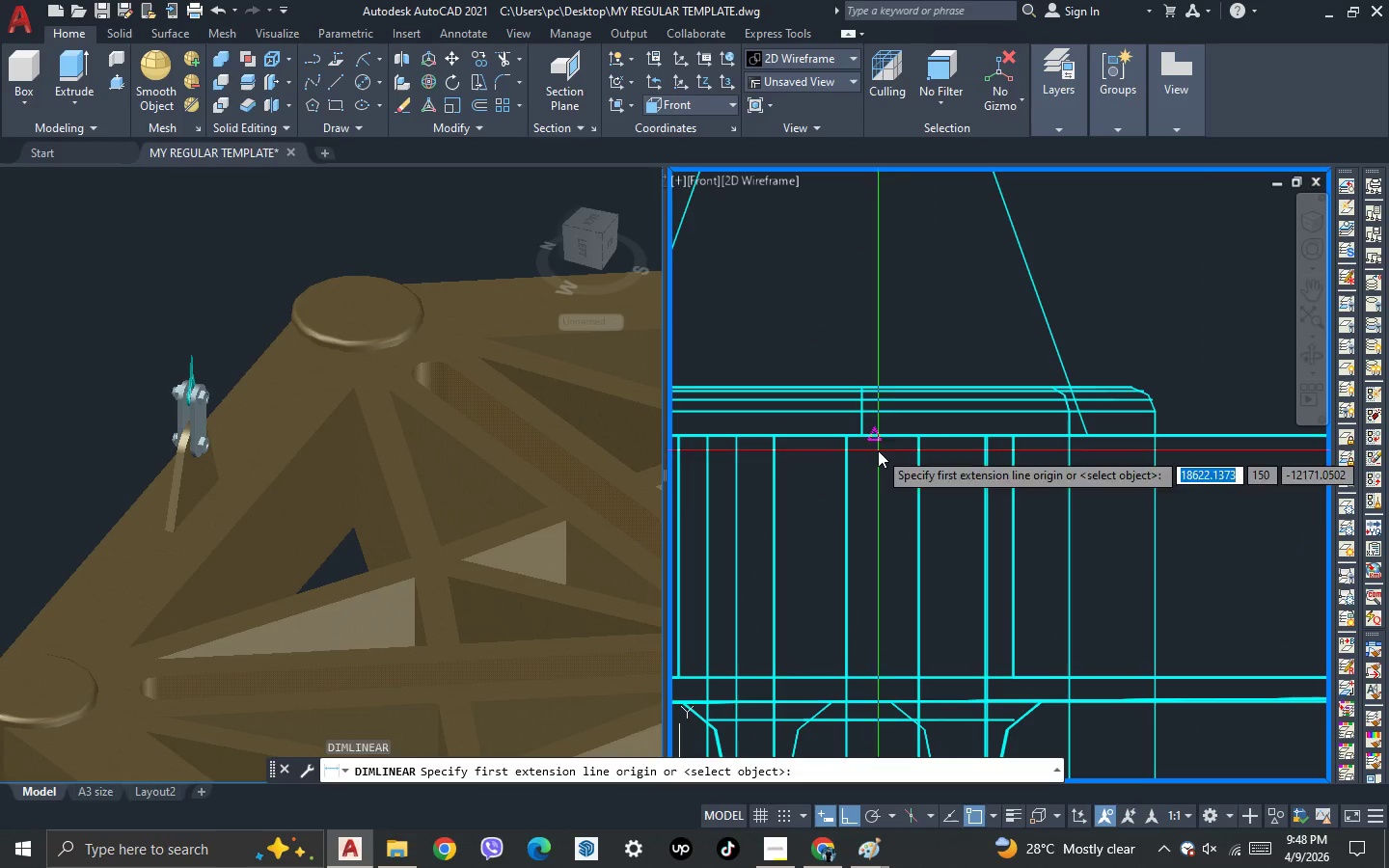 
scroll: coordinate [874, 458], scroll_direction: down, amount: 3.0
 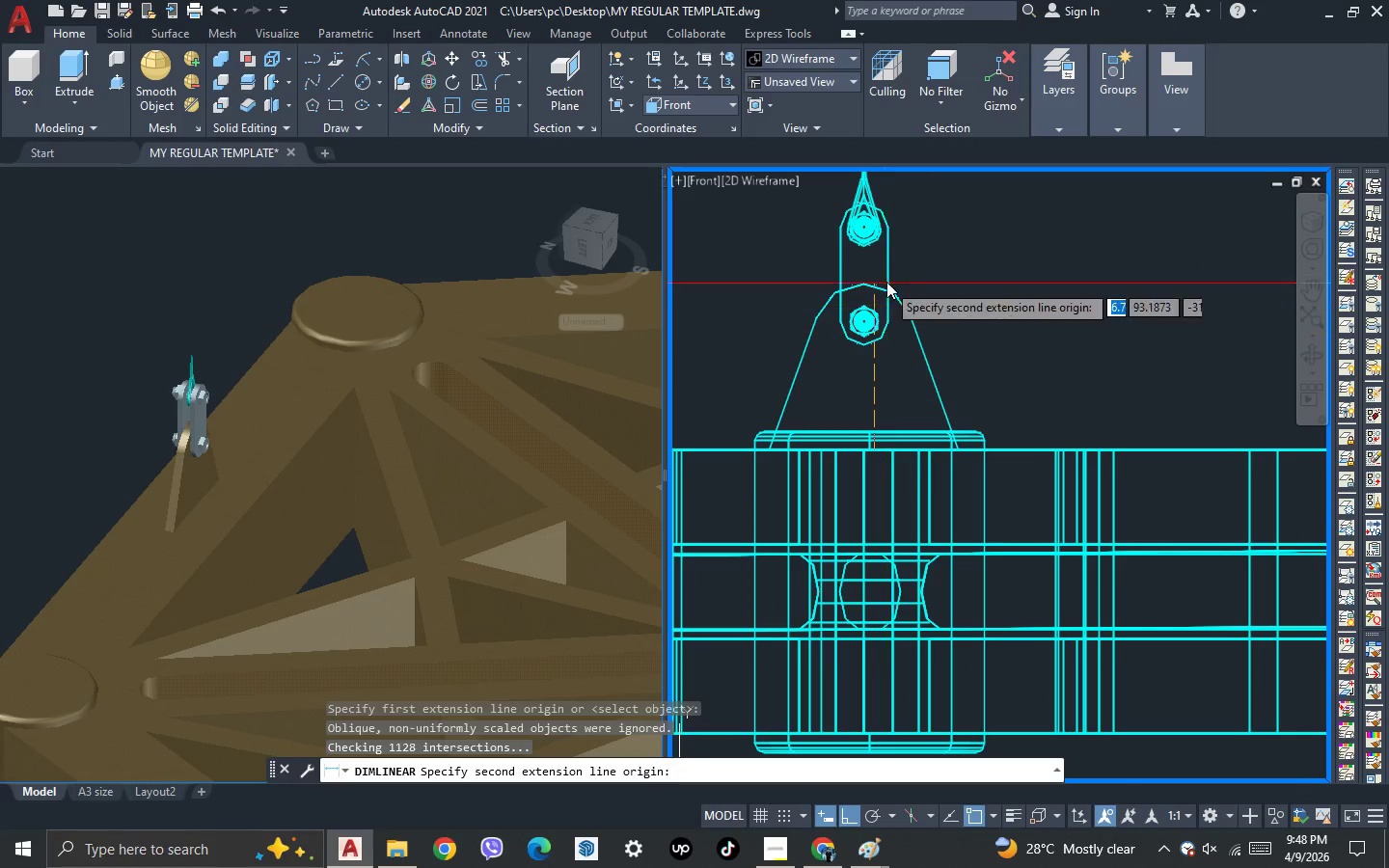 
scroll: coordinate [886, 281], scroll_direction: up, amount: 2.0
 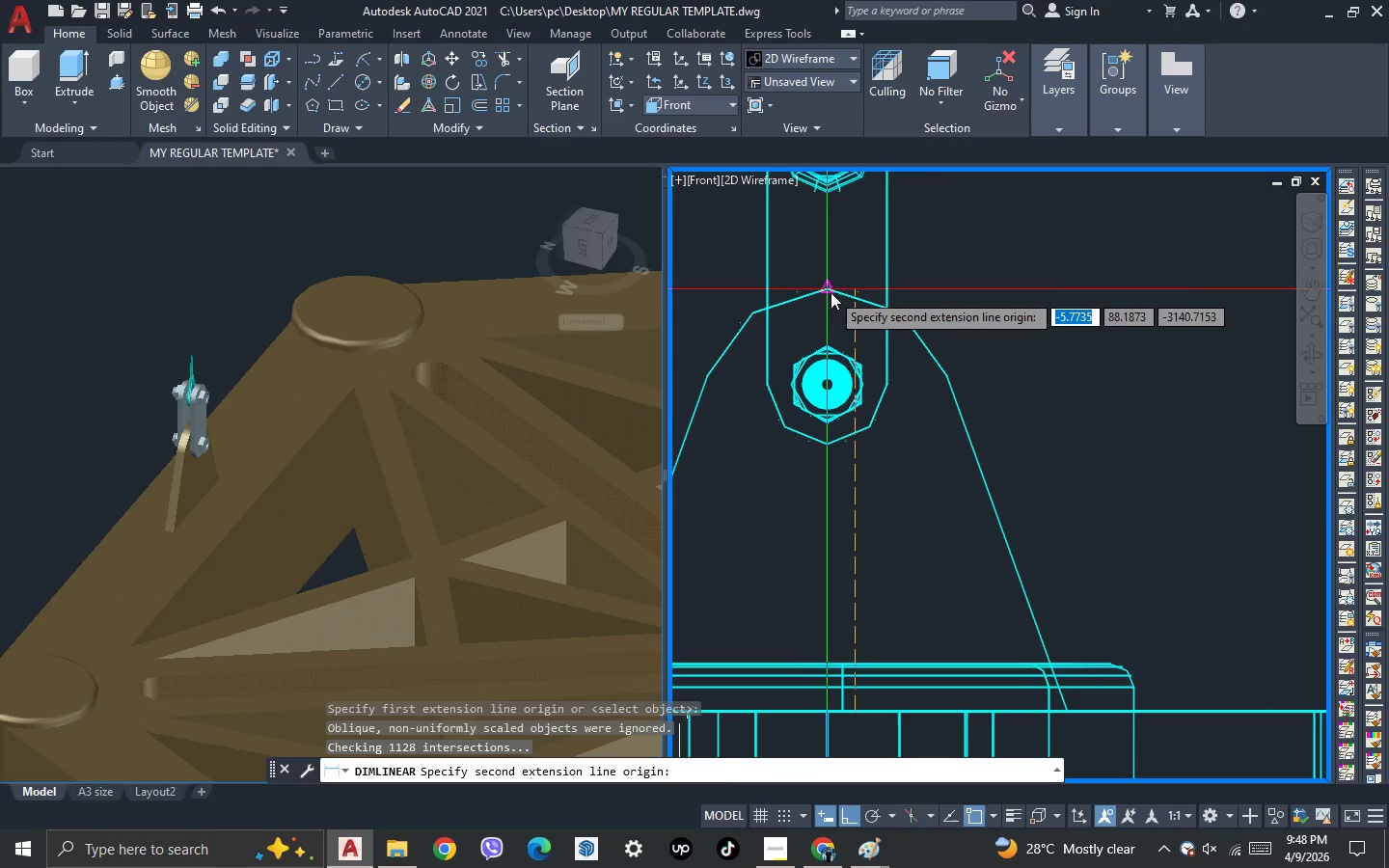 
left_click([831, 292])
 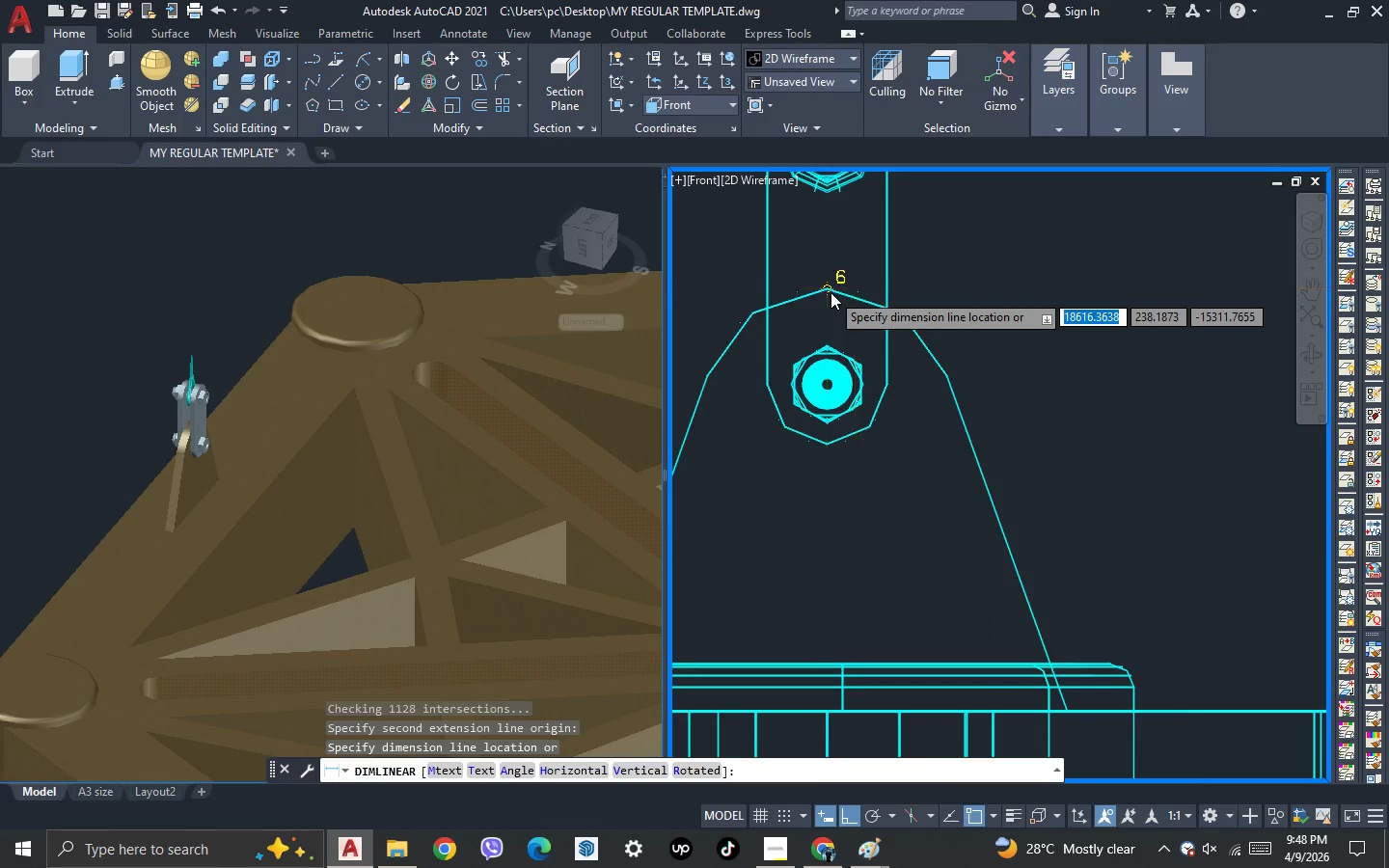 
scroll: coordinate [831, 292], scroll_direction: down, amount: 1.0
 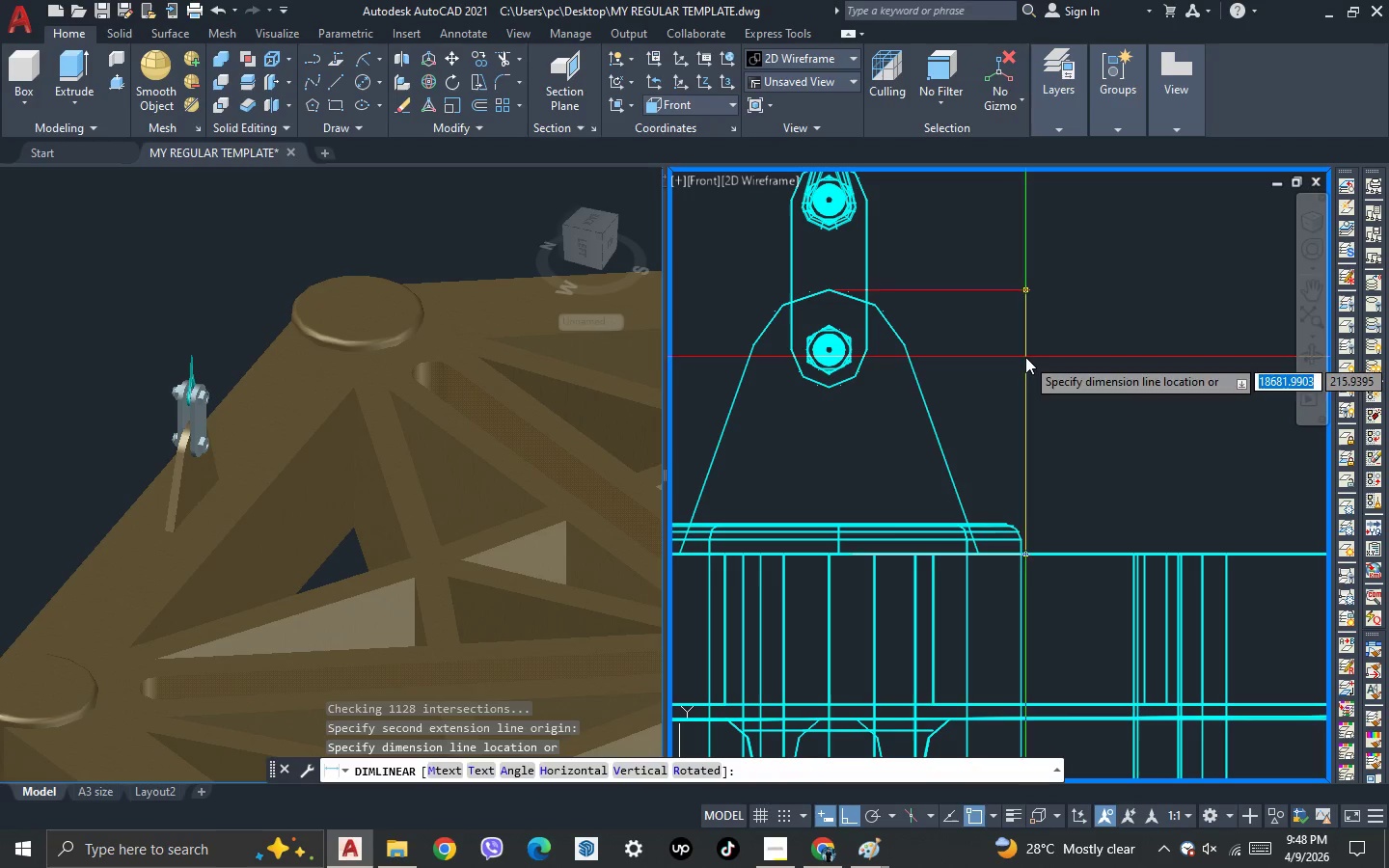 
left_click([1025, 357])
 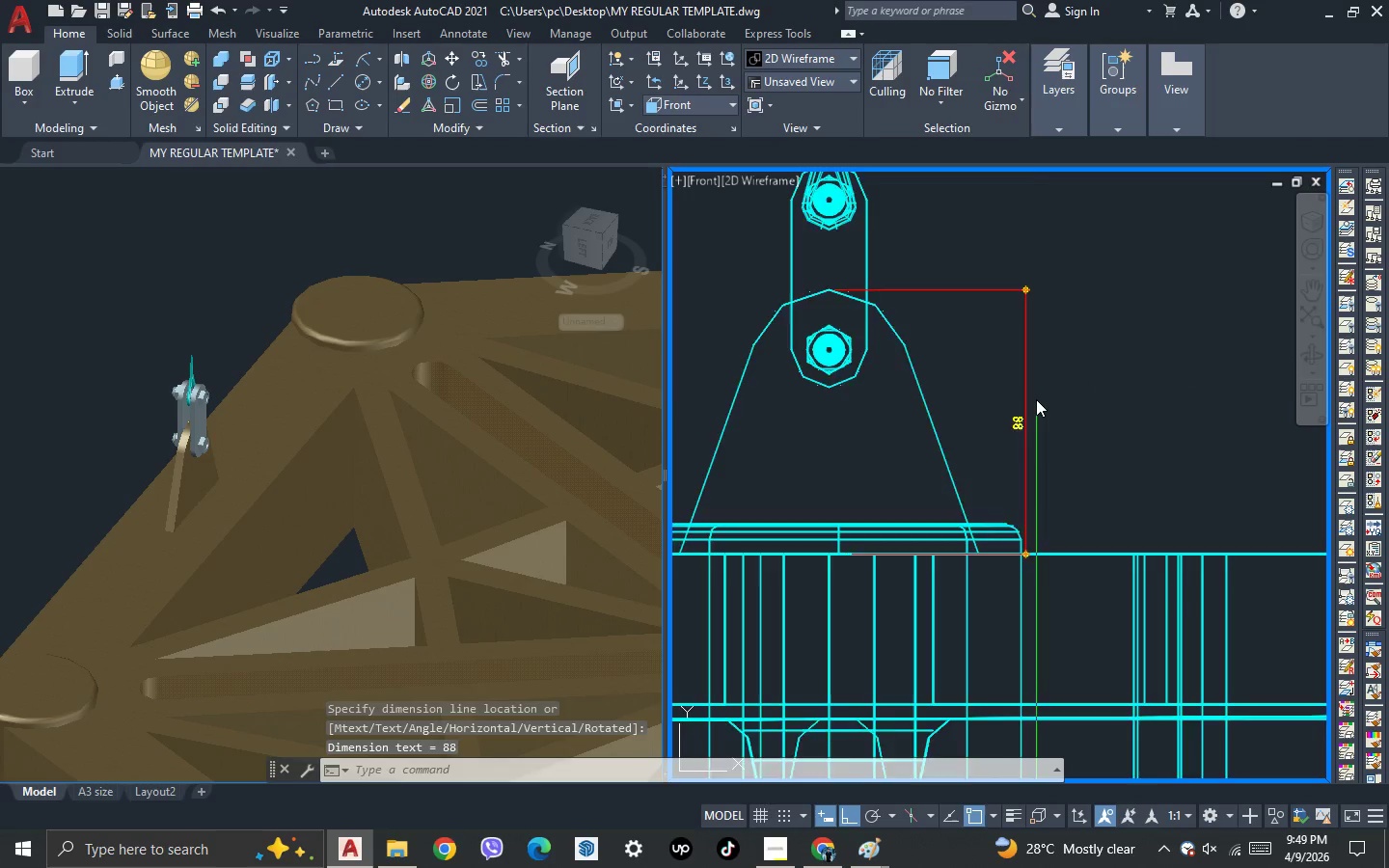 
scroll: coordinate [1036, 399], scroll_direction: up, amount: 2.0
 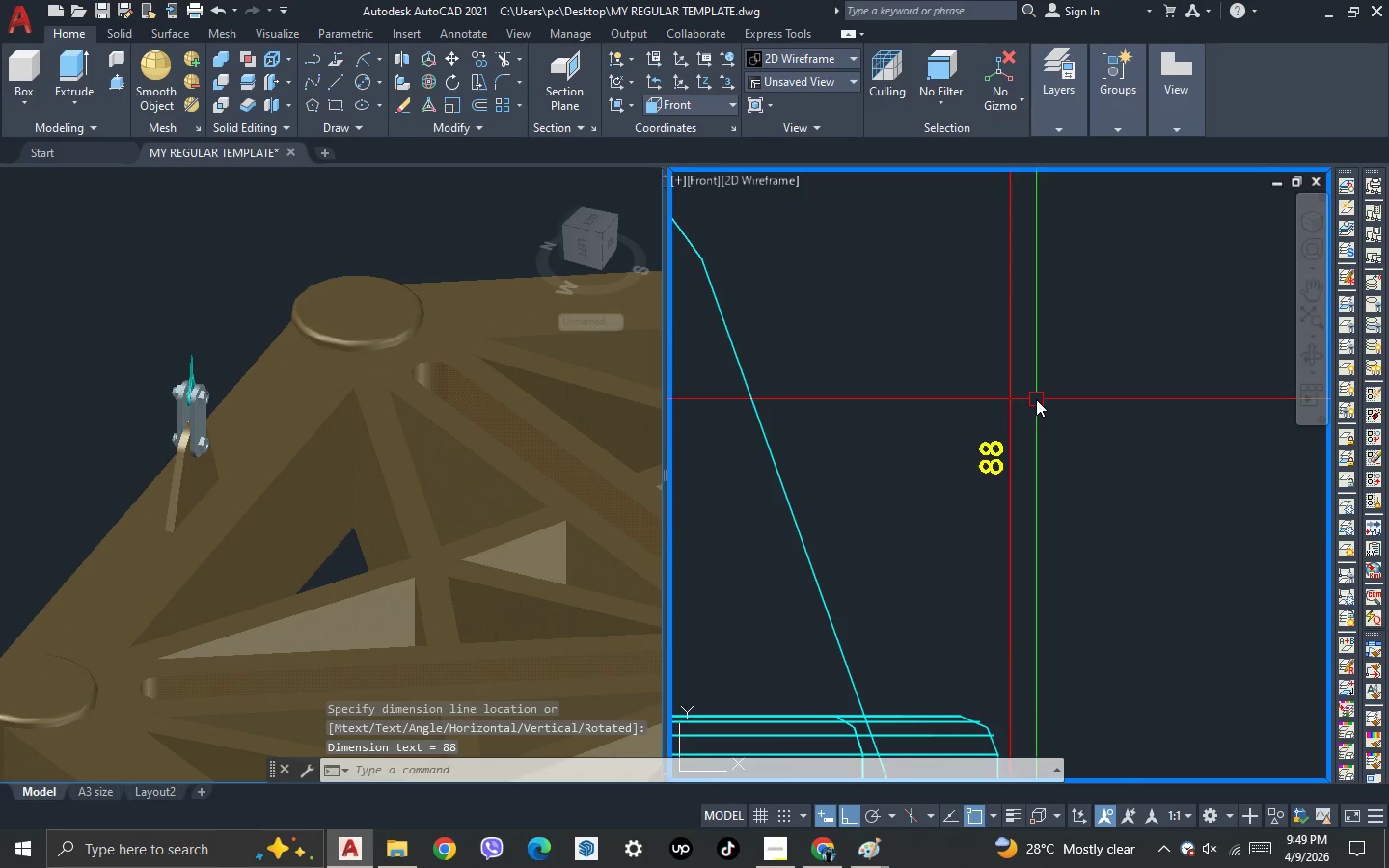 
left_click([1055, 411])
 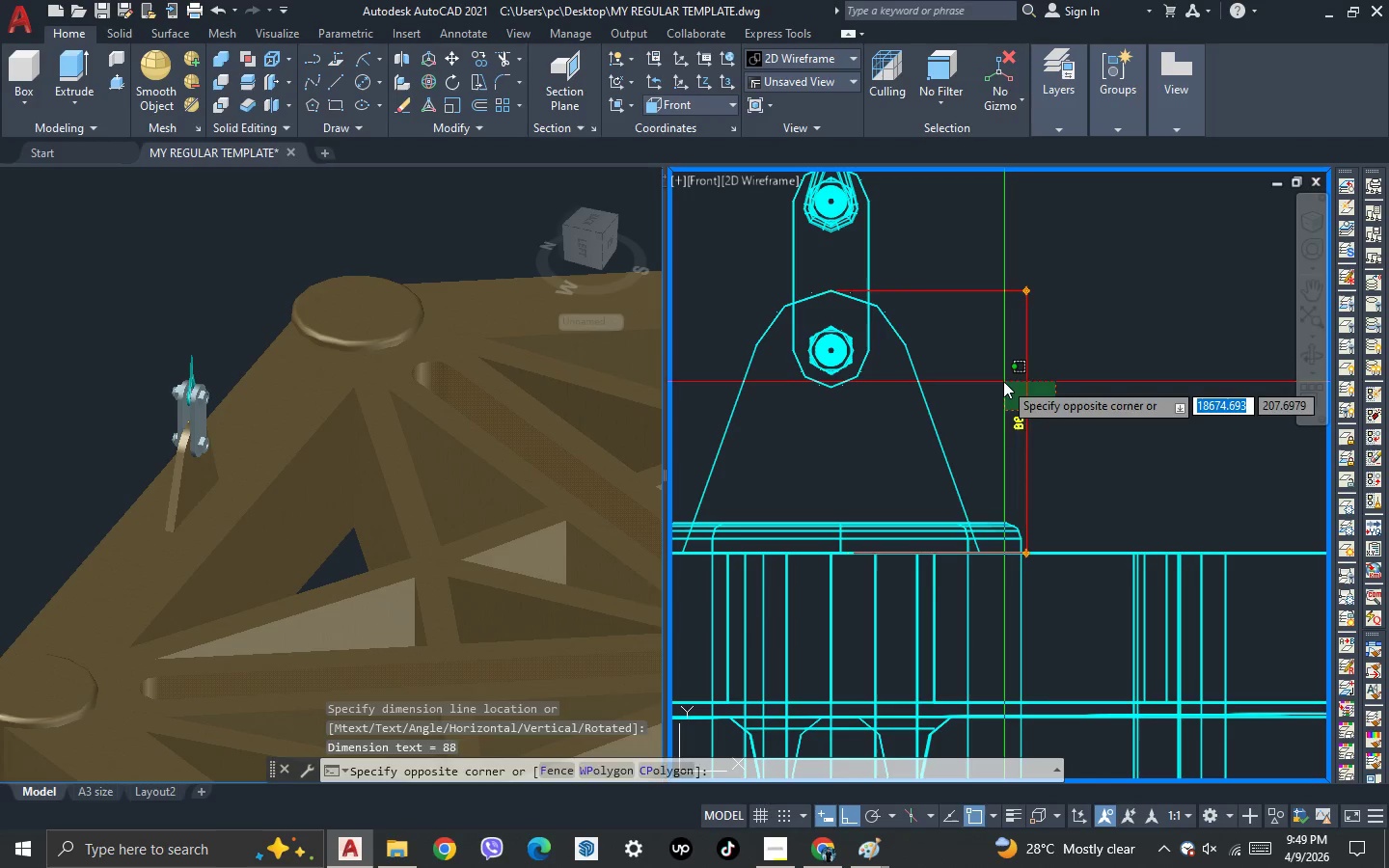 
scroll: coordinate [1036, 399], scroll_direction: down, amount: 2.0
 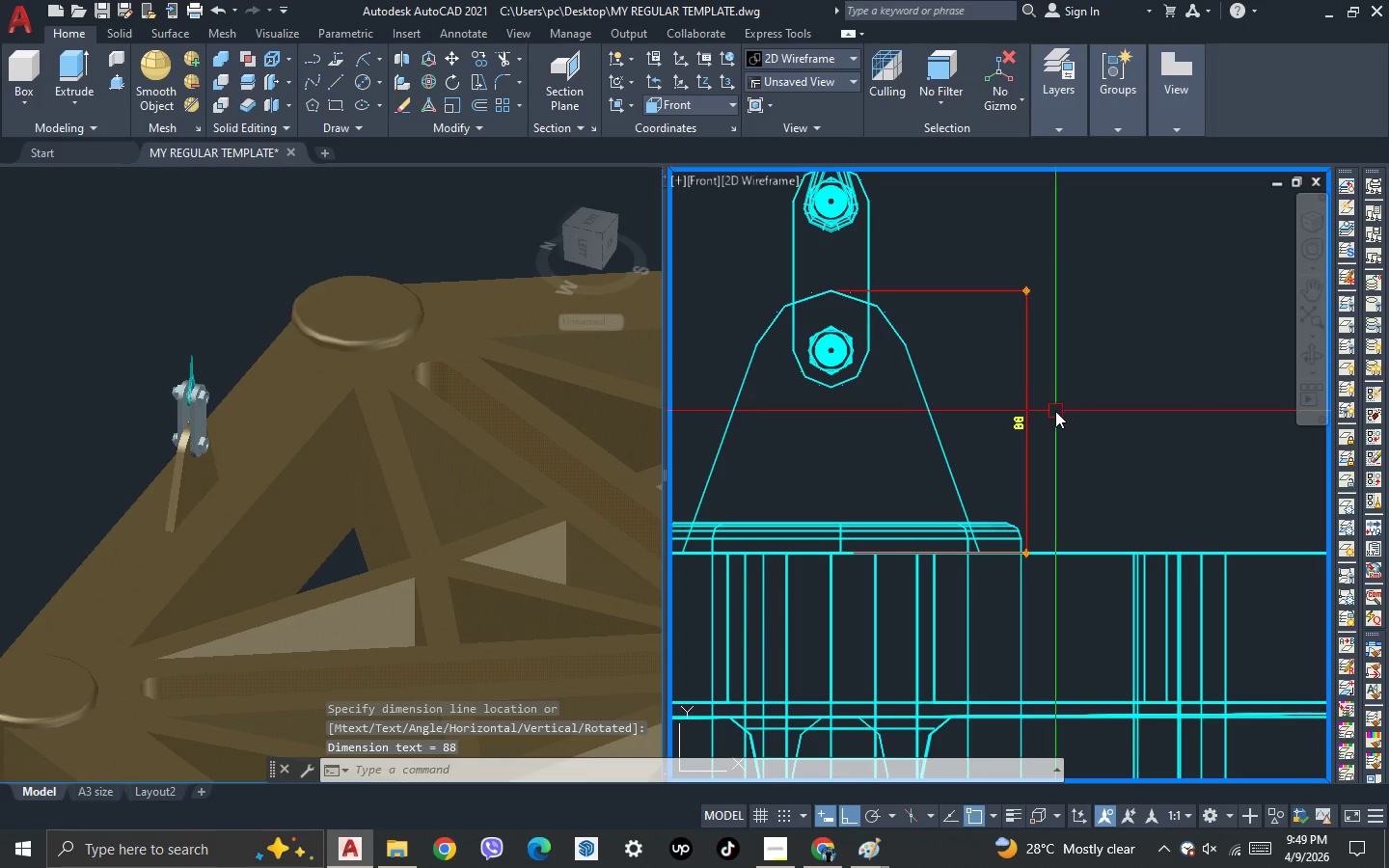 
double_click([1003, 381])
 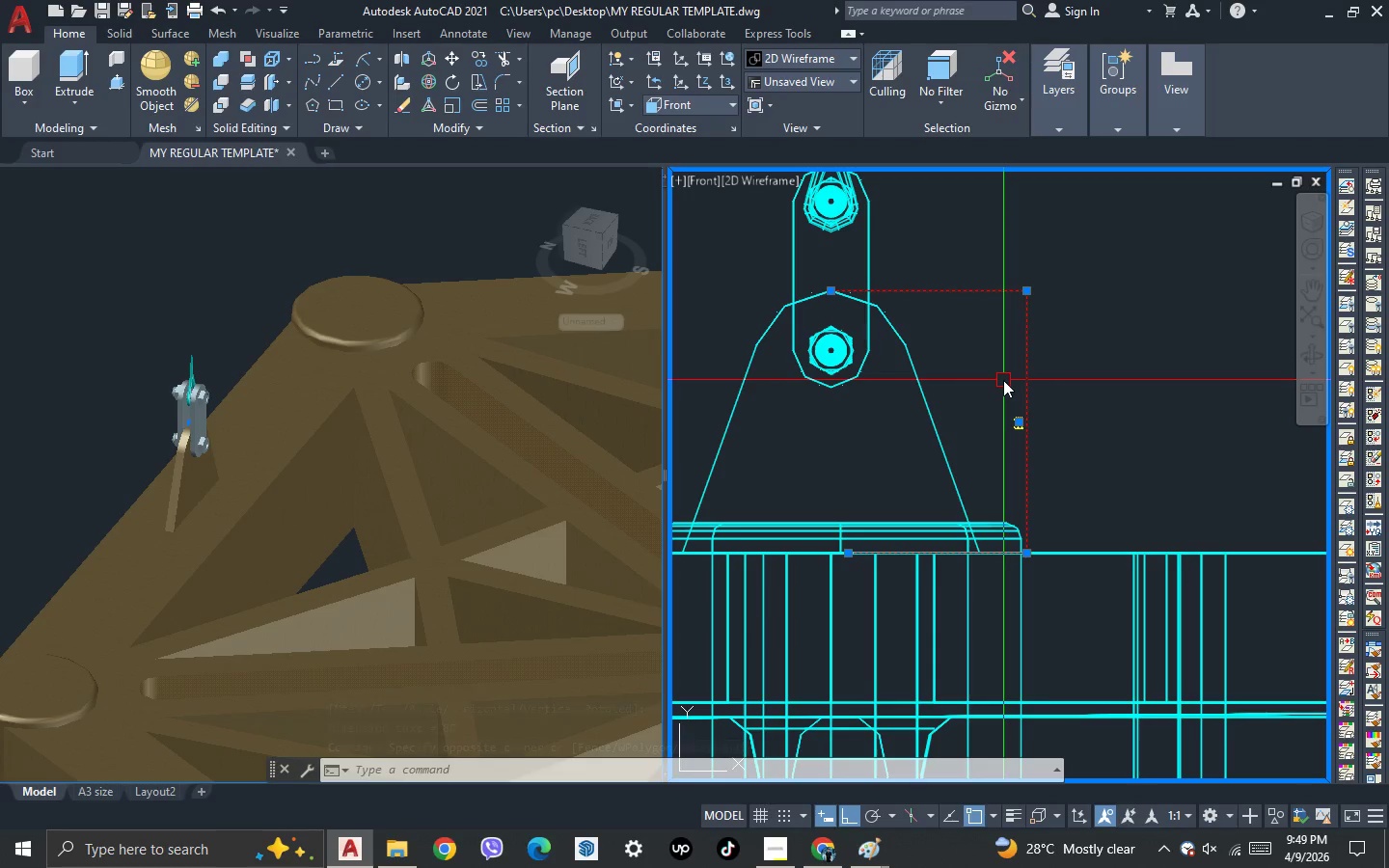 
wait(7.73)
 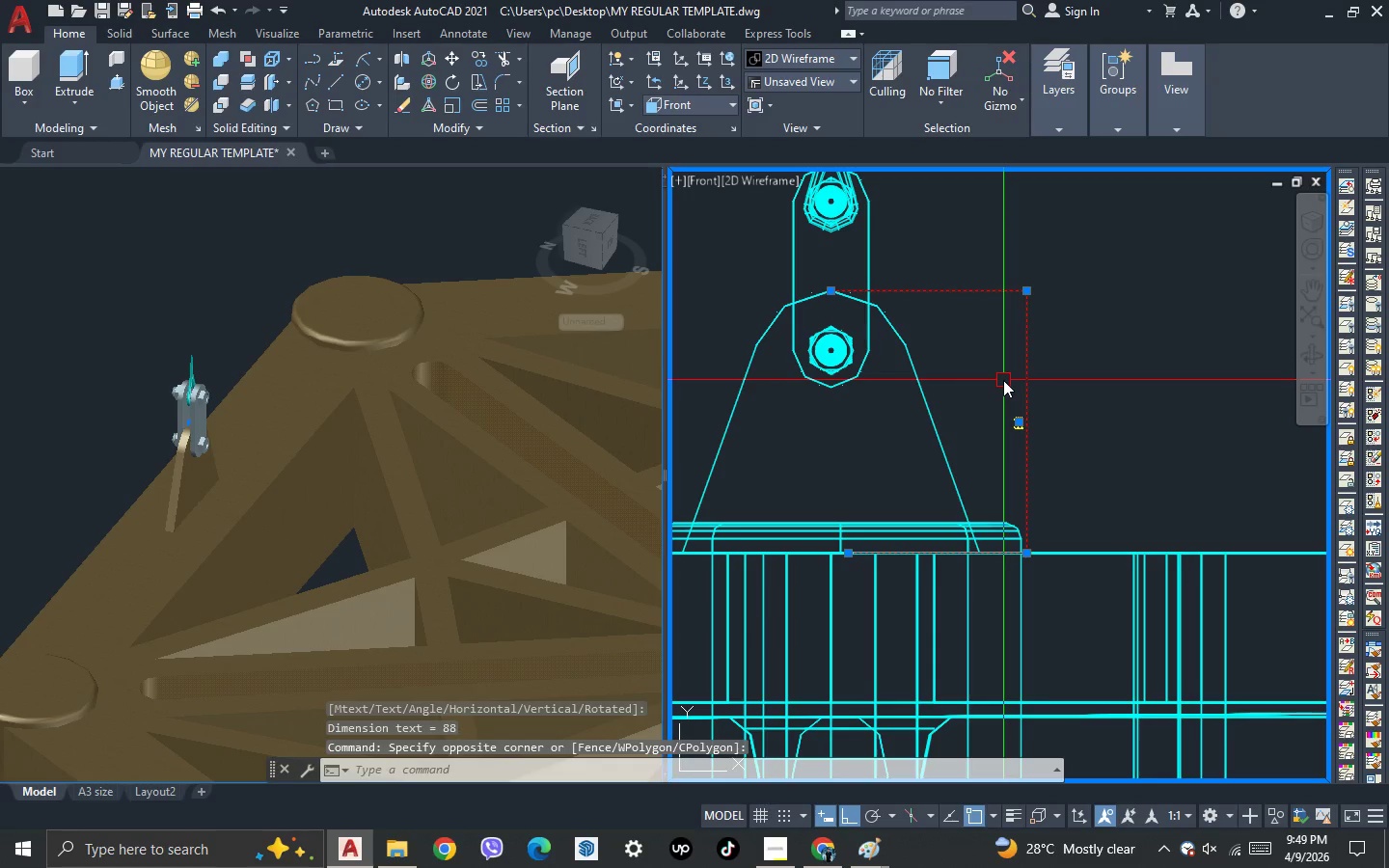 
left_click([276, 271])
 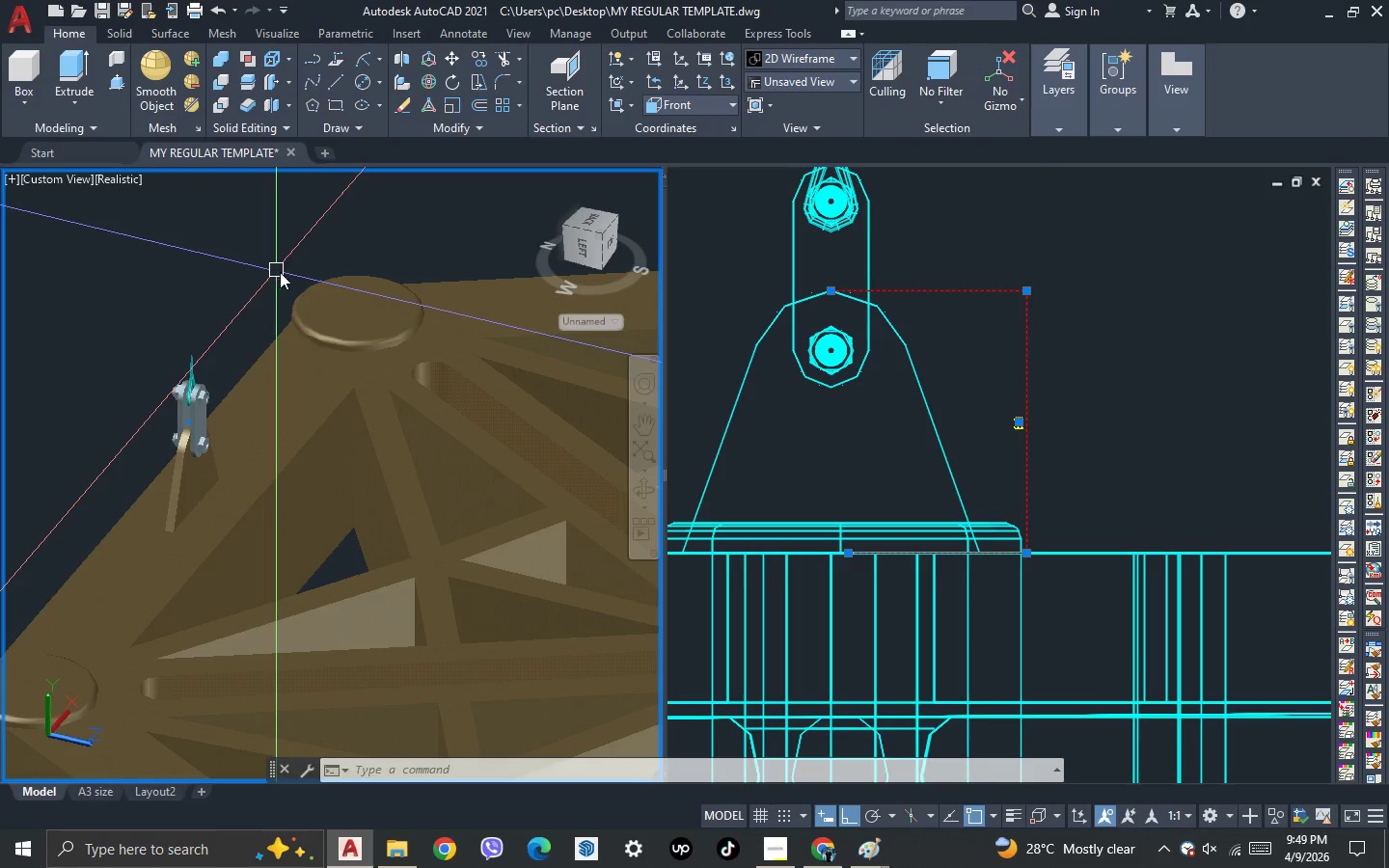 
key(Escape)
 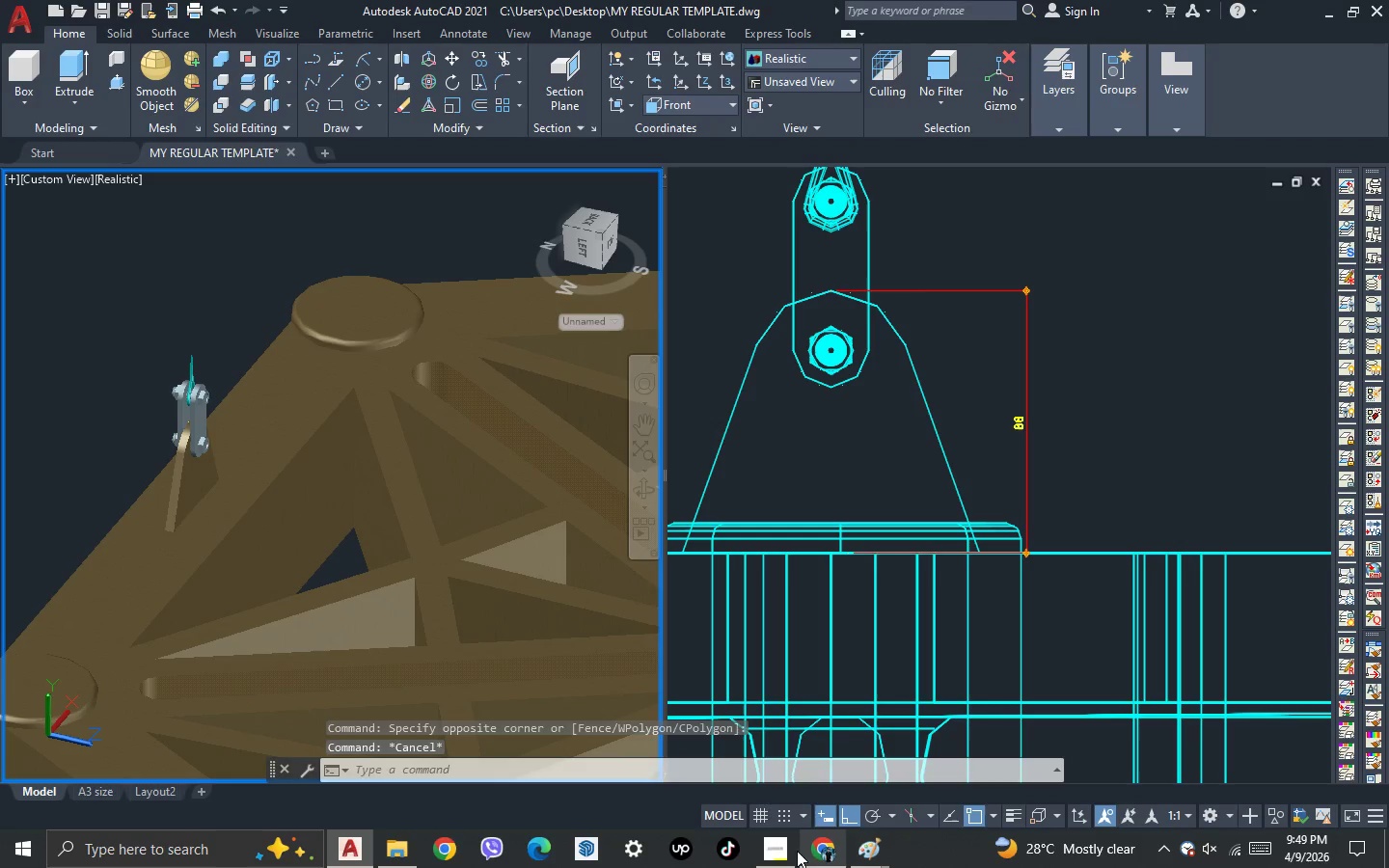 
left_click([785, 850])